 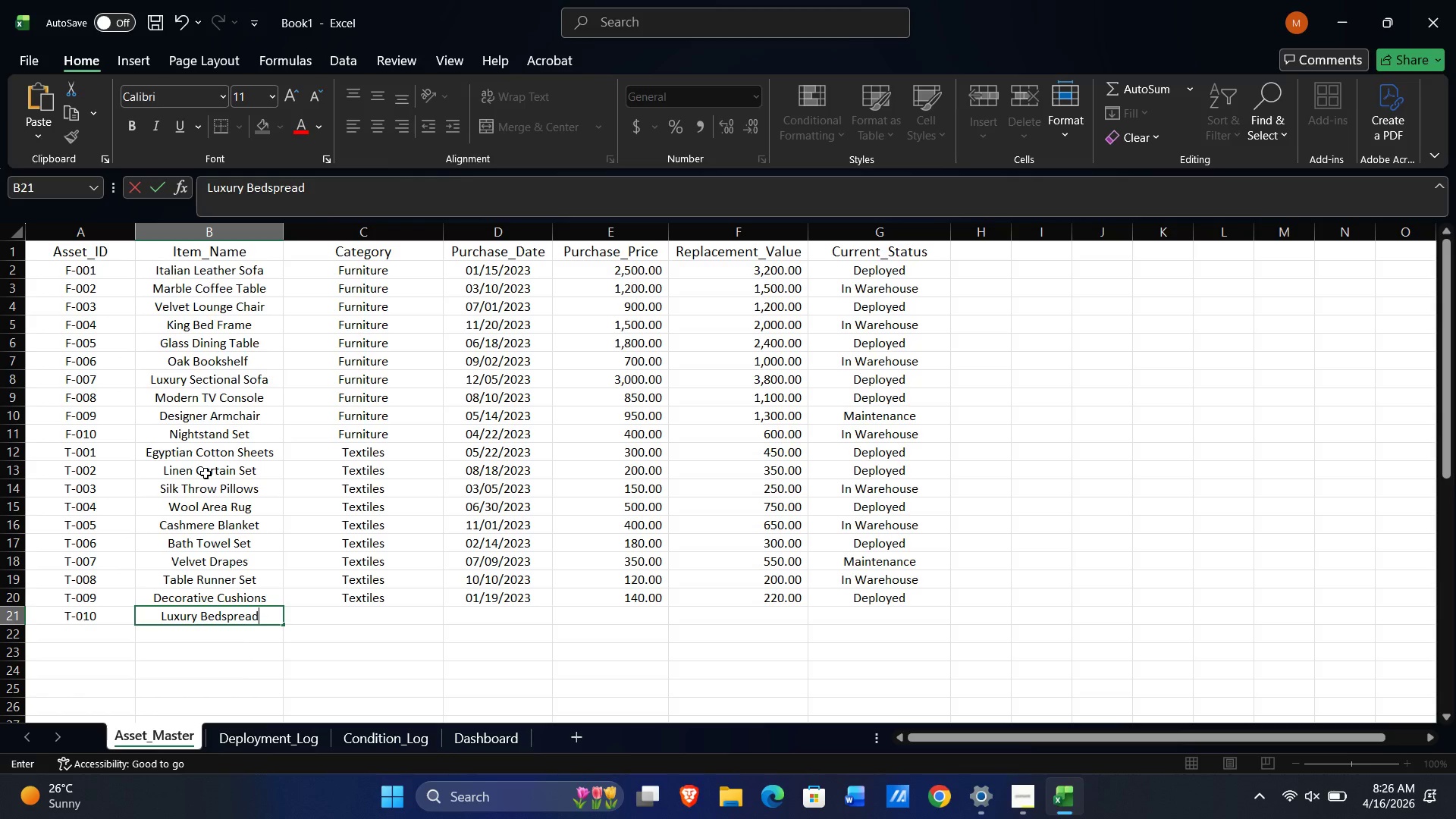 
key(Tab)
 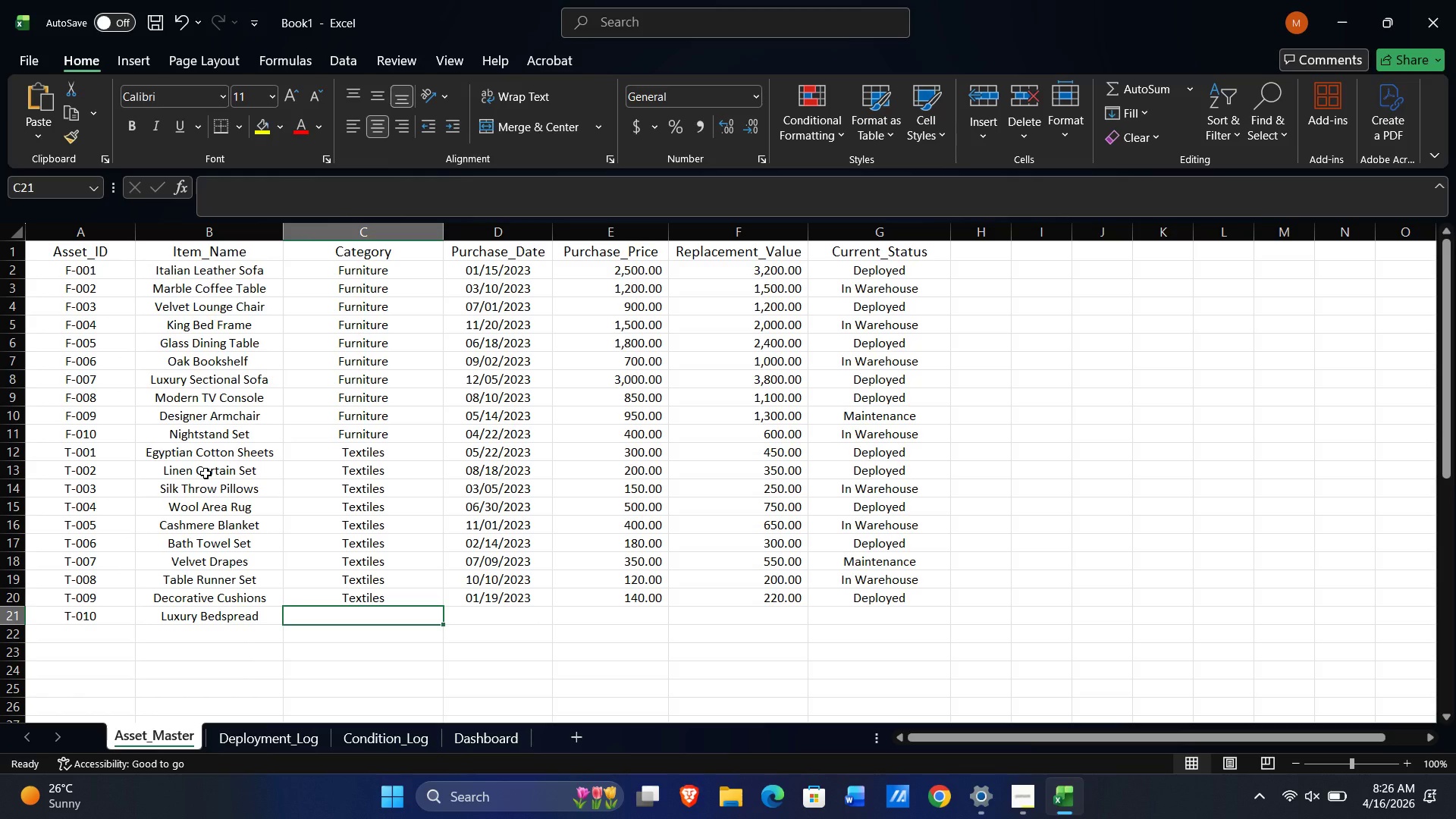 
key(Shift+T)
 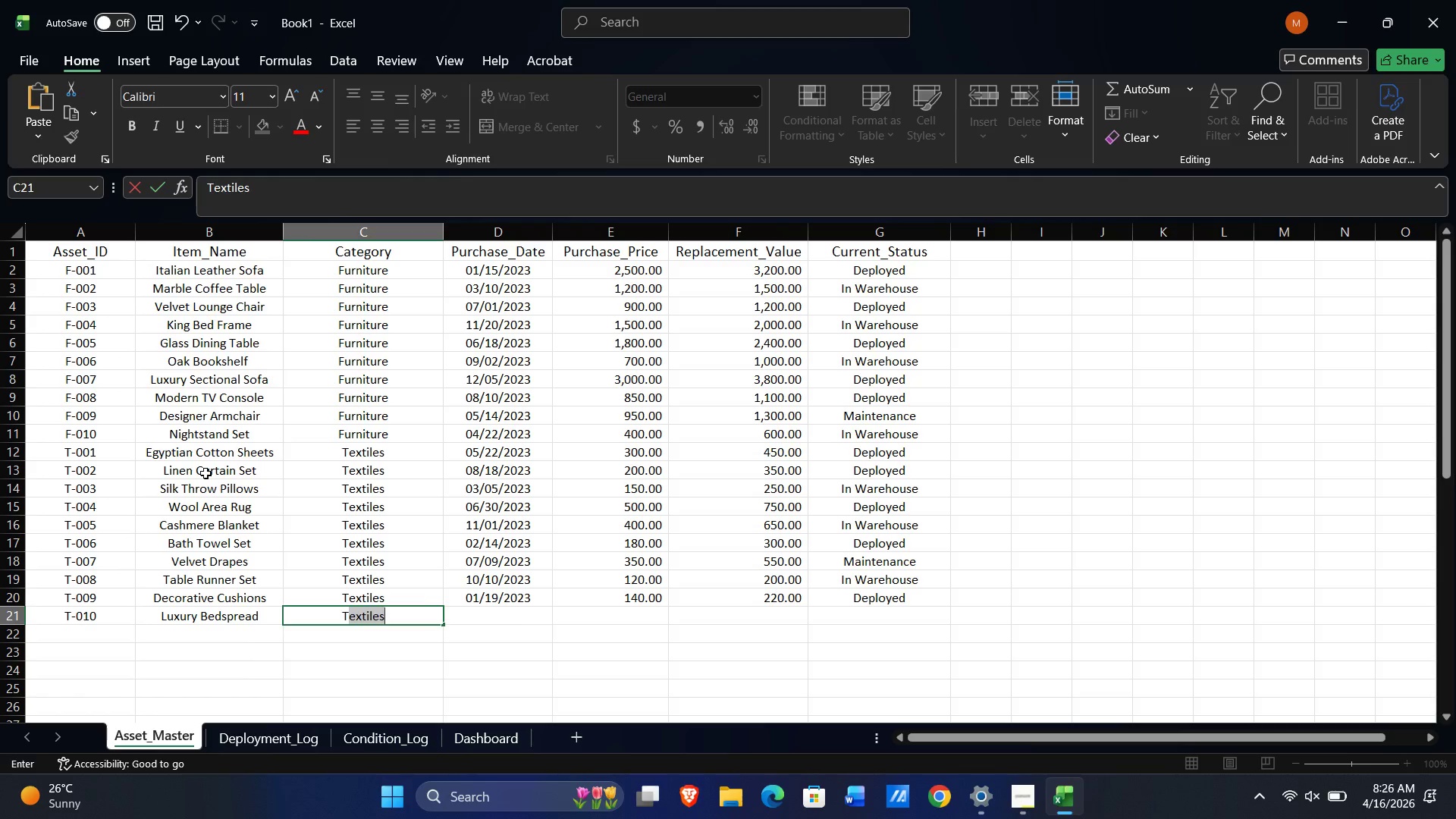 
key(Tab)
 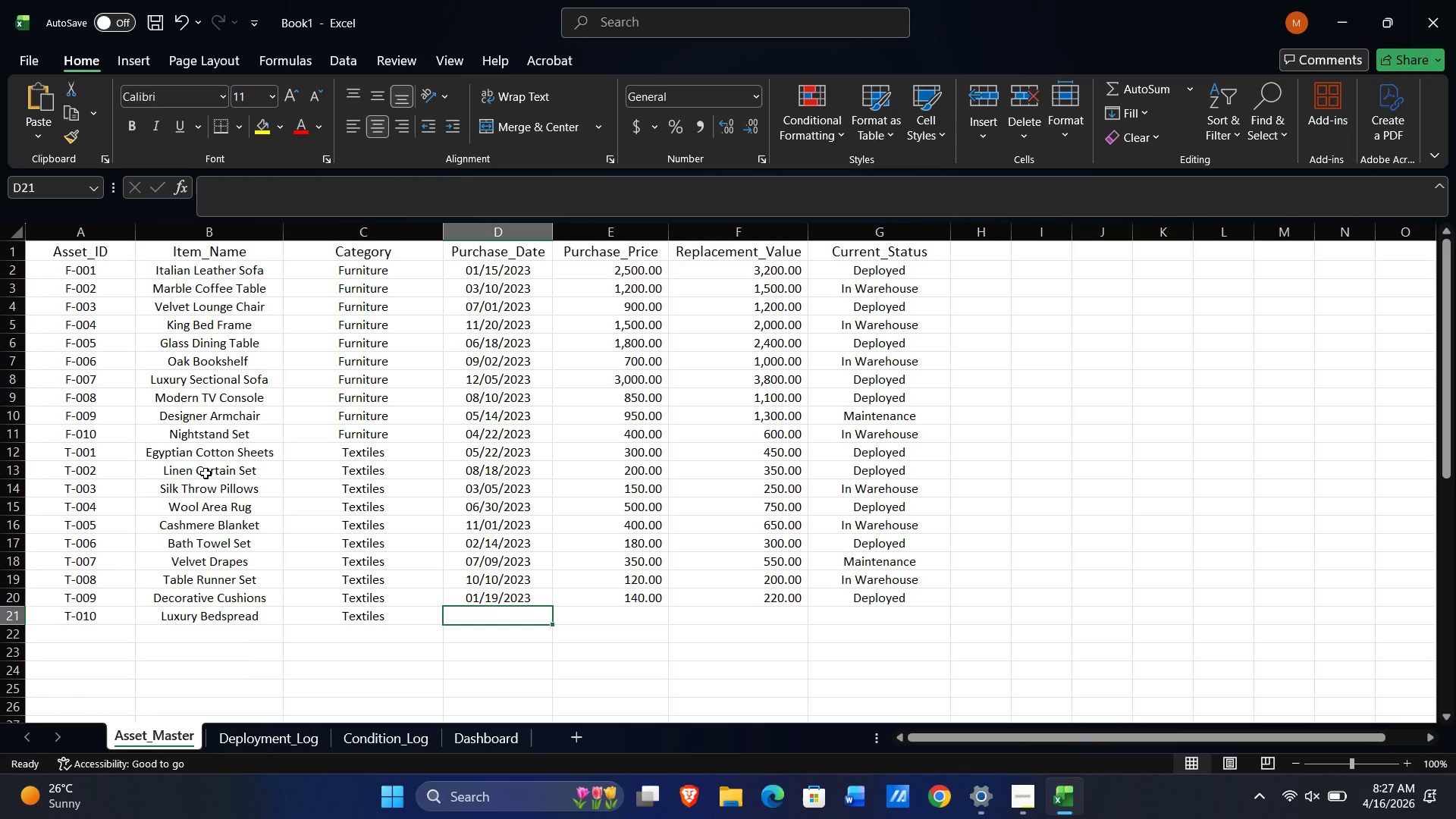 
key(Slash)
 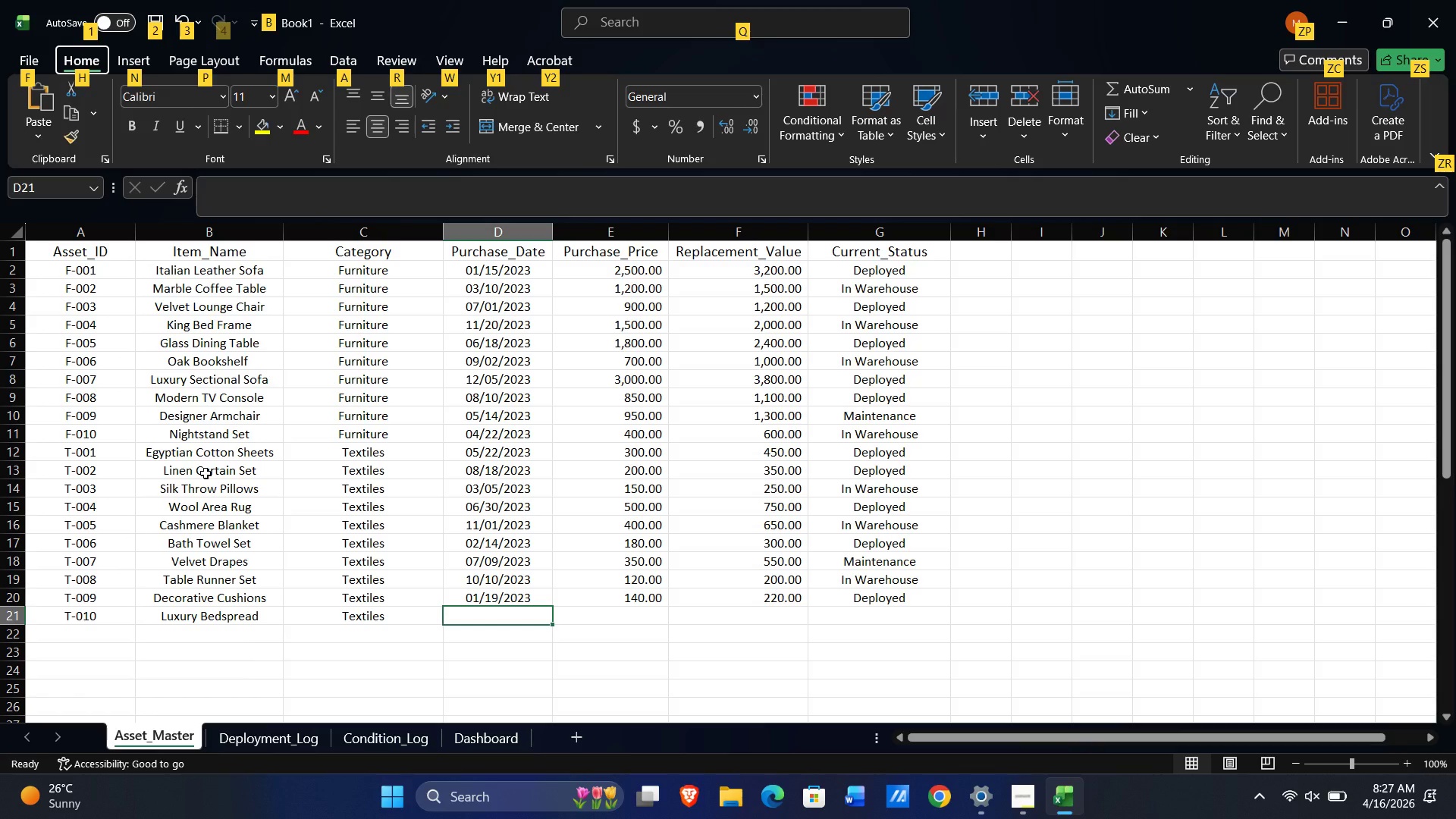 
key(Backspace)
 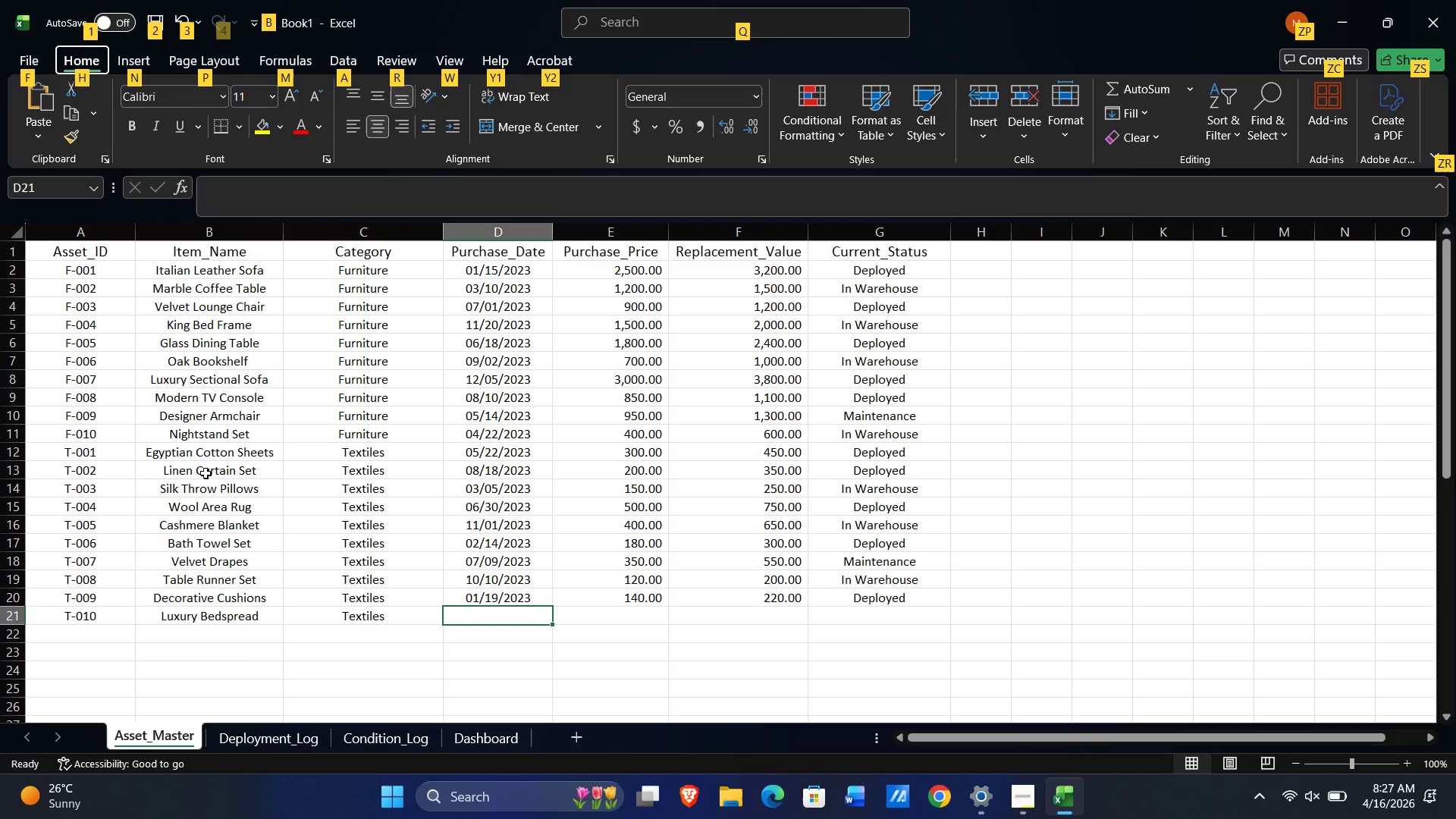 
key(Quote)
 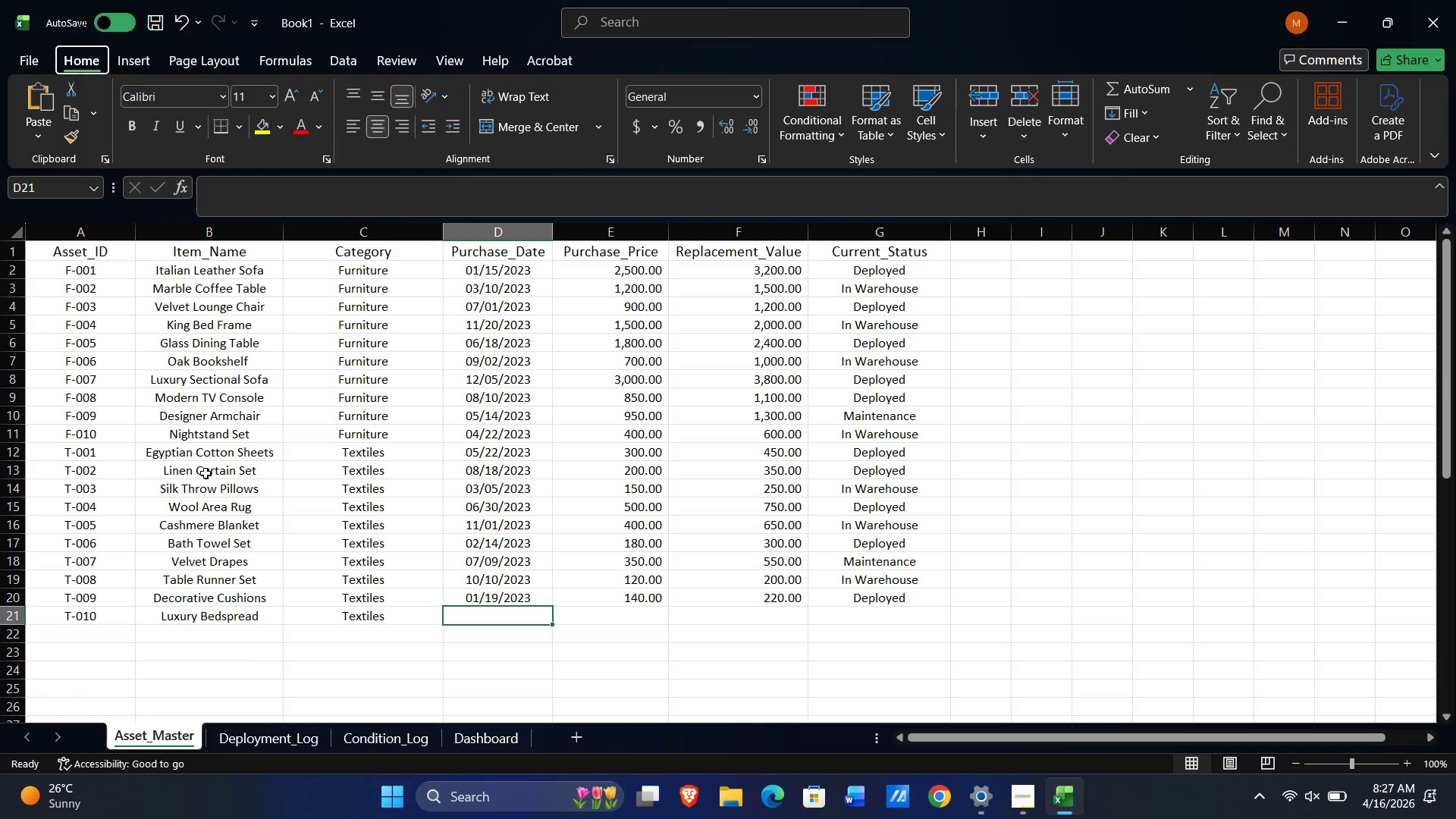 
key(Numpad1)
 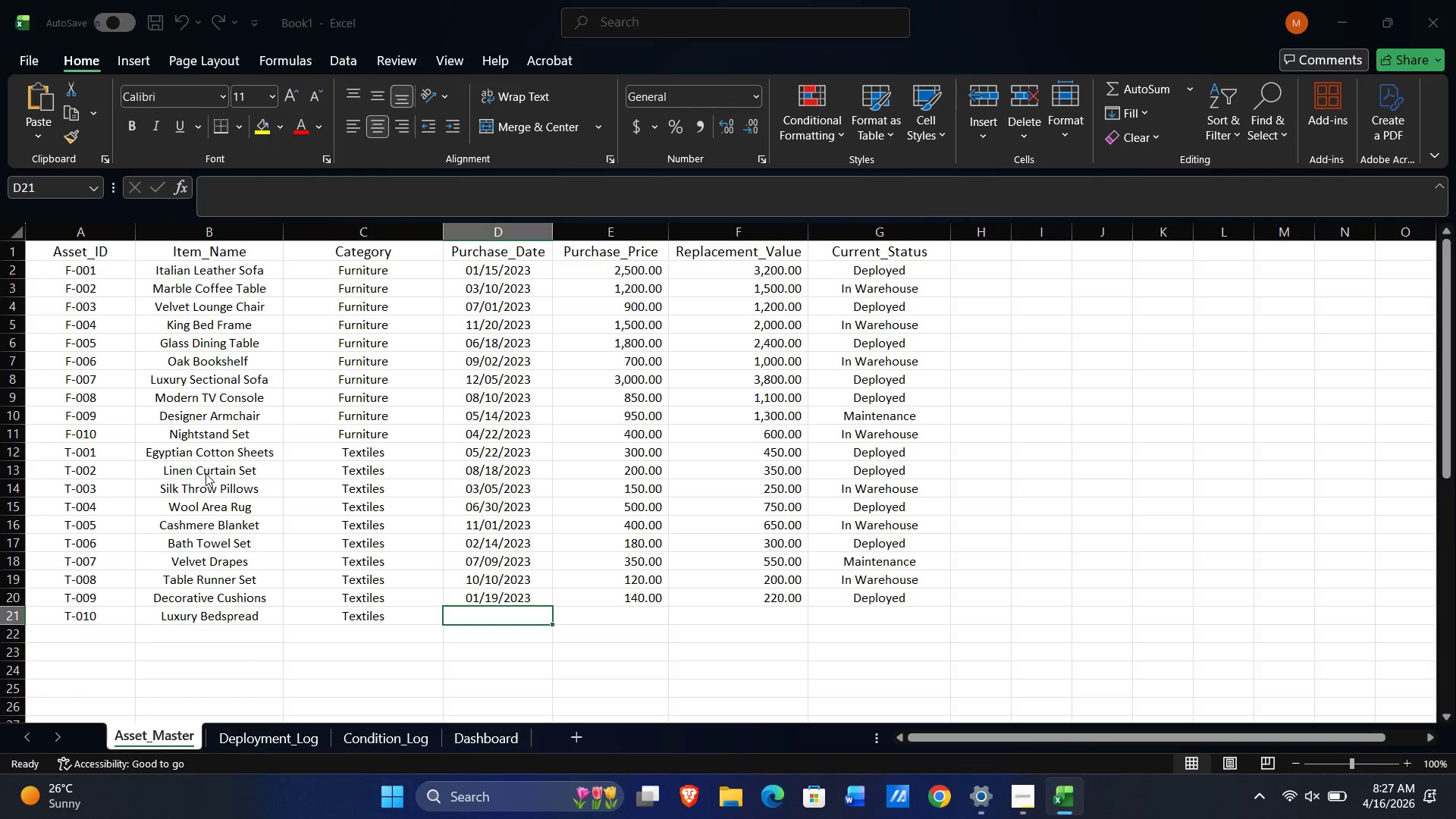 
key(Numpad2)
 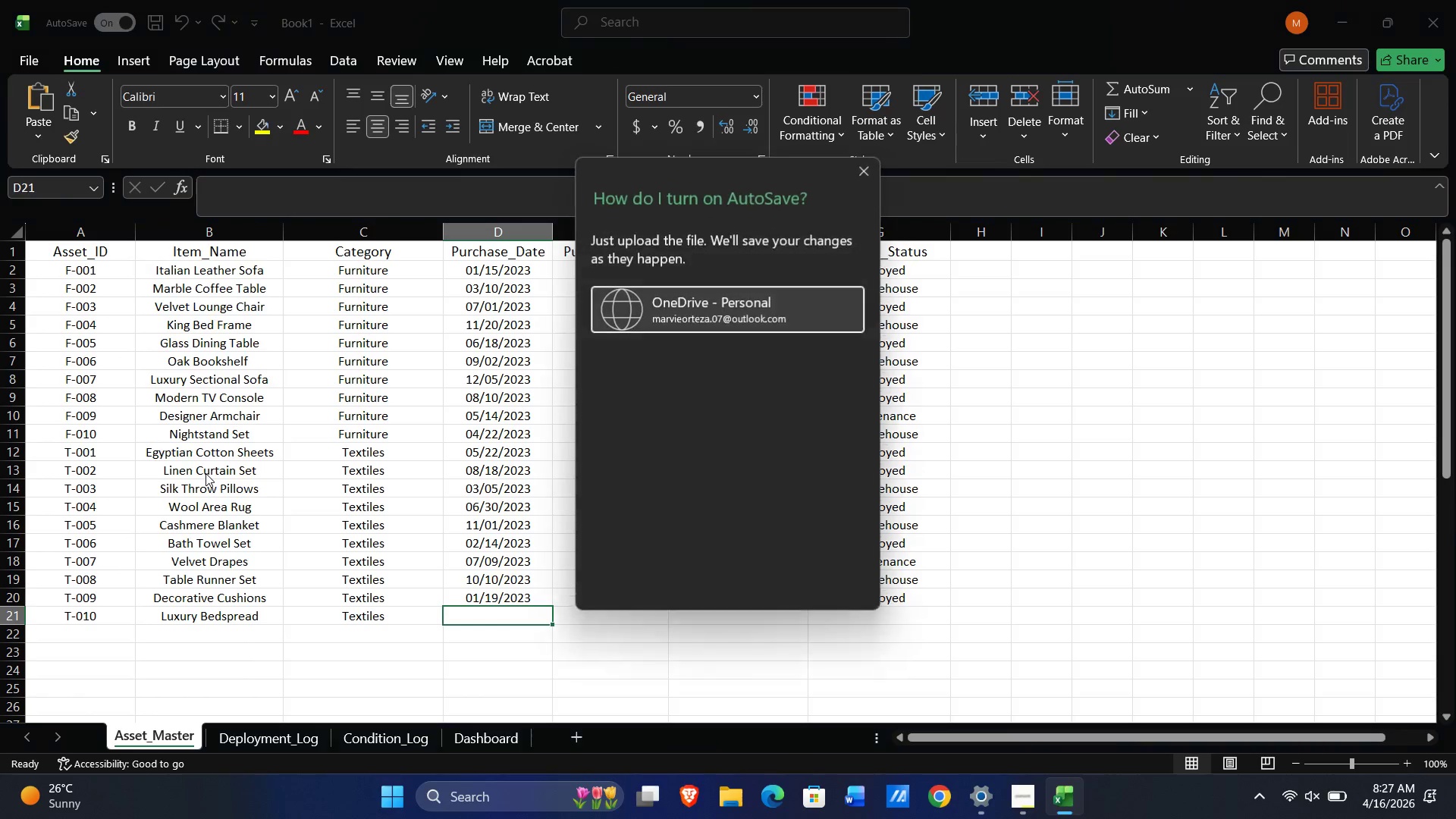 
key(NumpadDivide)
 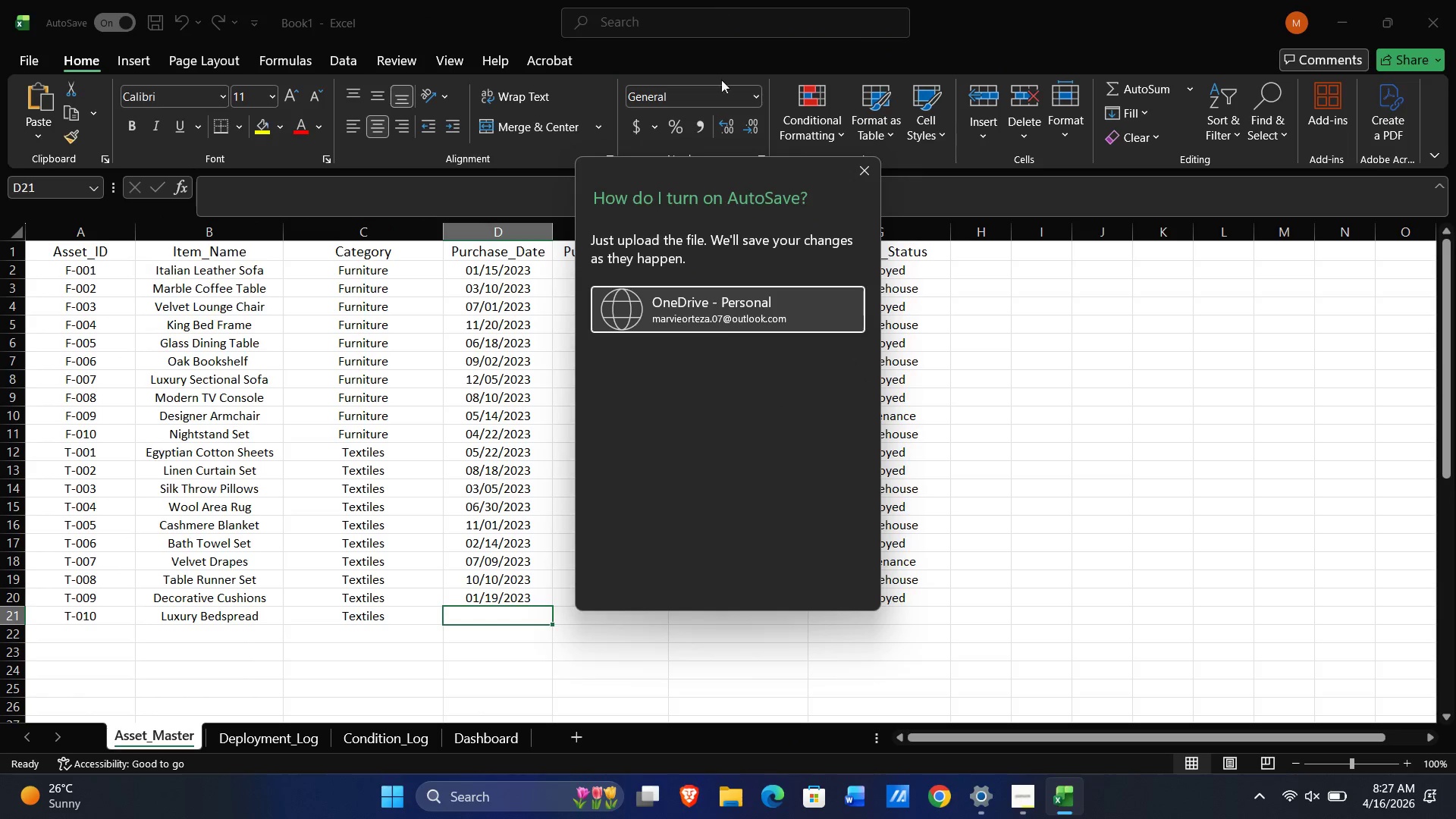 
left_click([869, 176])
 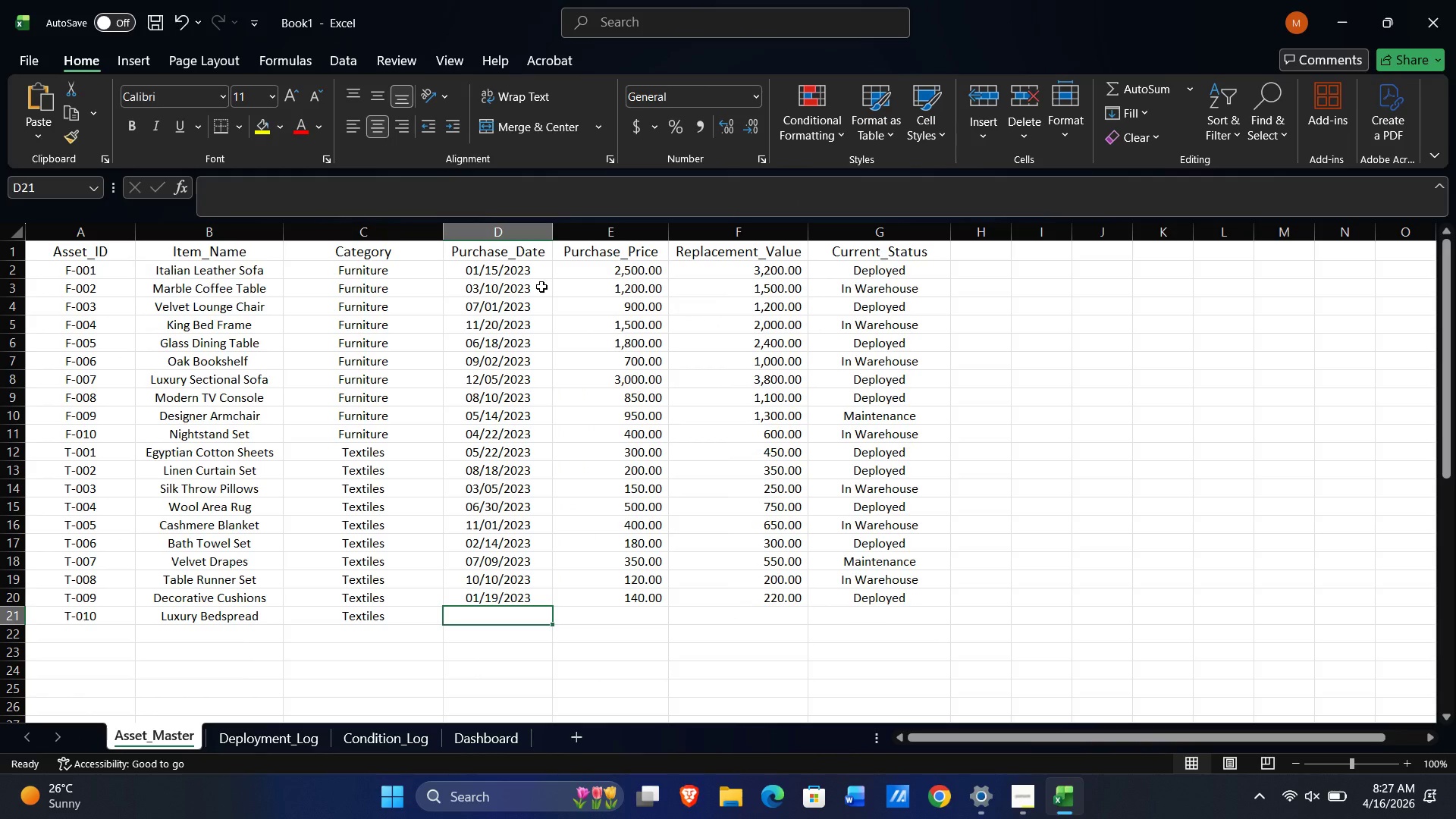 
key(Quote)
 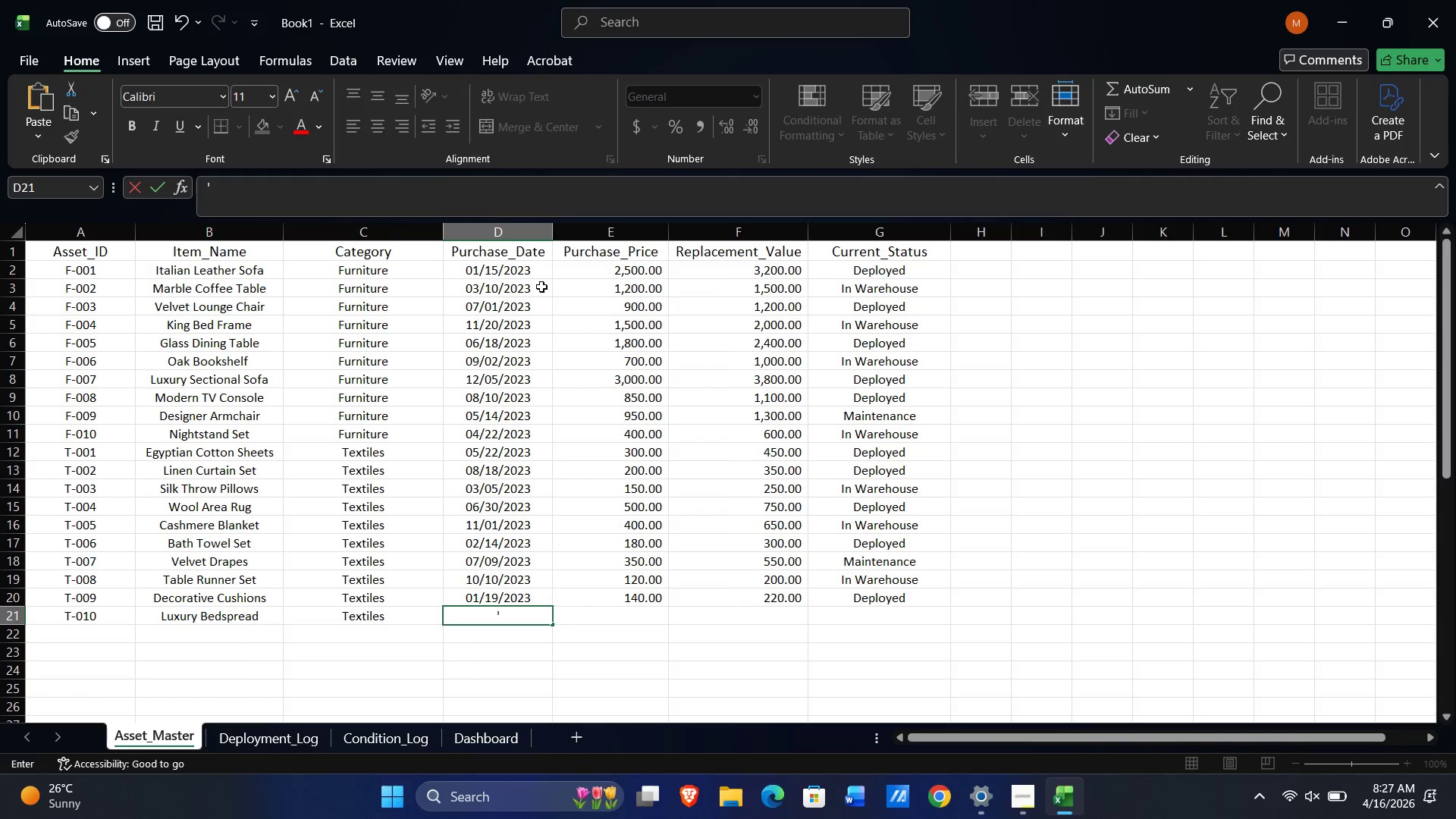 
key(Numpad1)
 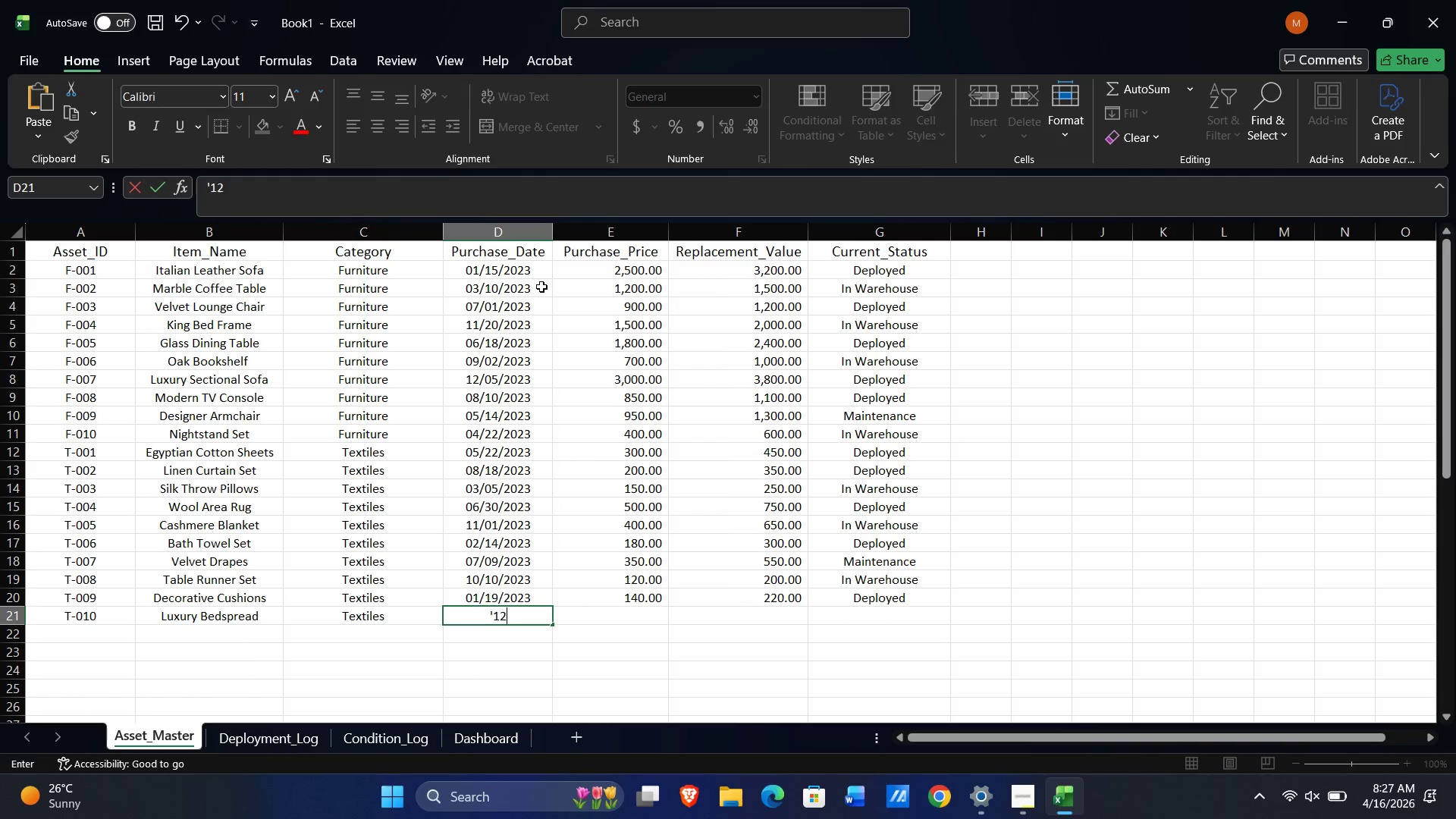 
key(Numpad2)
 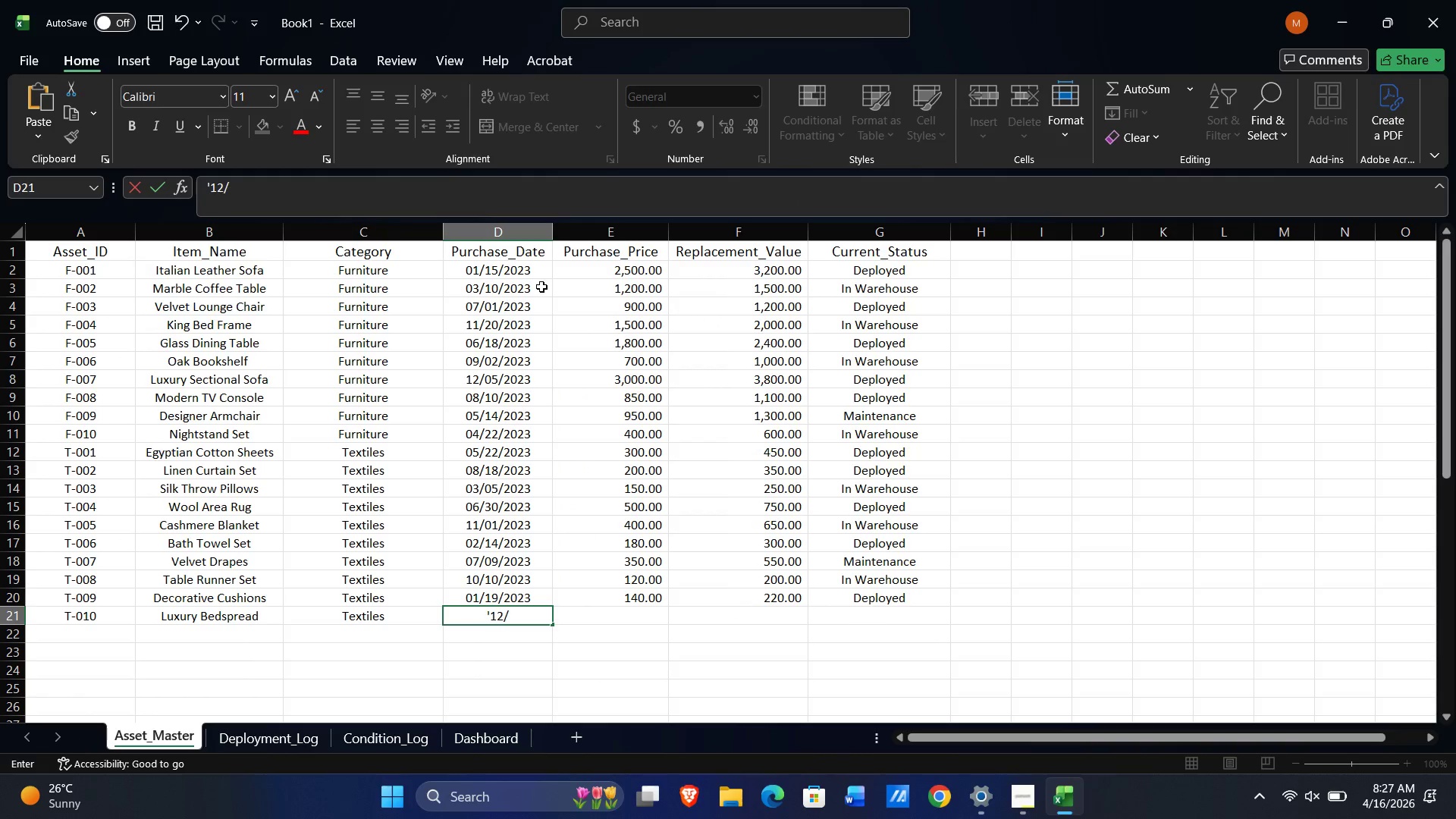 
key(NumpadDivide)
 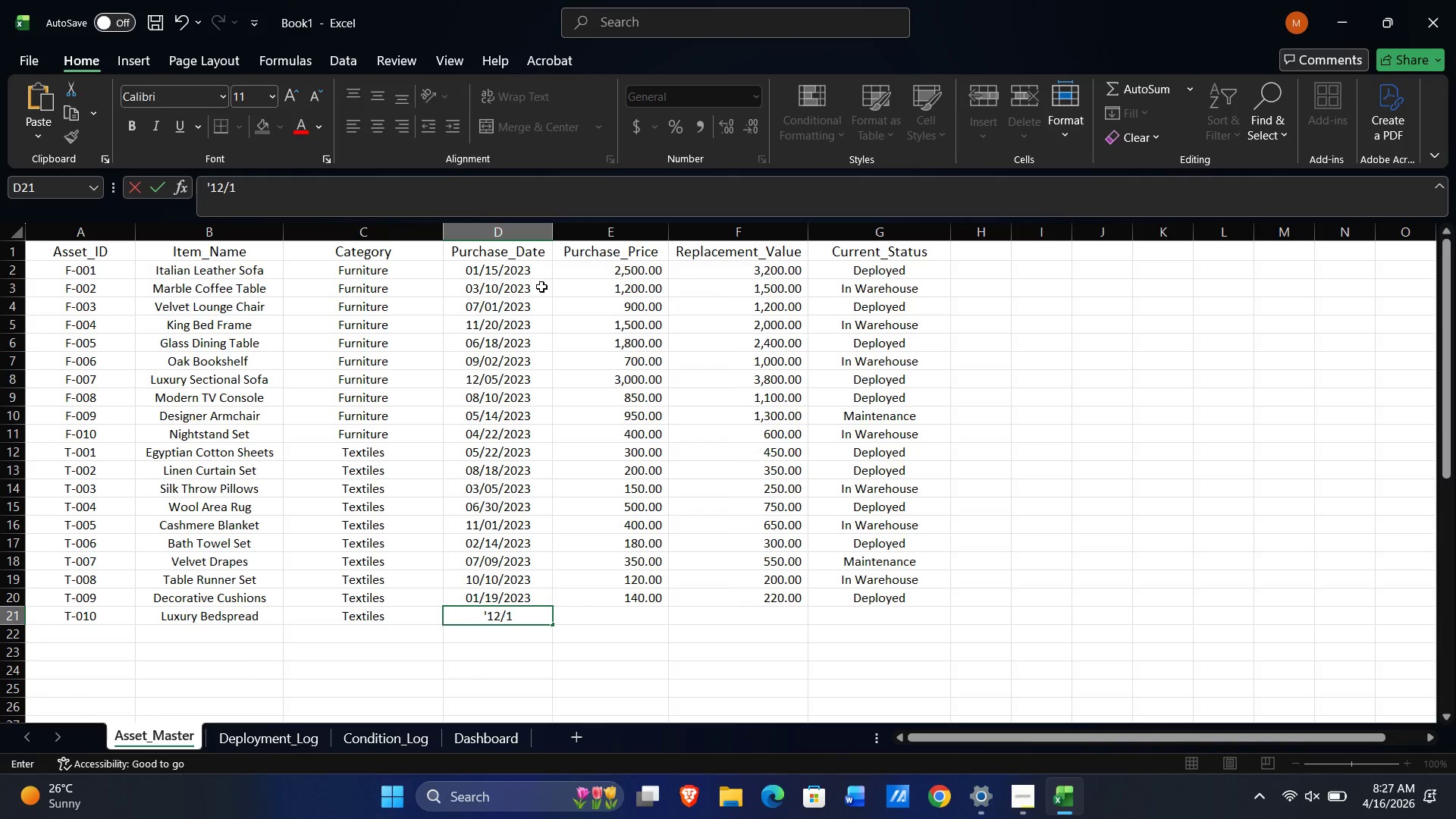 
key(Numpad1)
 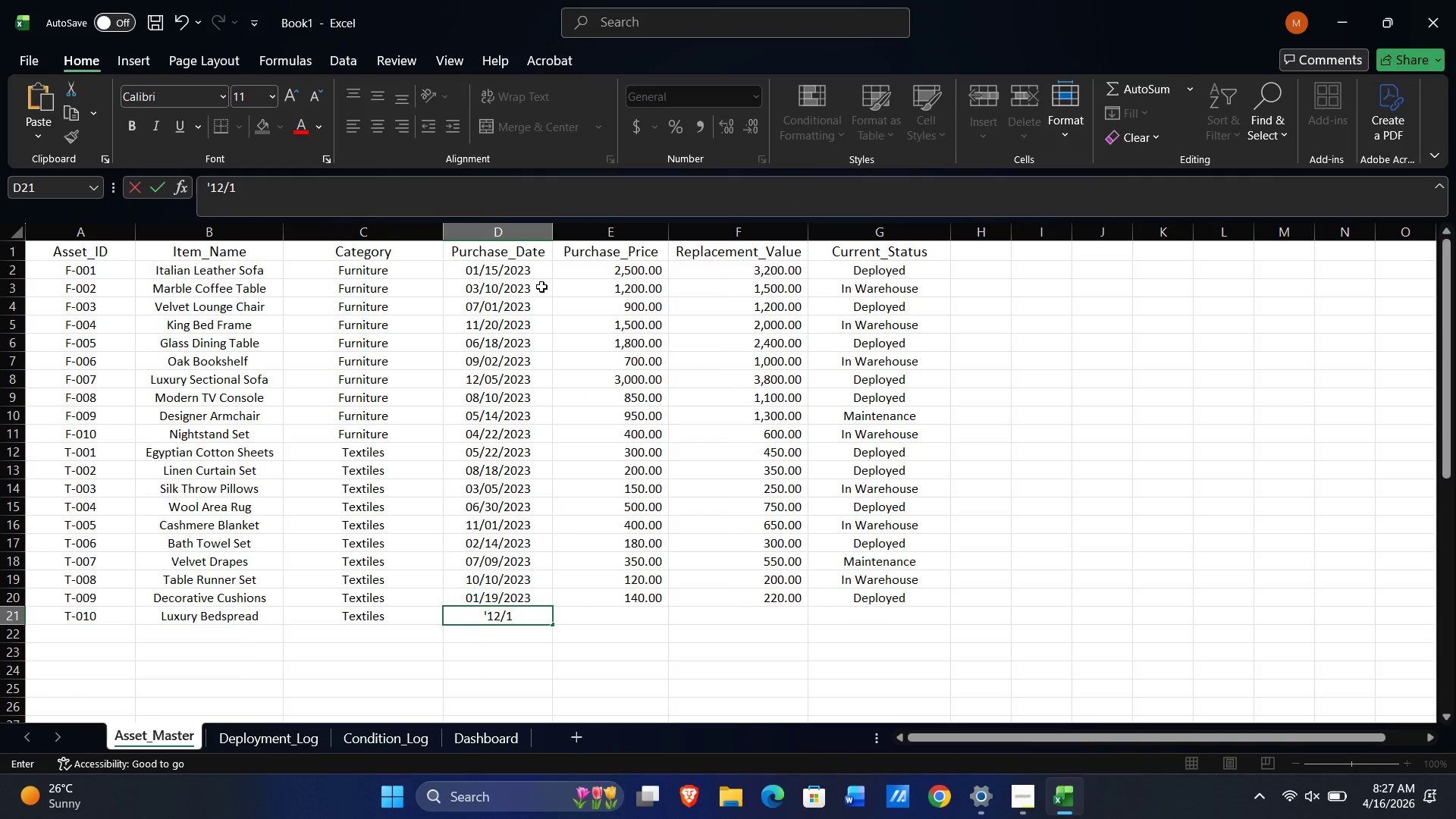 
key(Numpad2)
 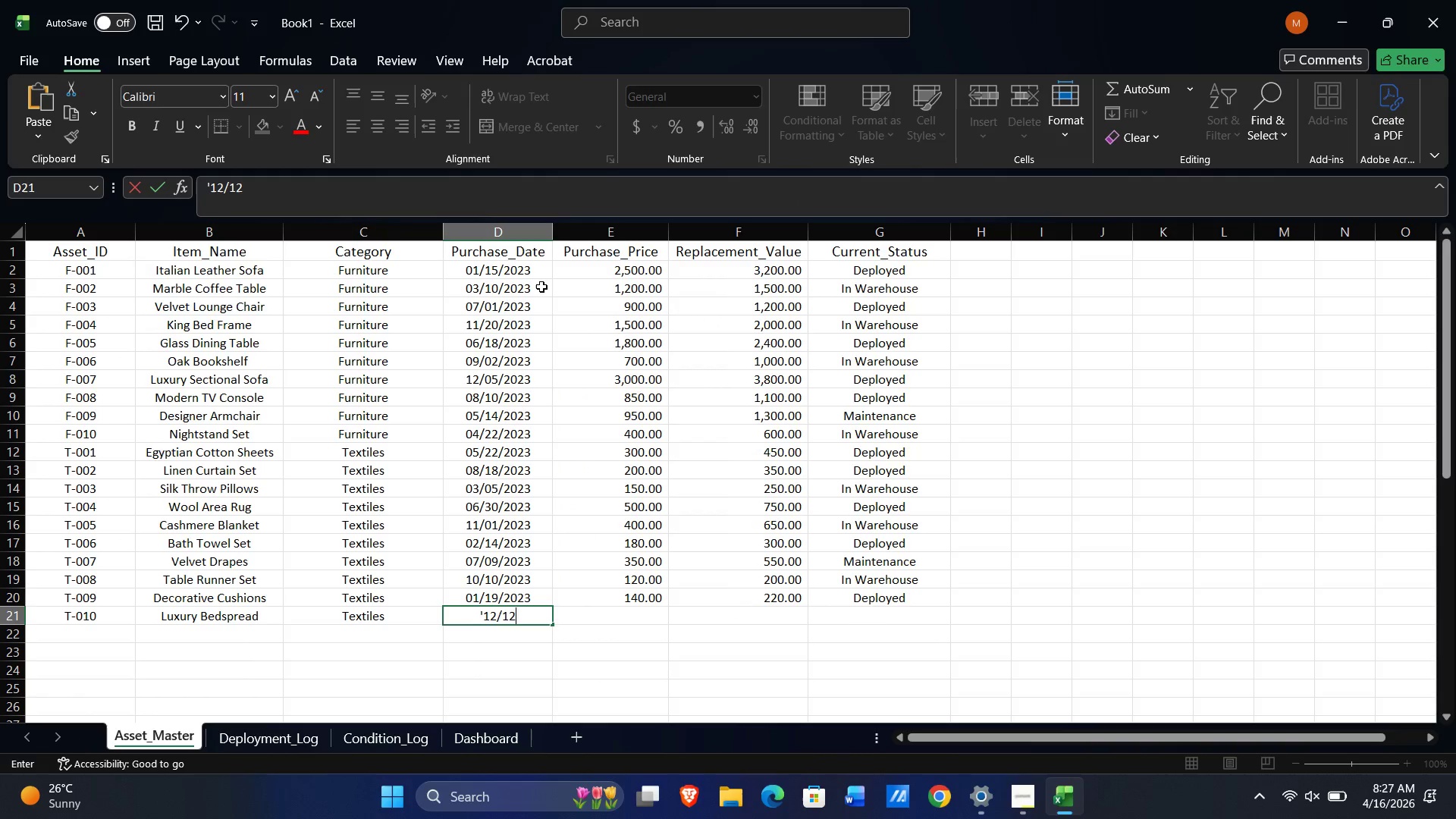 
key(NumpadDivide)
 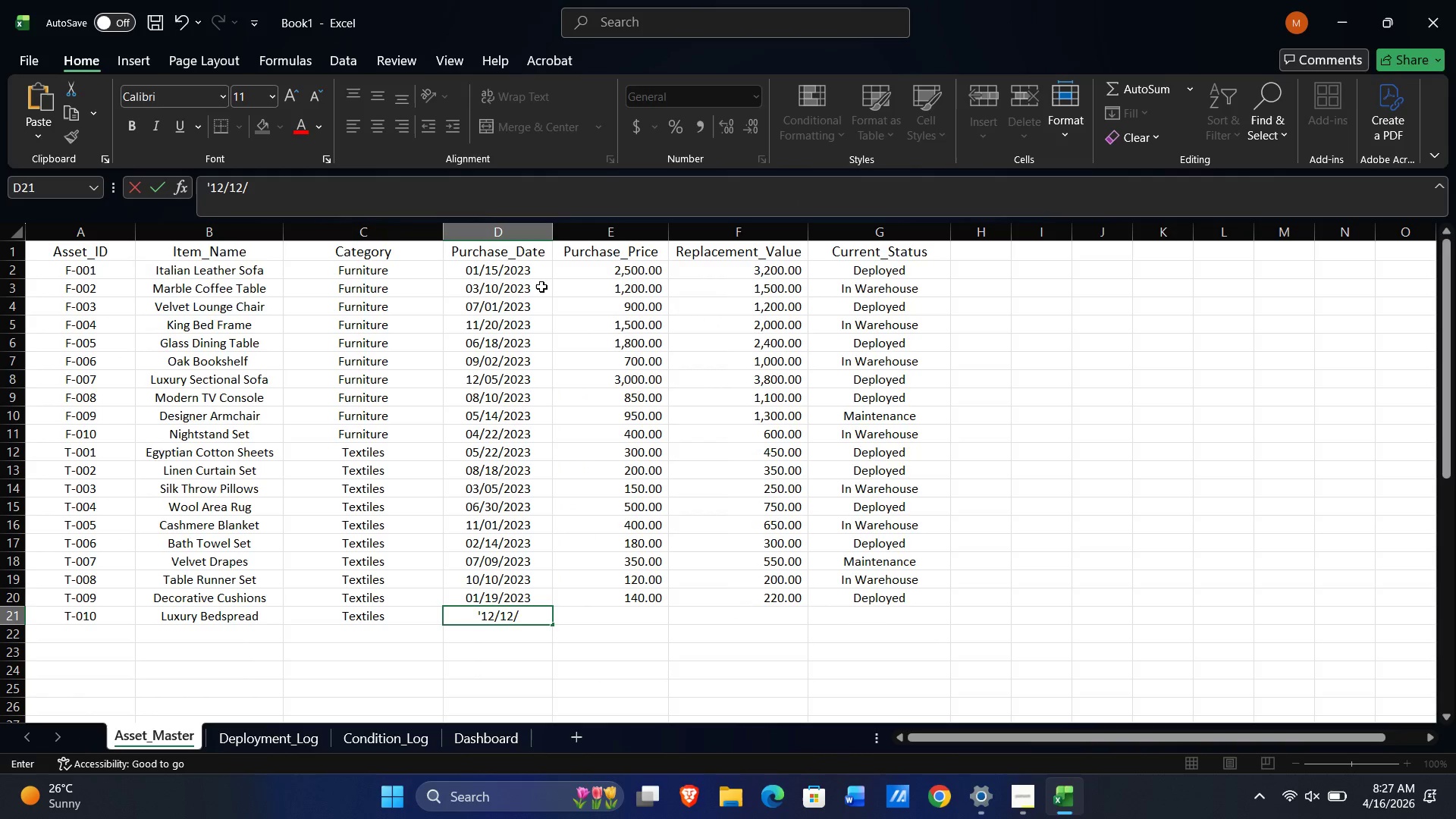 
key(Numpad2)
 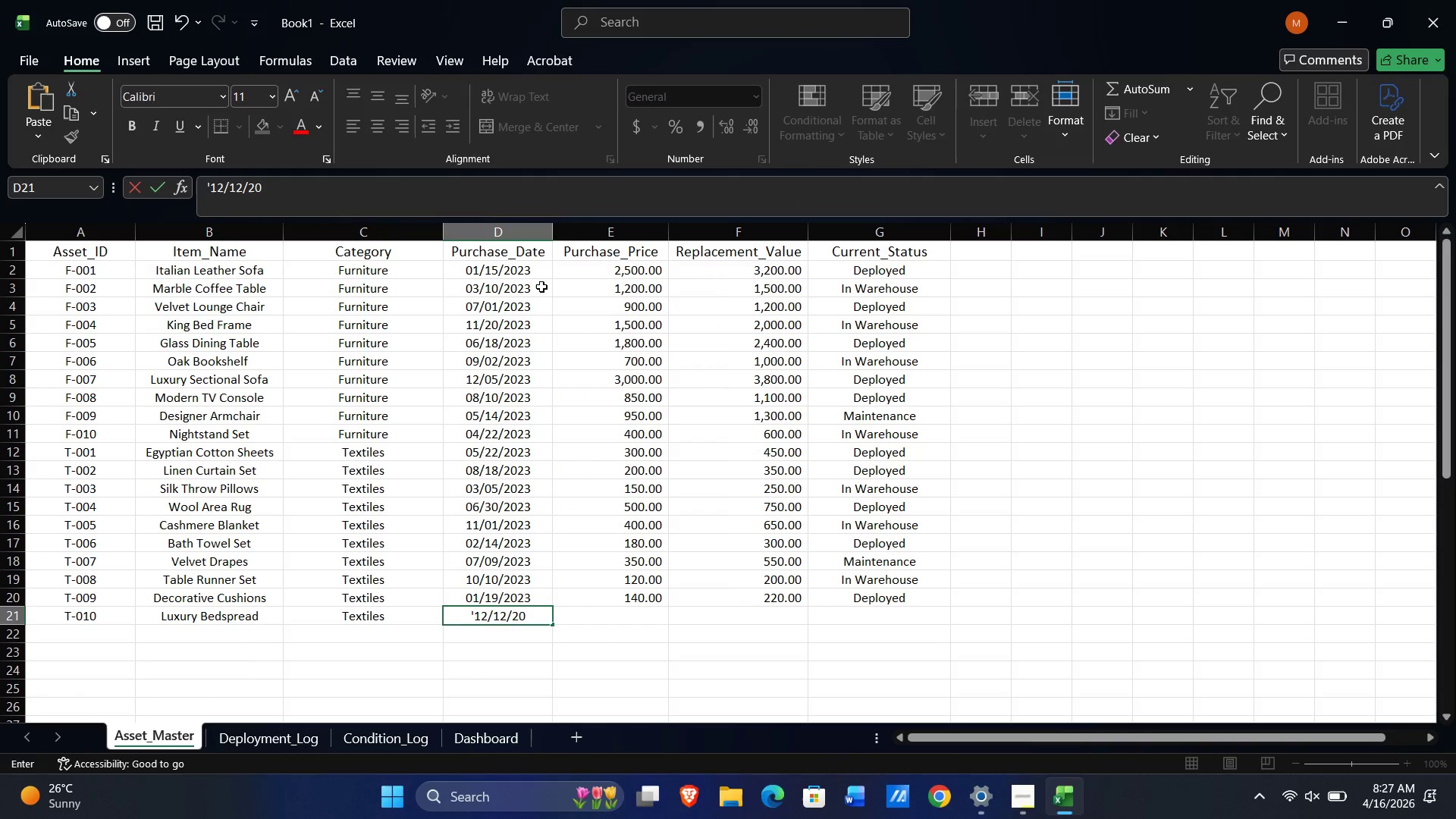 
key(Numpad0)
 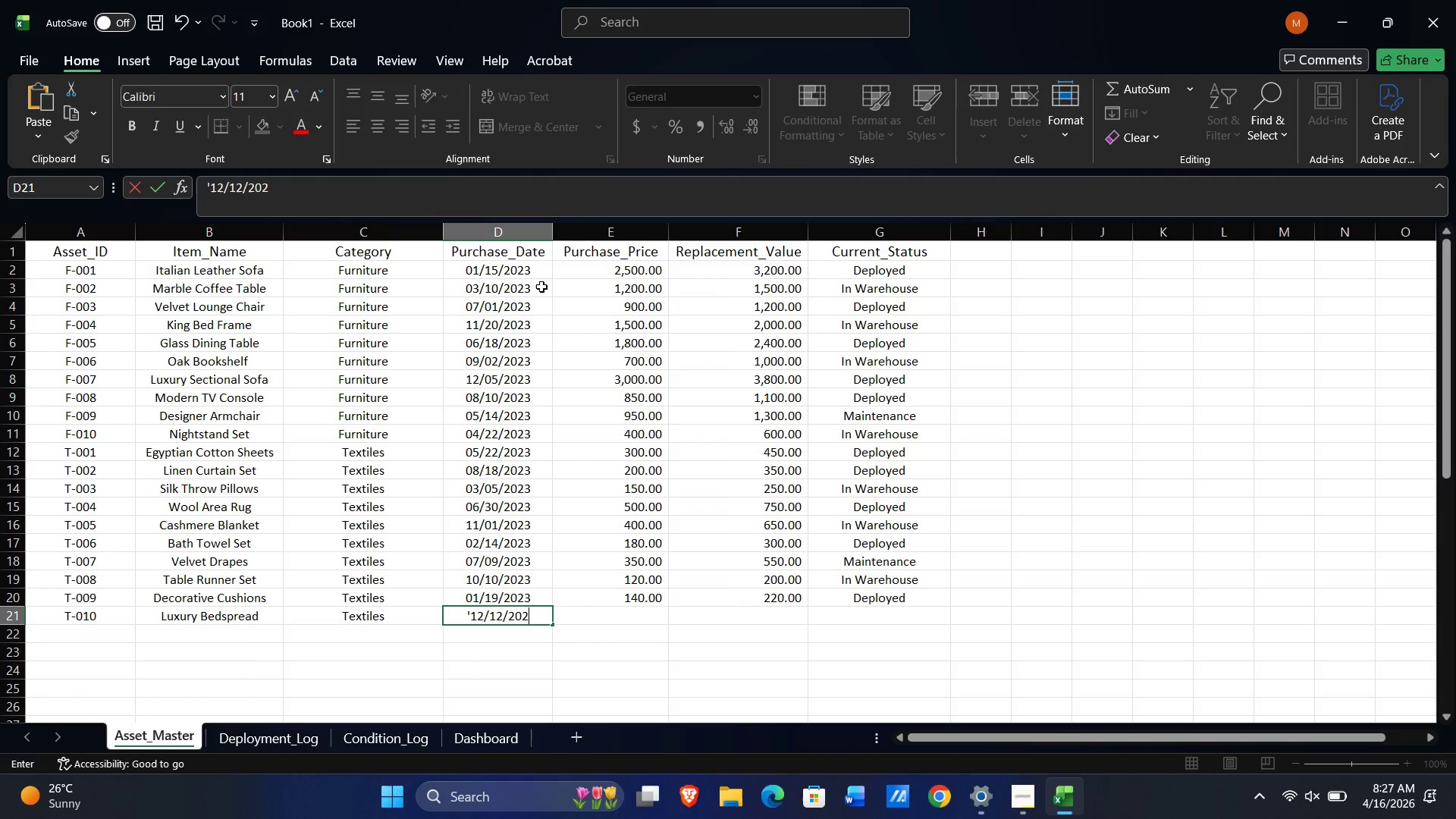 
key(Numpad2)
 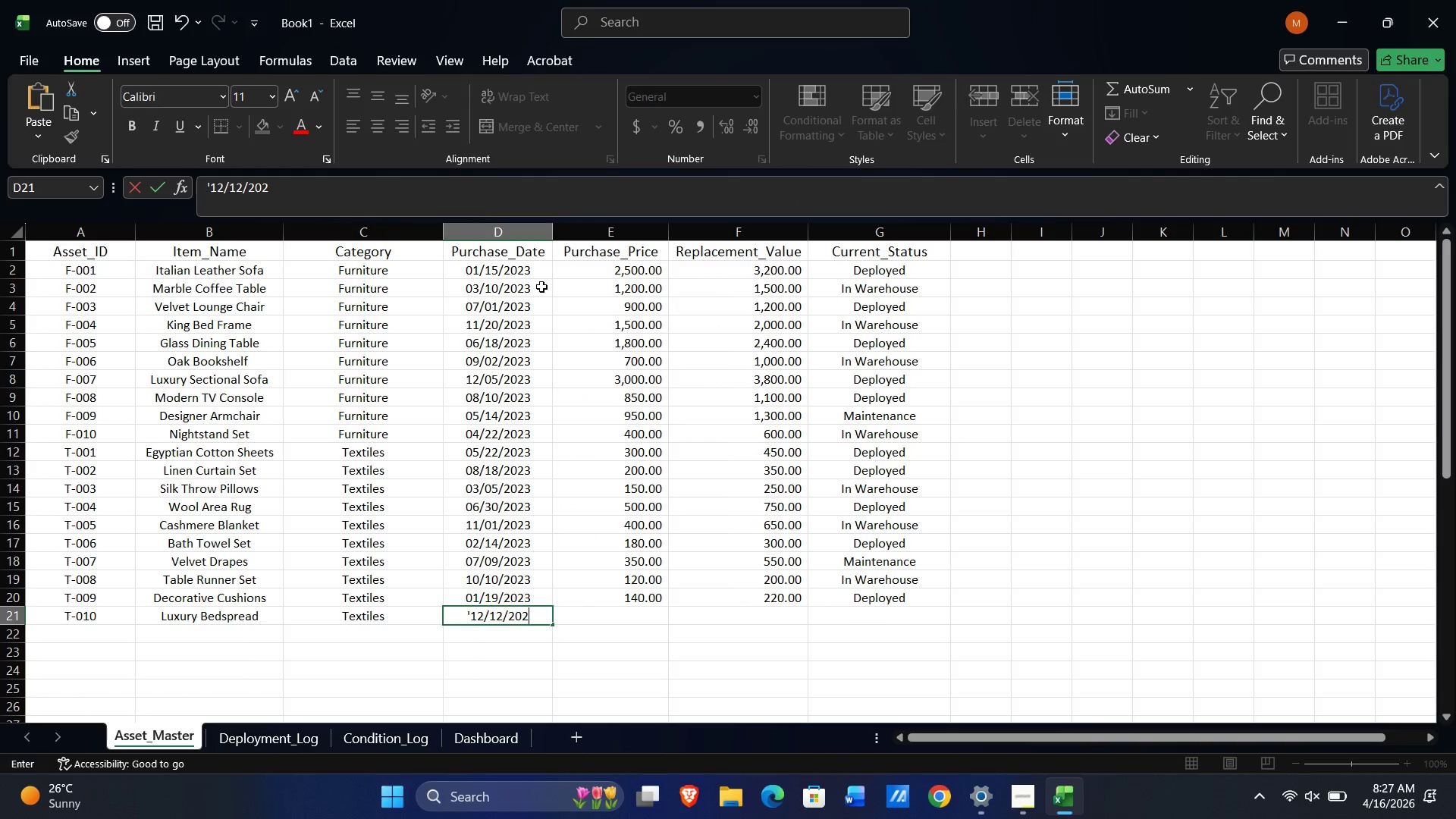 
key(Numpad3)
 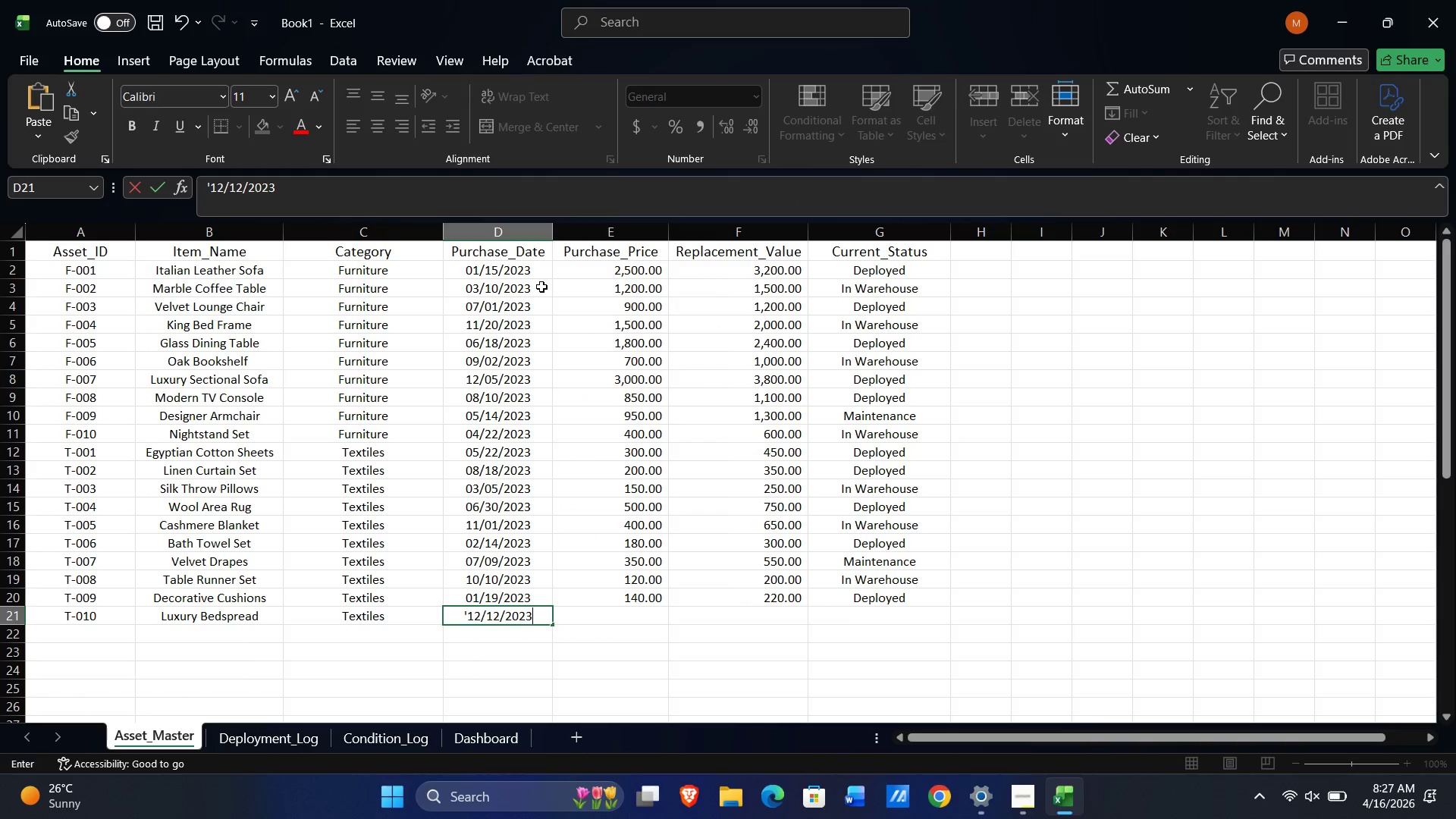 
key(Tab)
 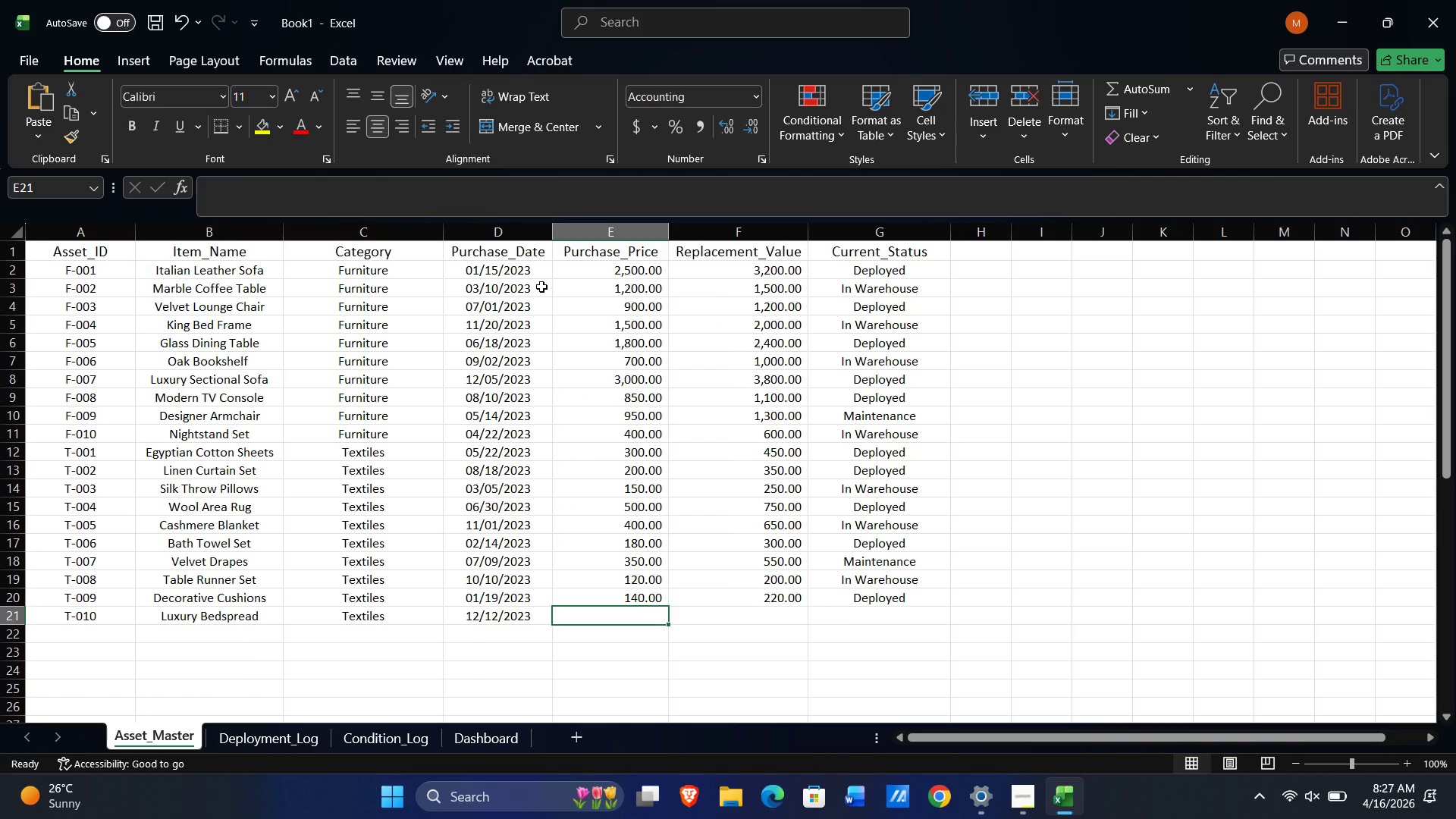 
key(Numpad6)
 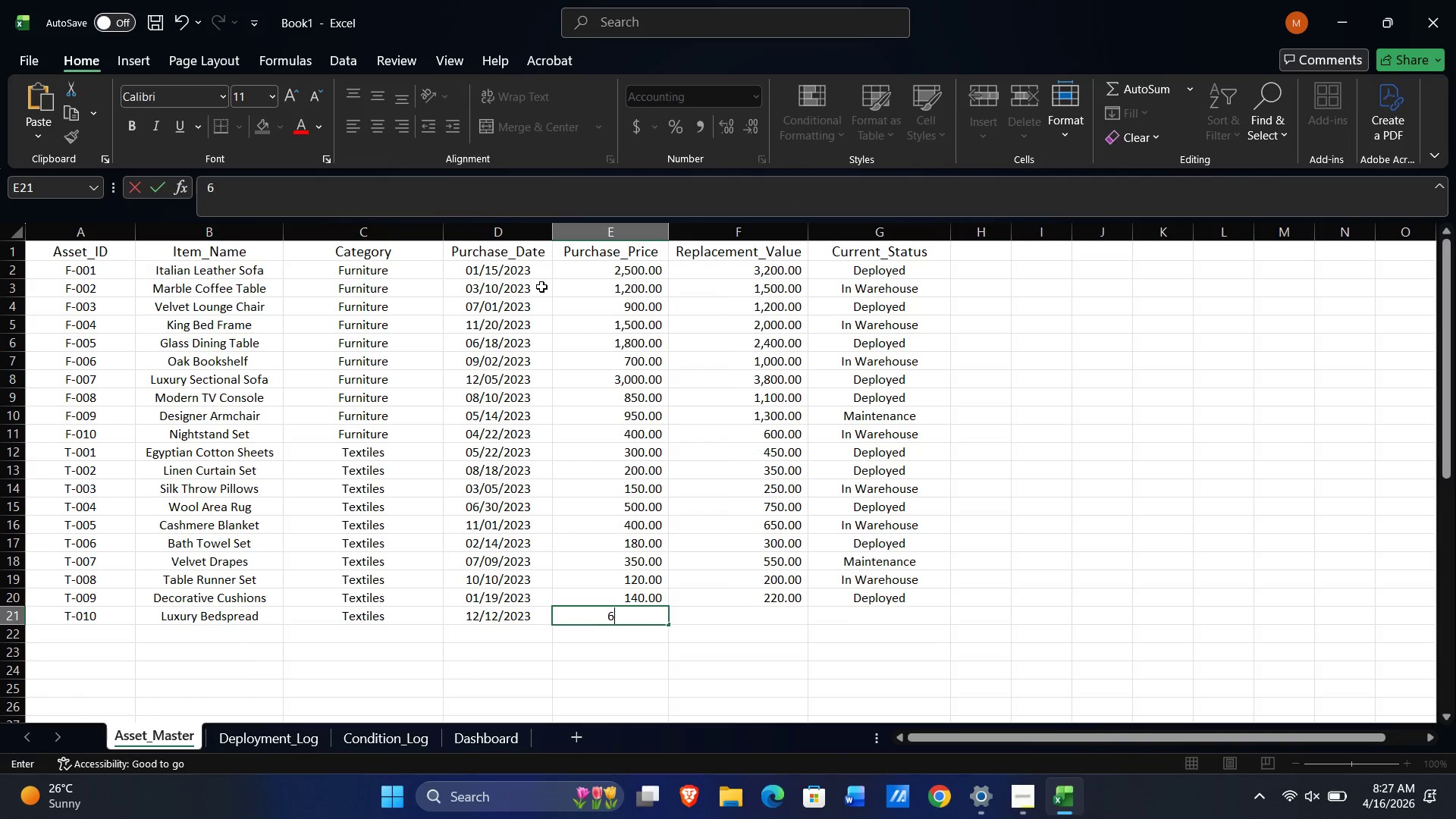 
key(Numpad0)
 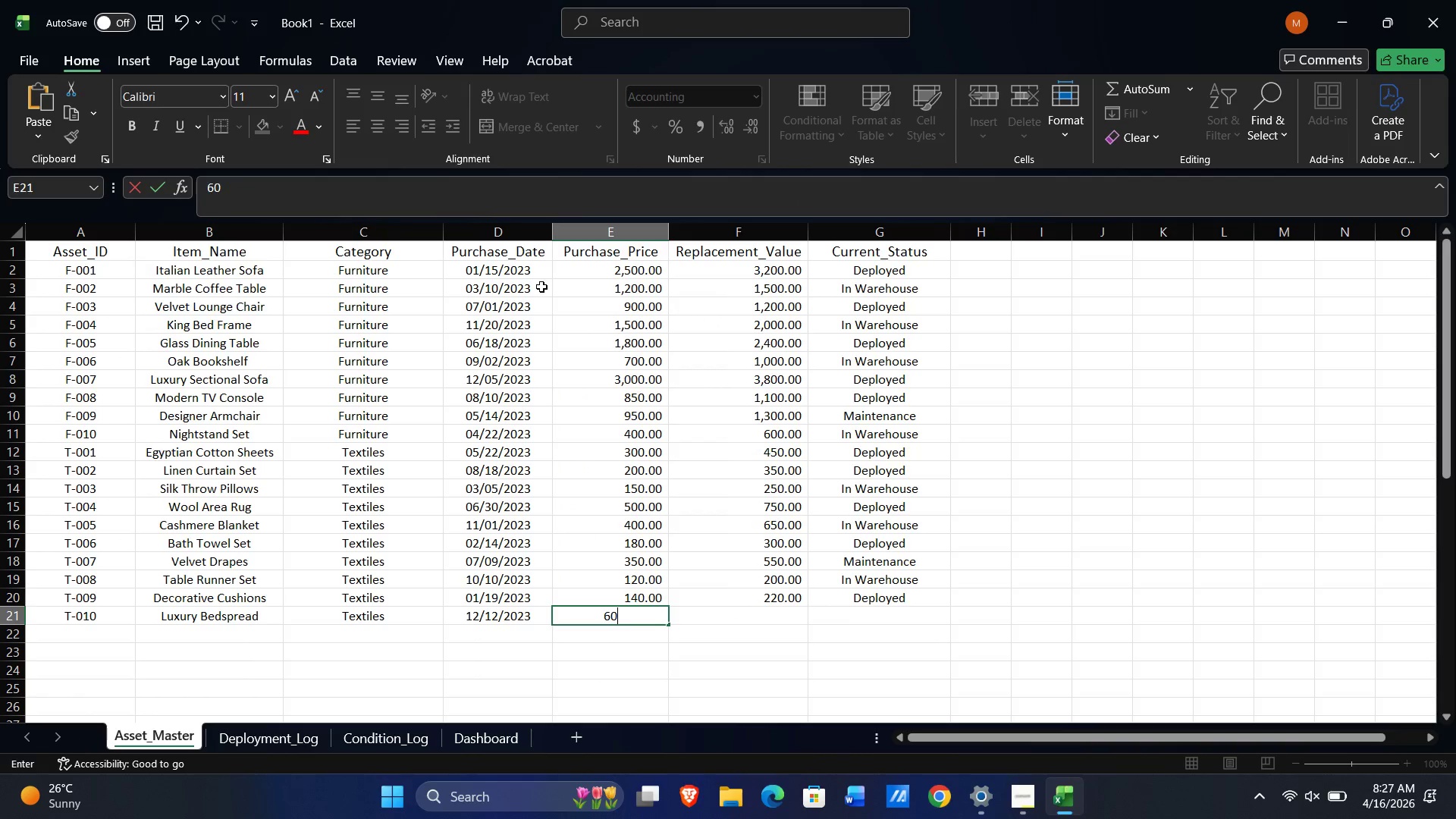 
key(Numpad0)
 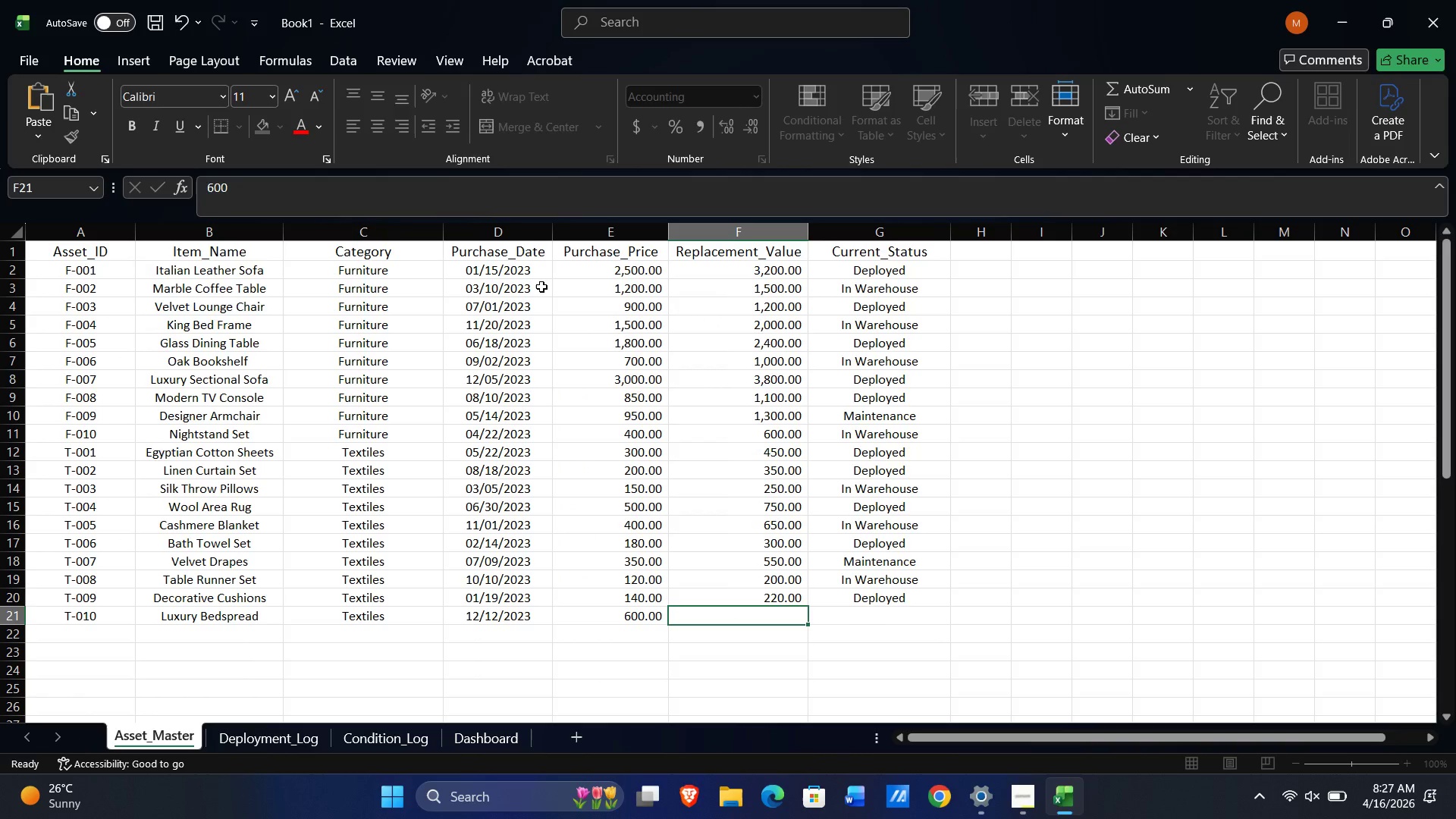 
key(Tab)
 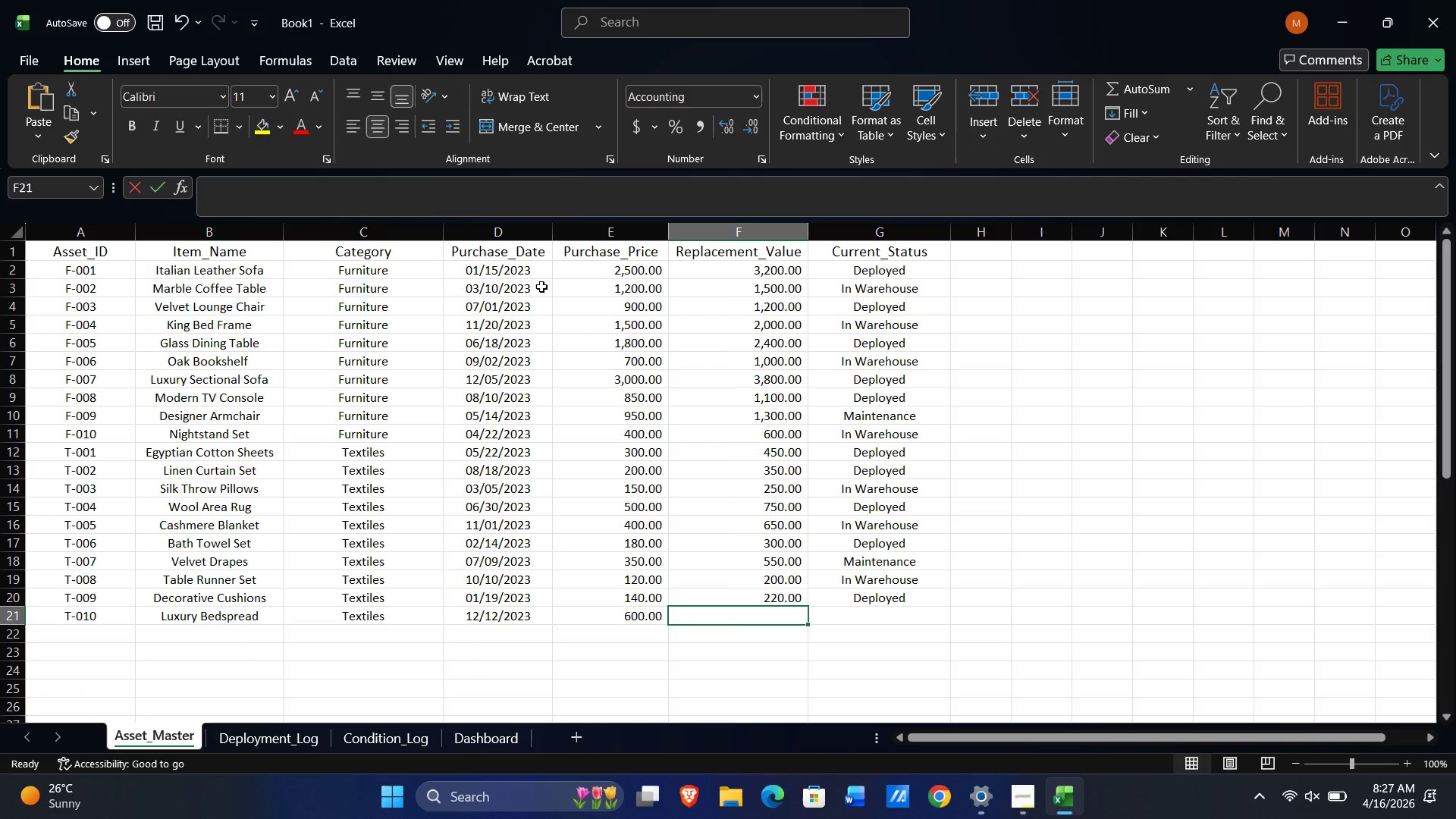 
key(Numpad9)
 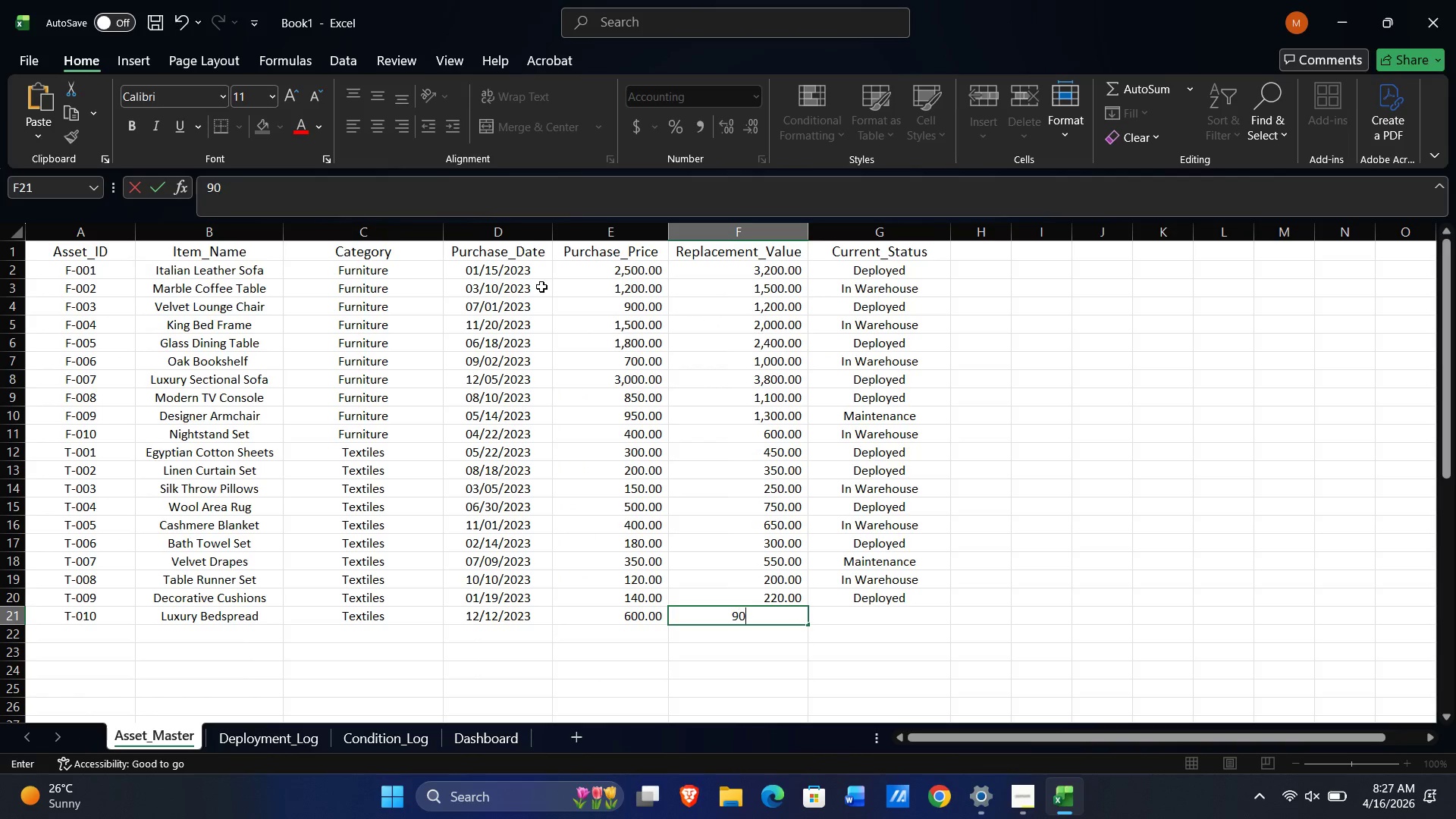 
key(Numpad0)
 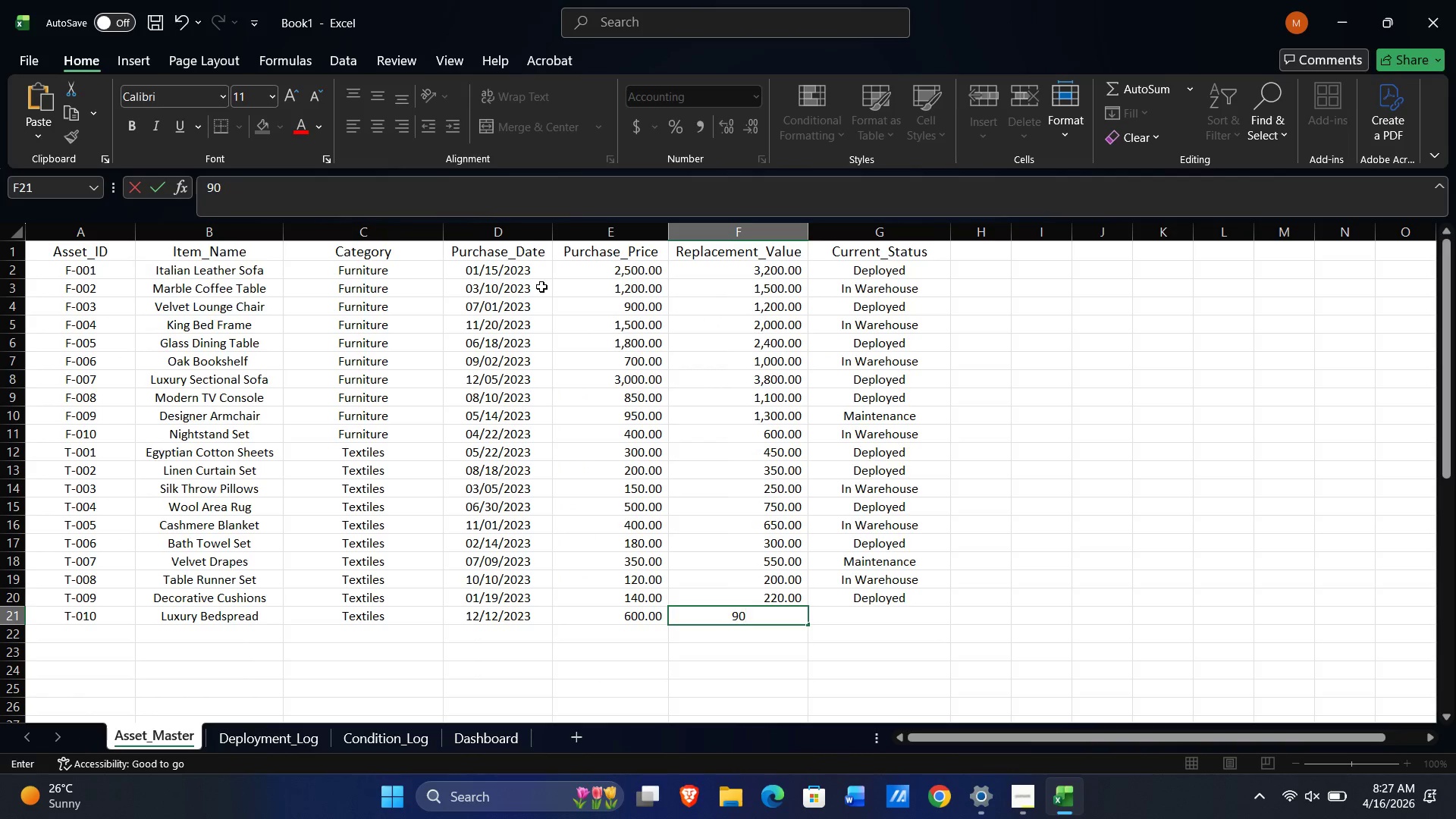 
key(Numpad0)
 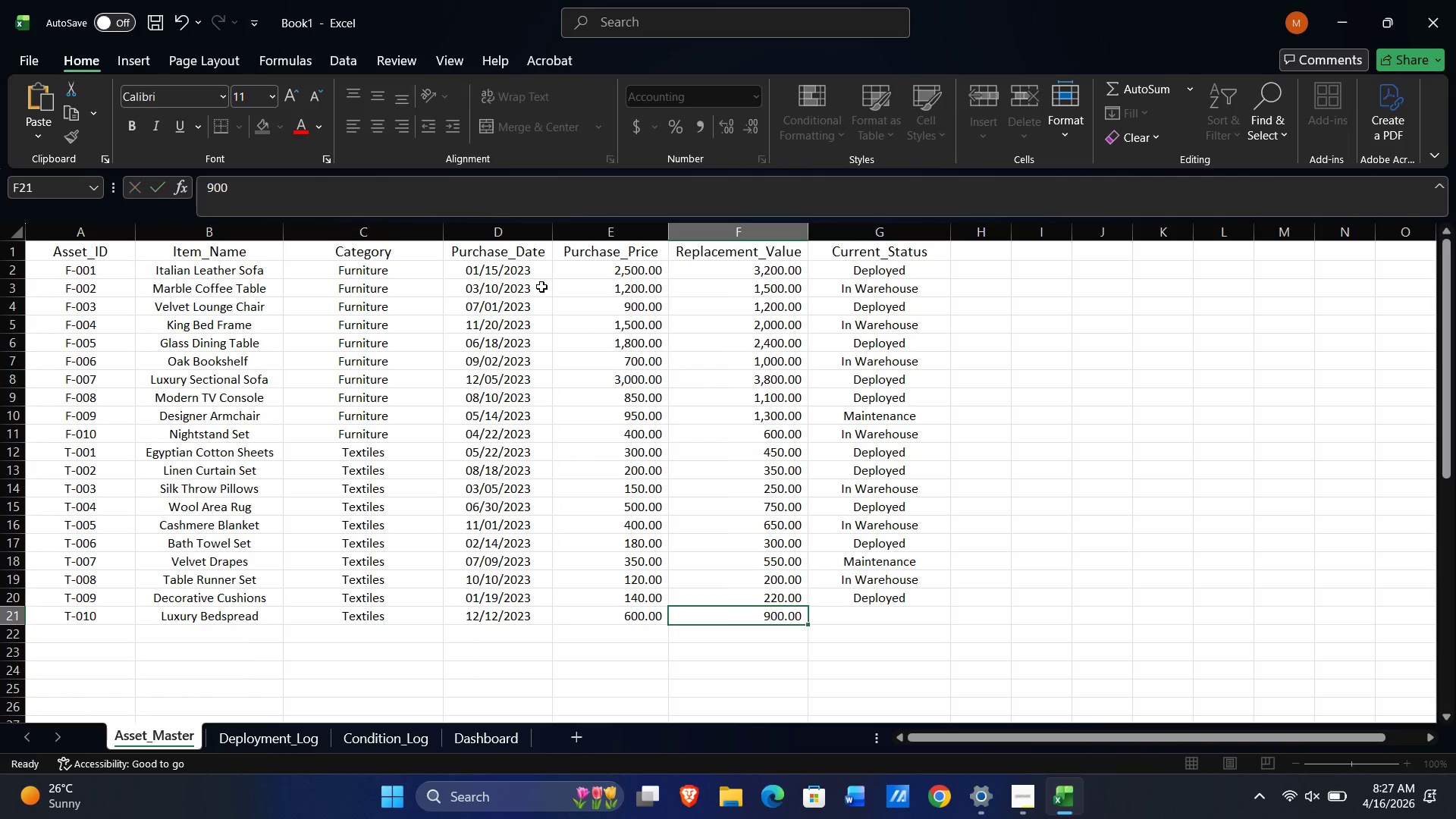 
key(Tab)
 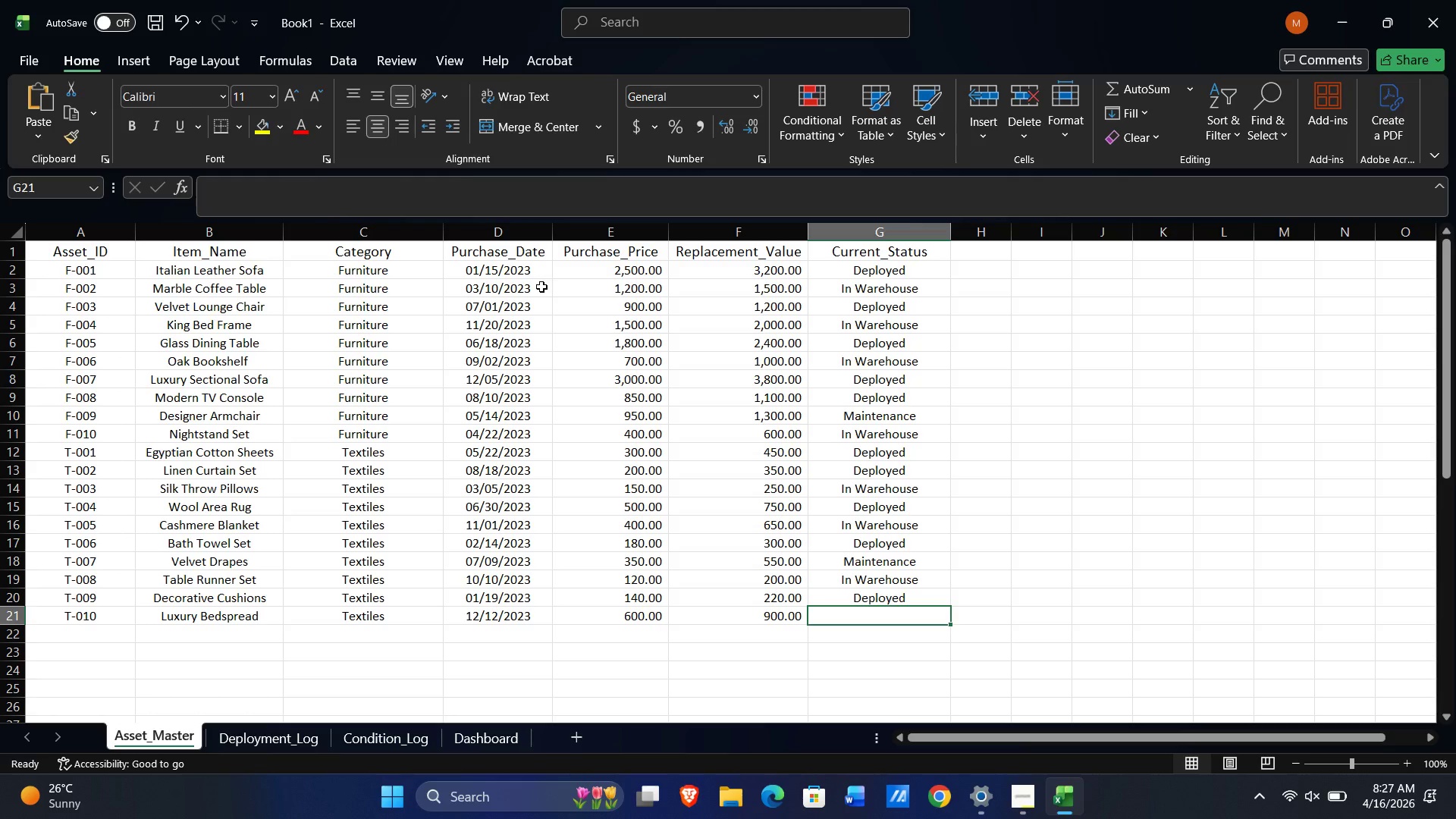 
key(Shift+I)
 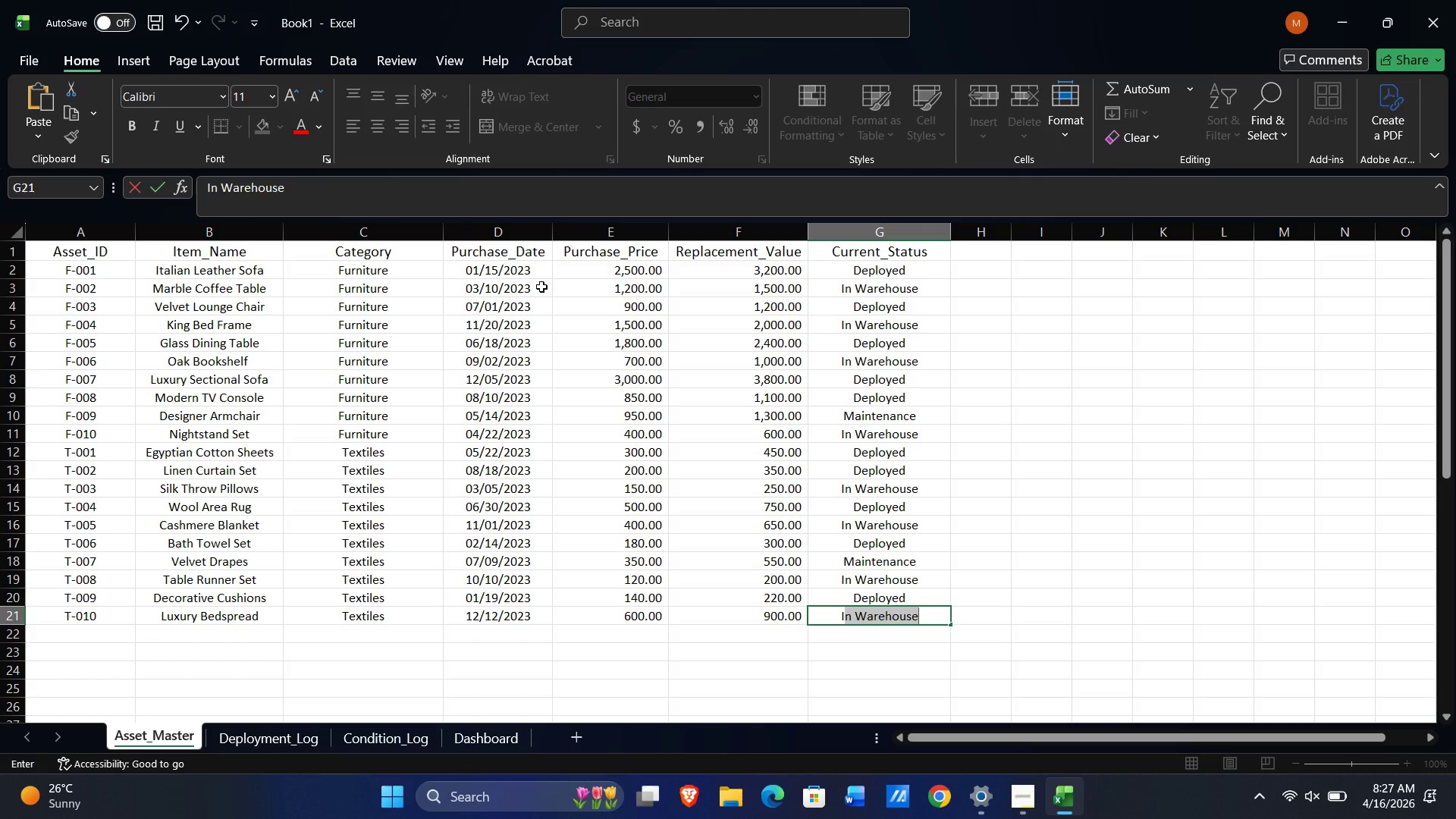 
key(NumpadEnter)
 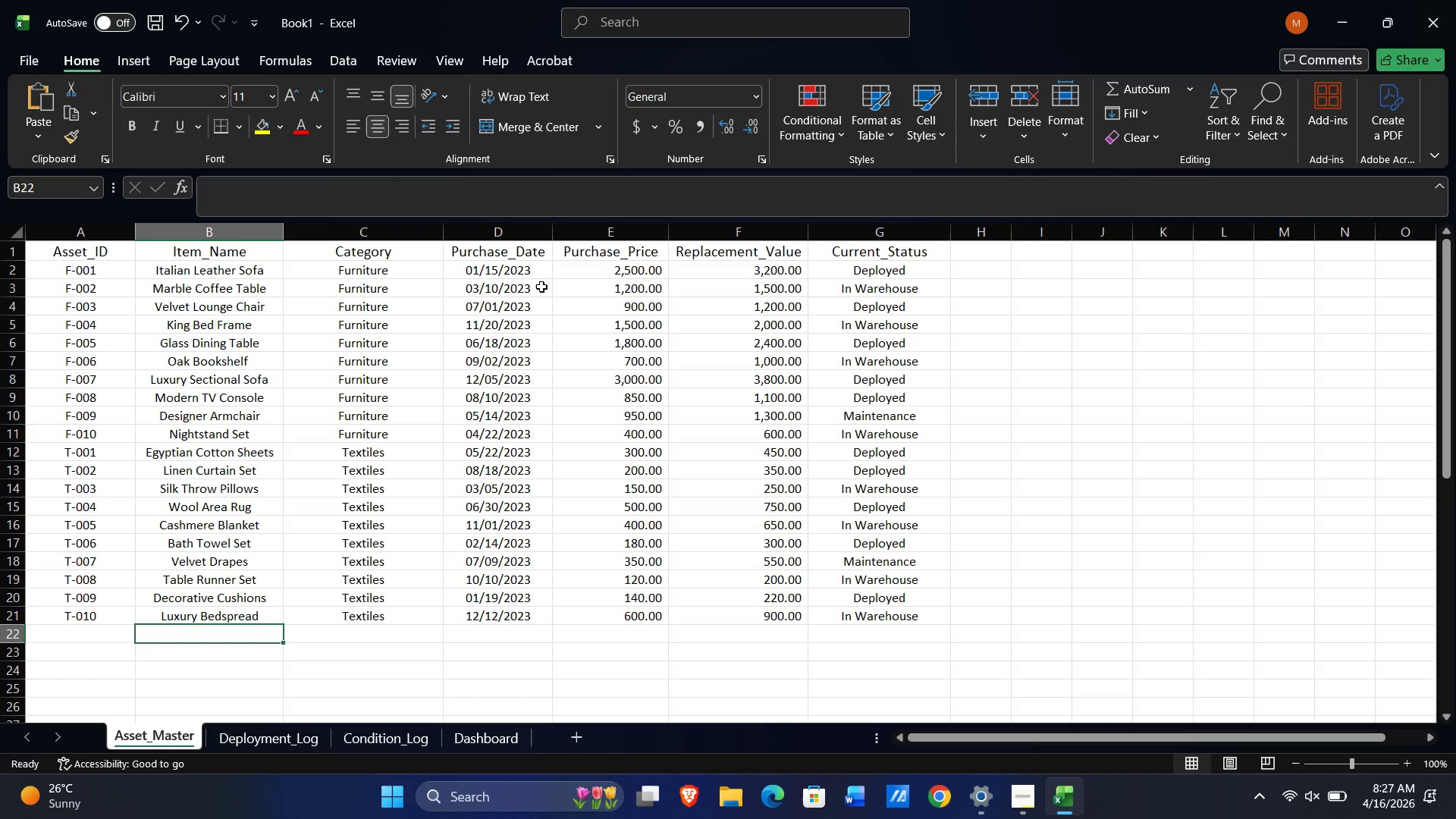 
key(Control+ArrowLeft)
 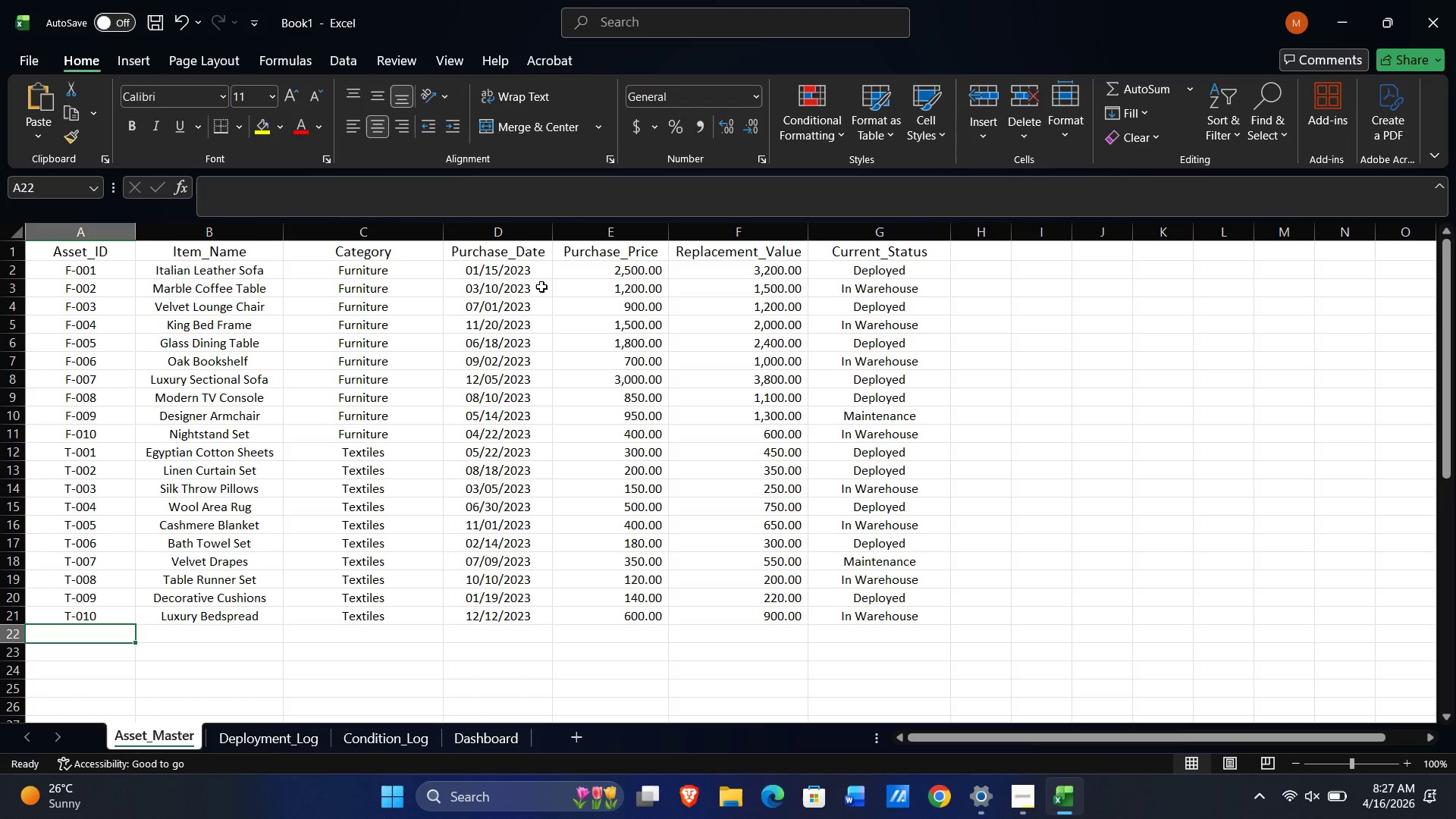 
key(Shift+ShiftLeft)
 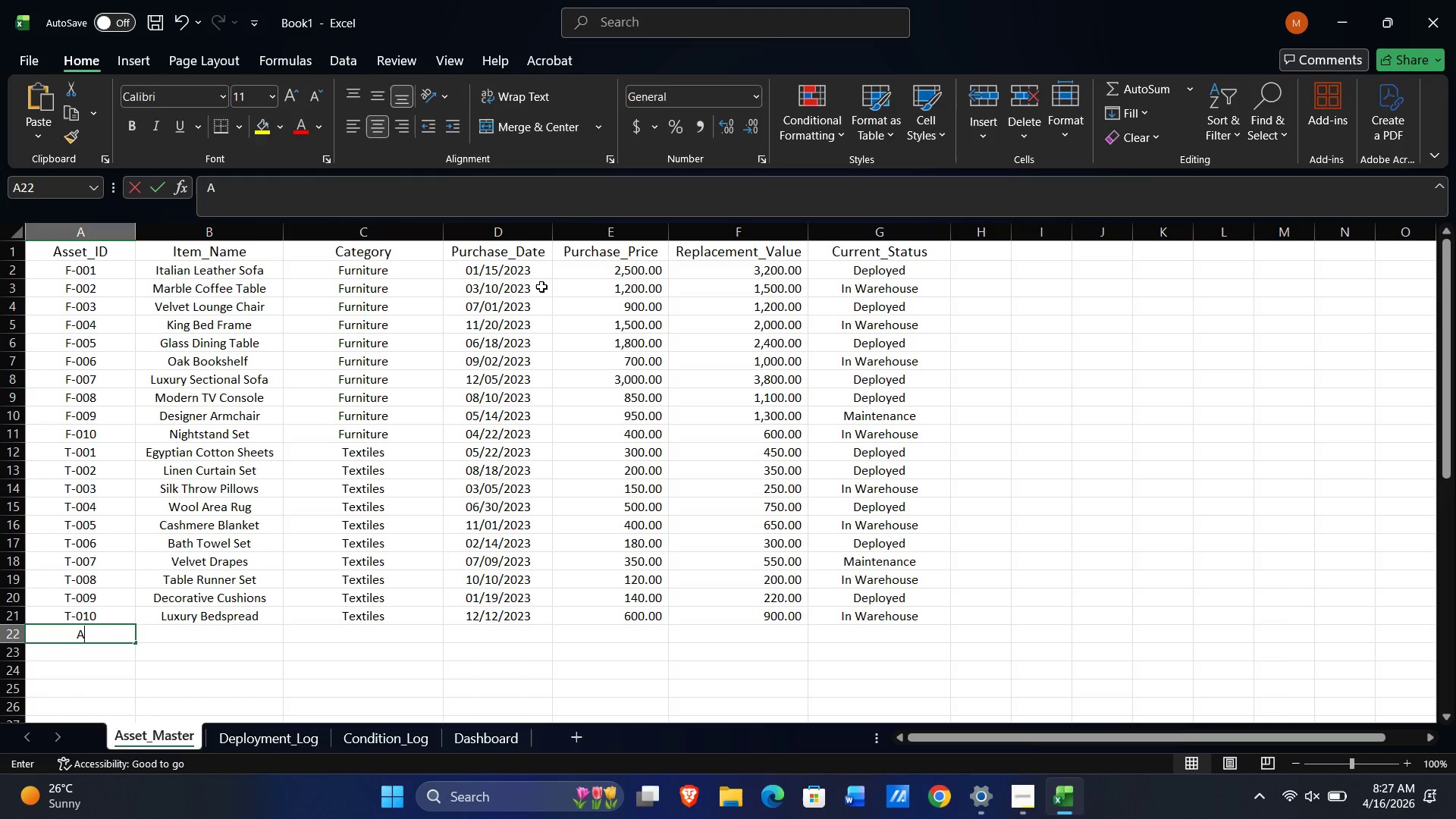 
key(Shift+A)
 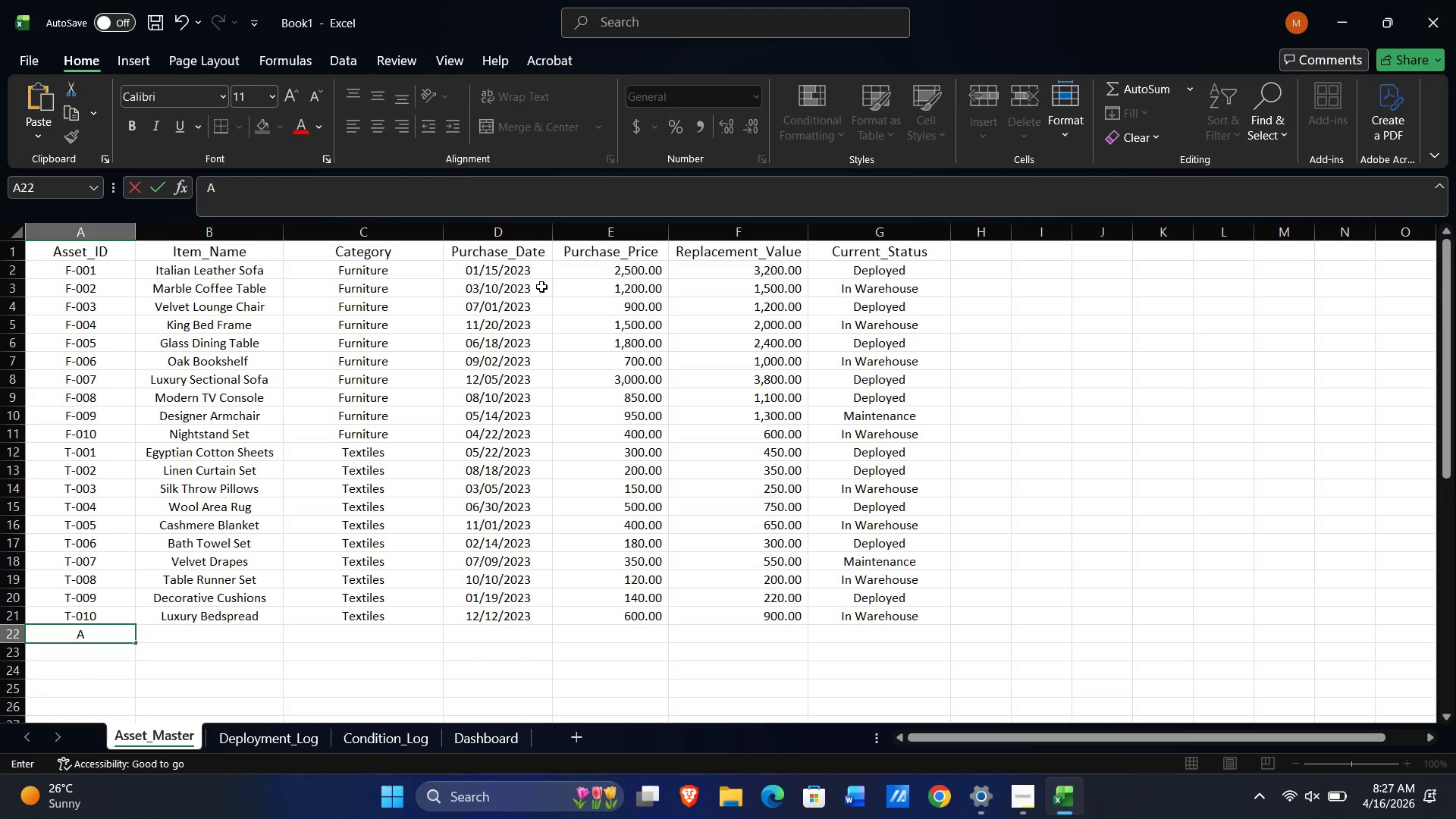 
key(NumpadSubtract)
 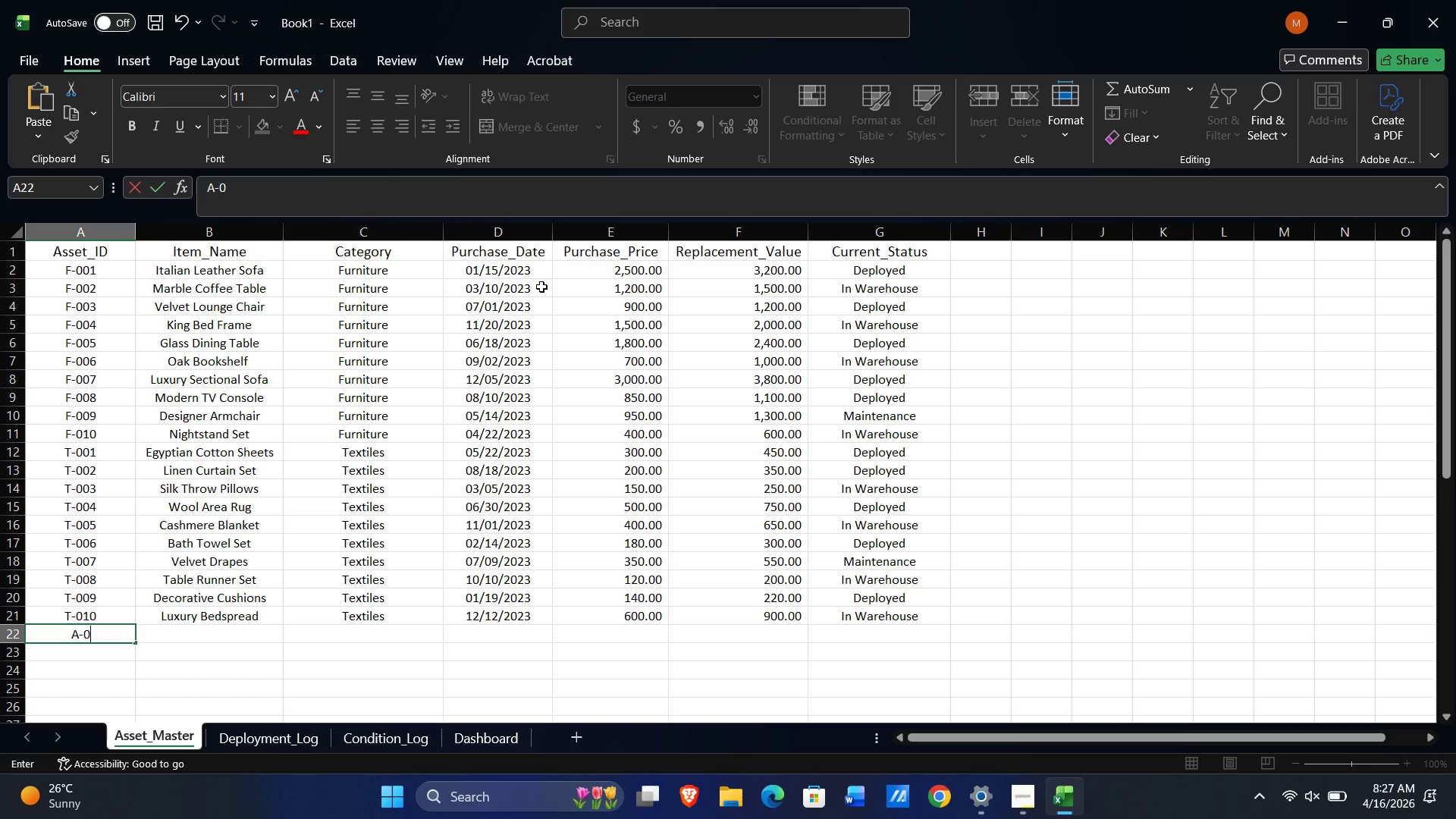 
key(Numpad0)
 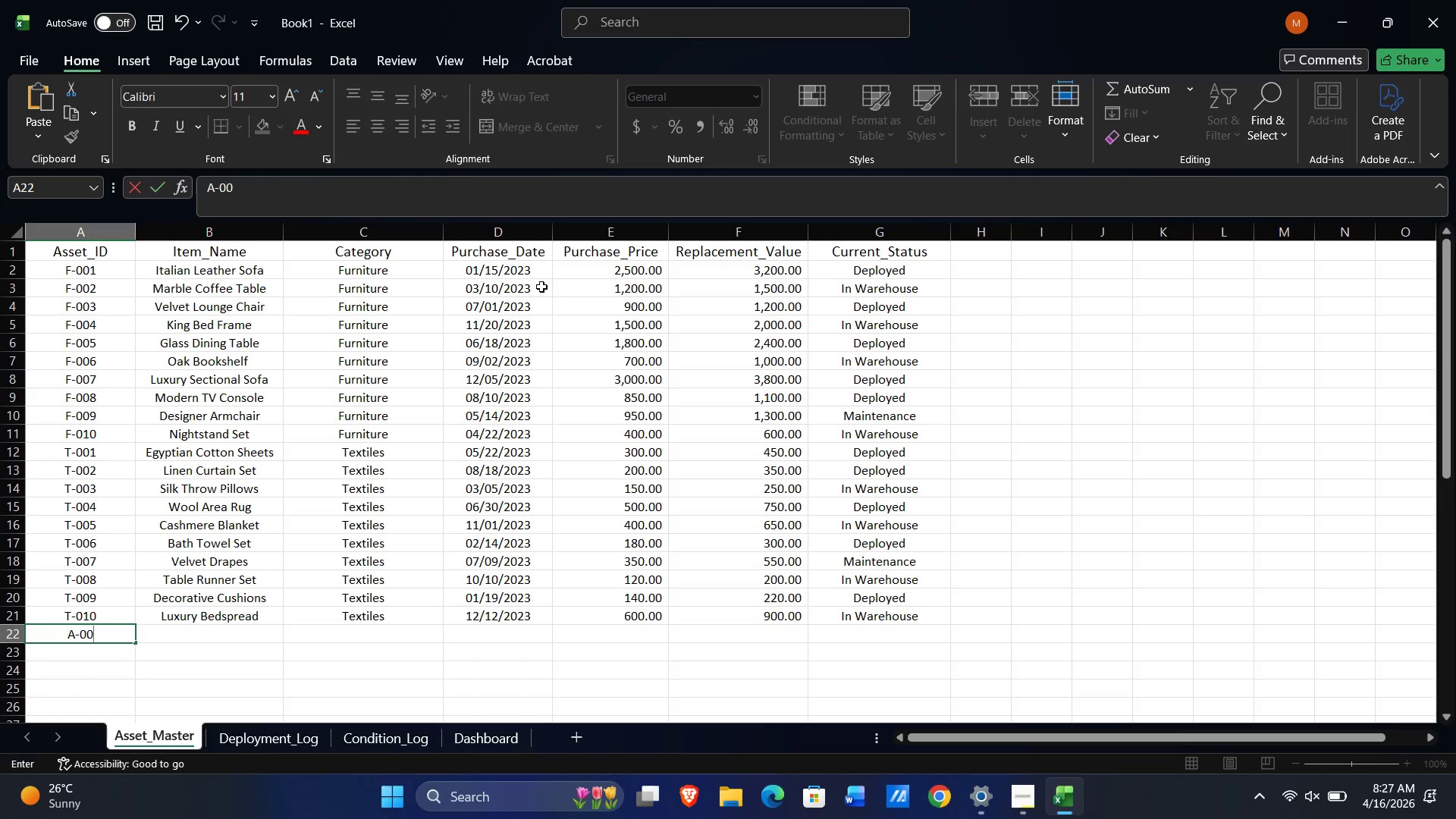 
key(Numpad0)
 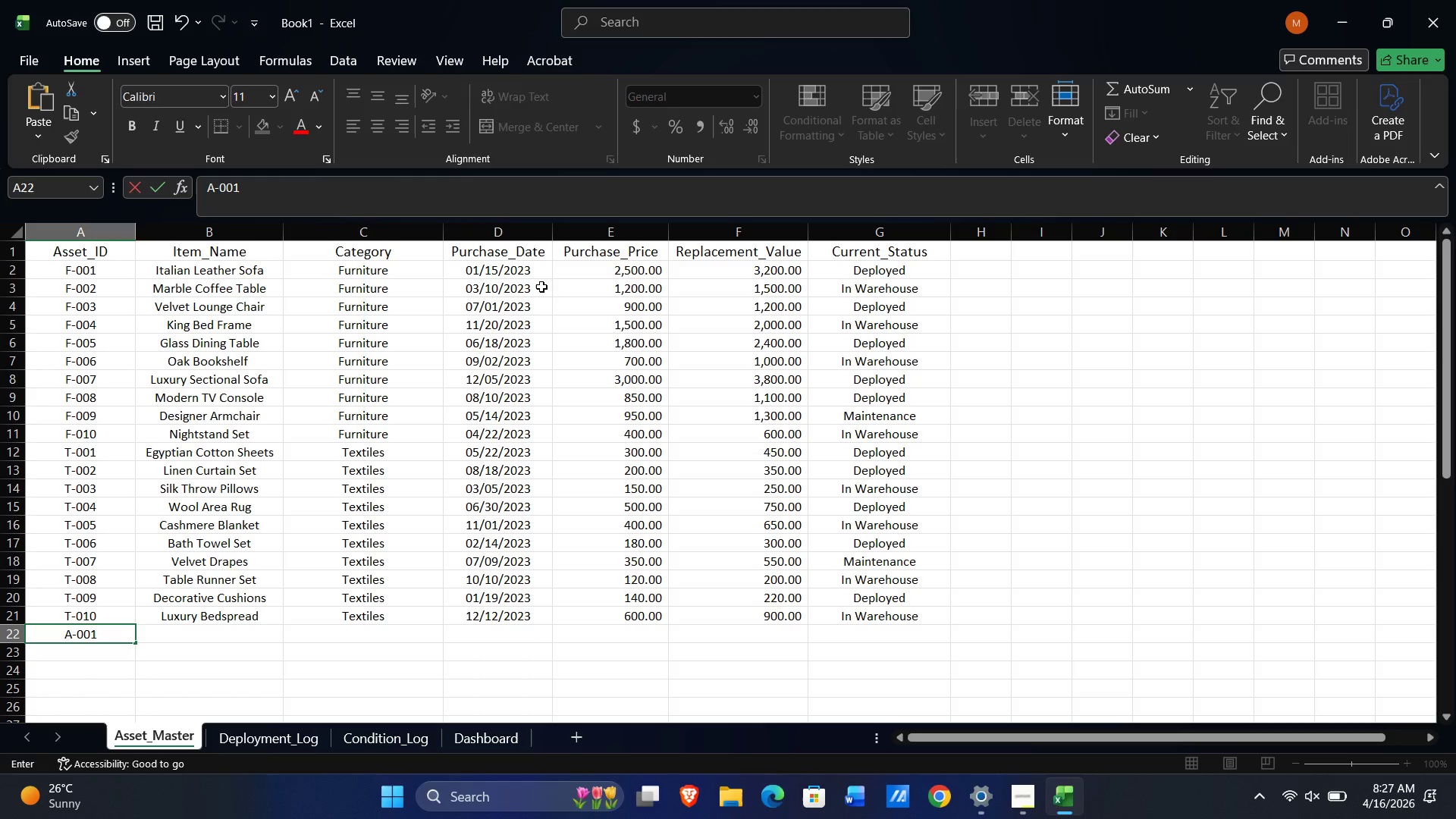 
key(Numpad1)
 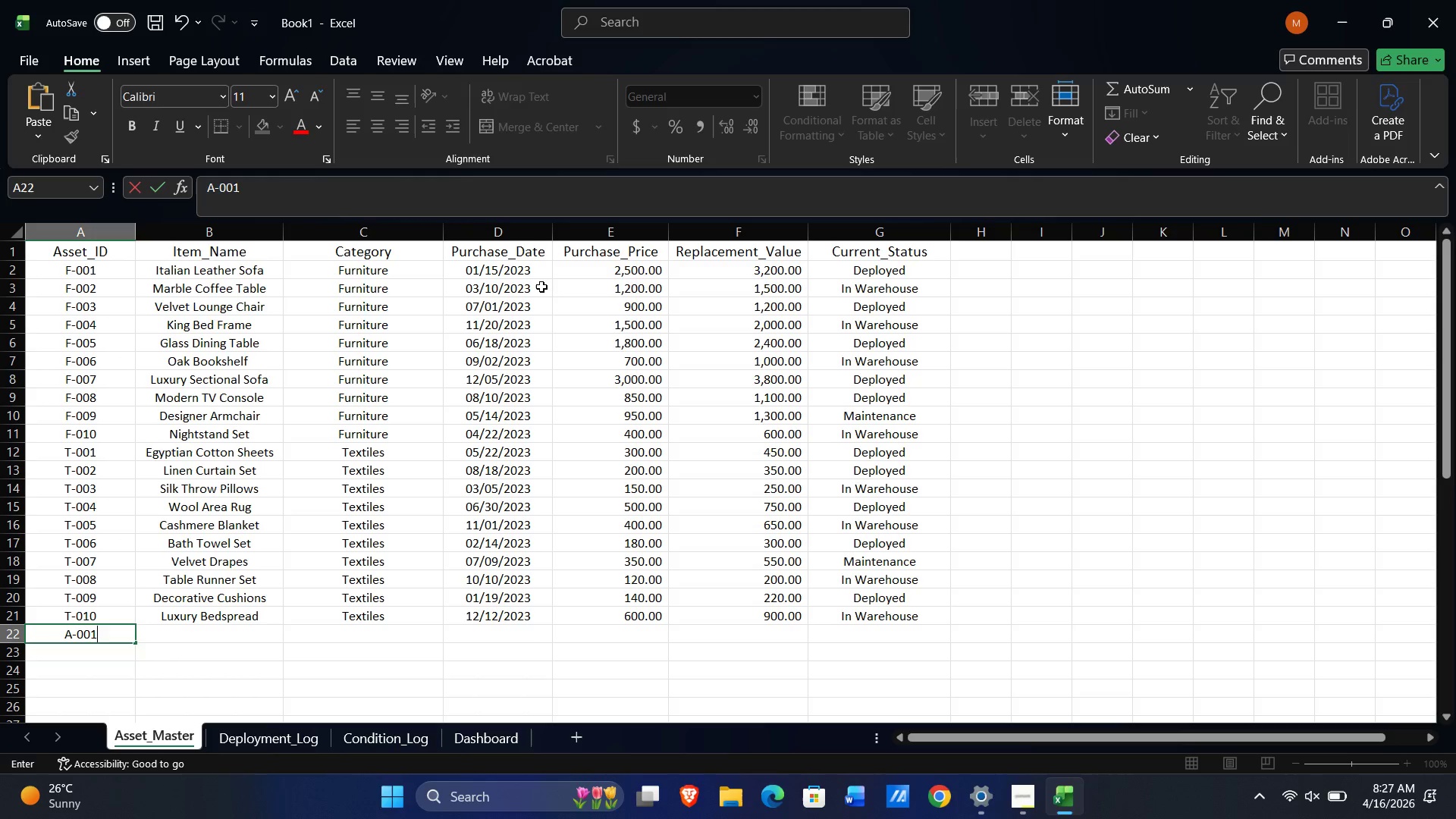 
key(NumpadEnter)
 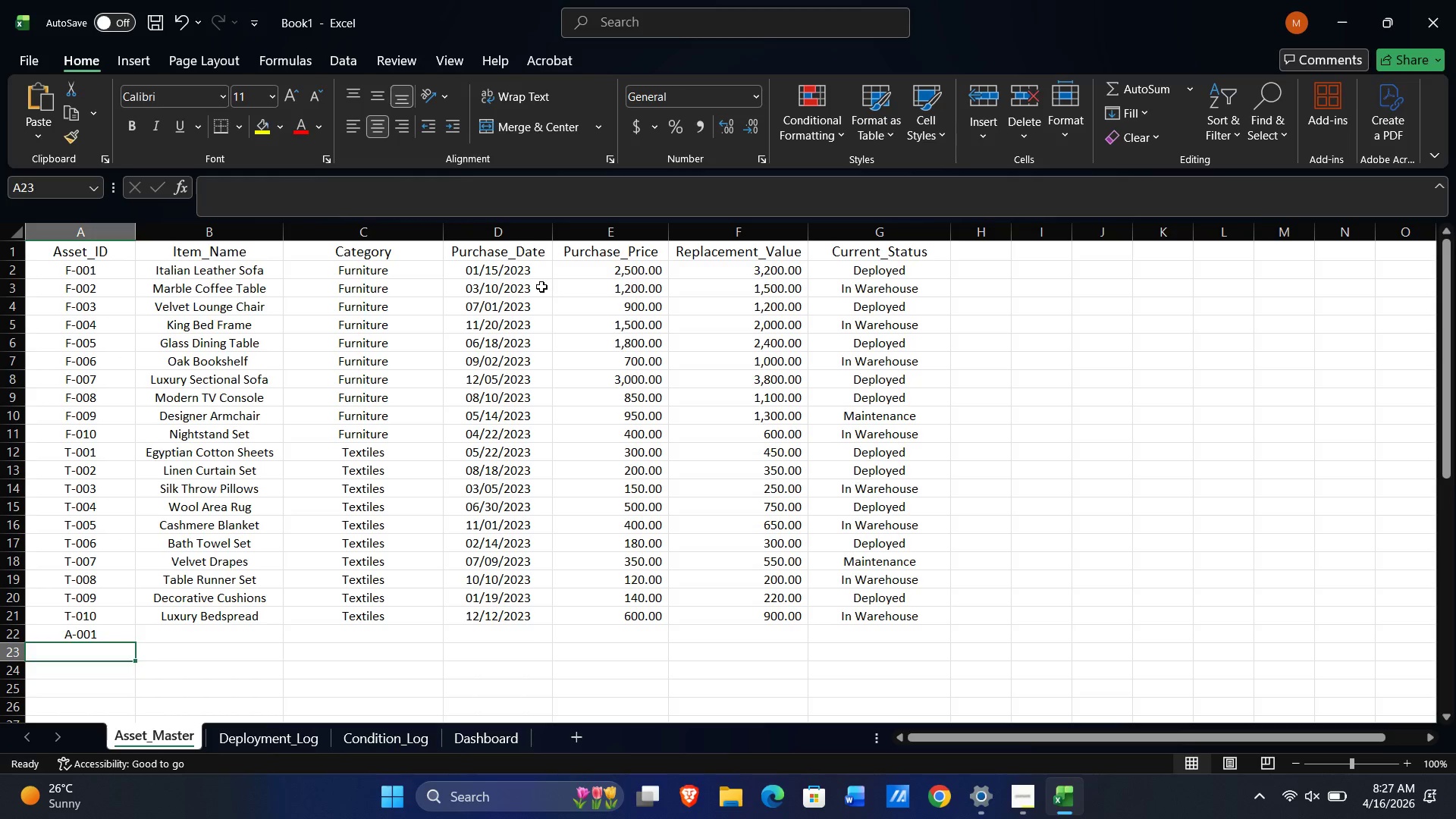 
key(ArrowUp)
 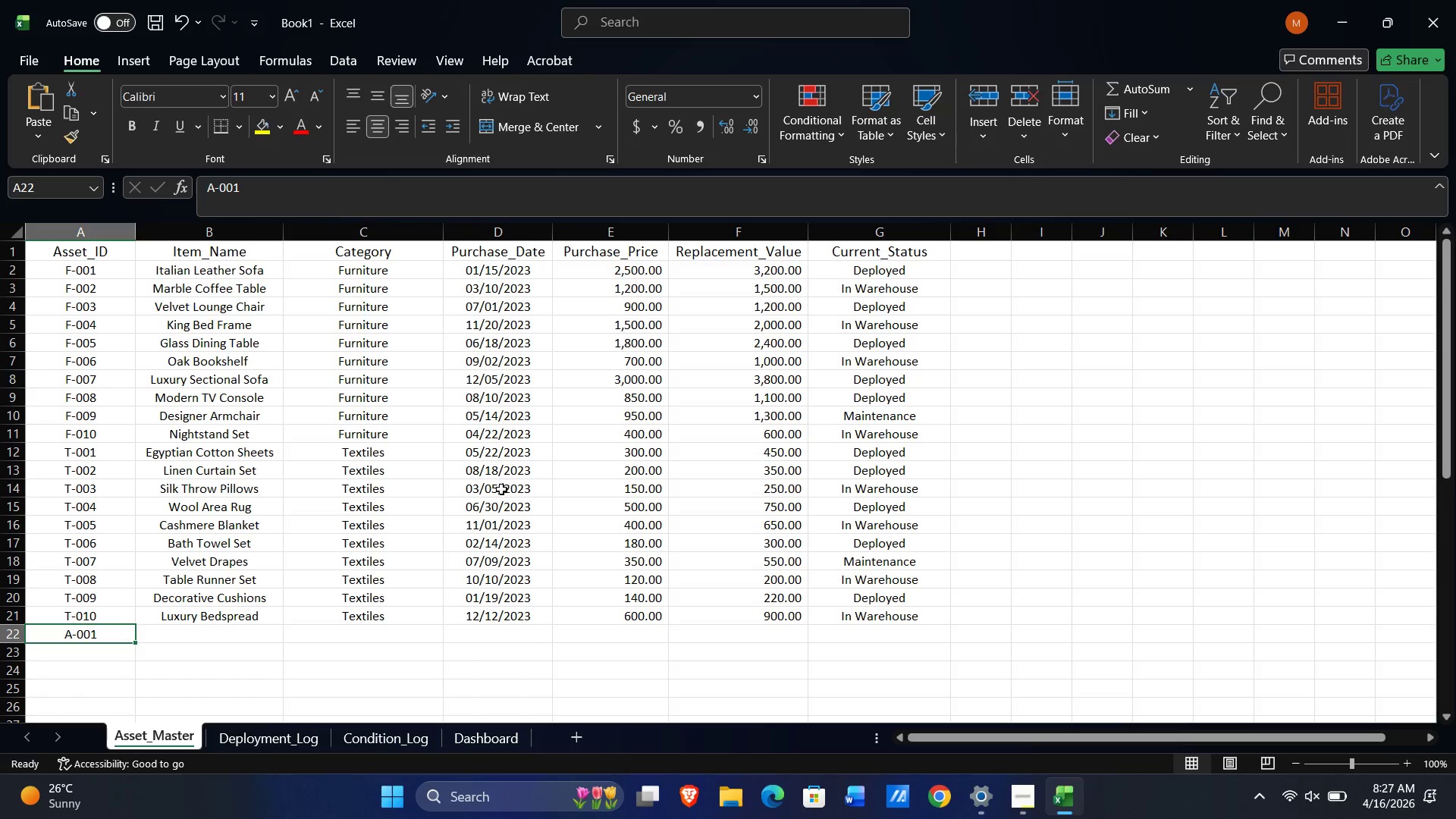 
scroll: coordinate [501, 491], scroll_direction: down, amount: 4.0
 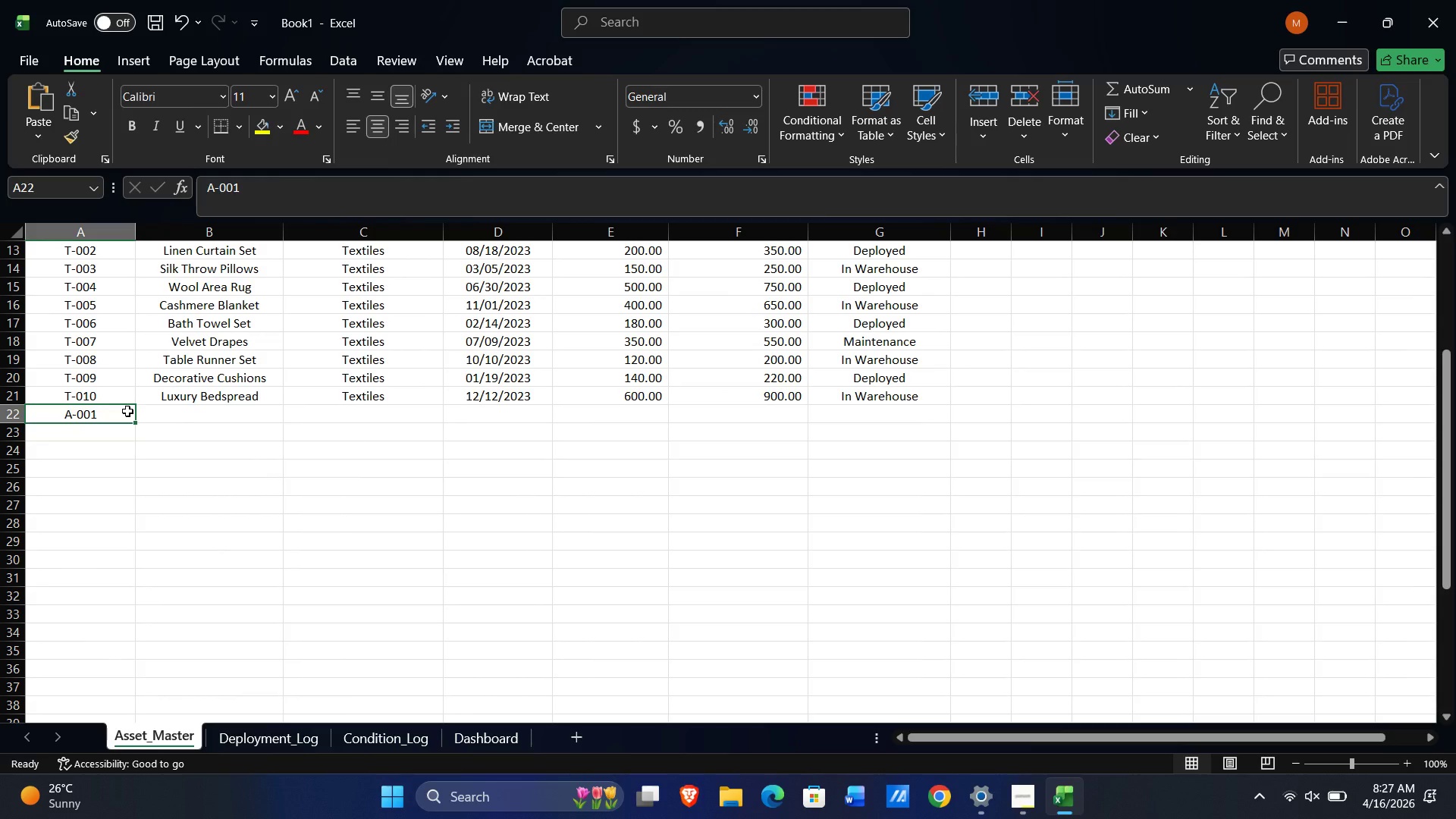 
wait(13.9)
 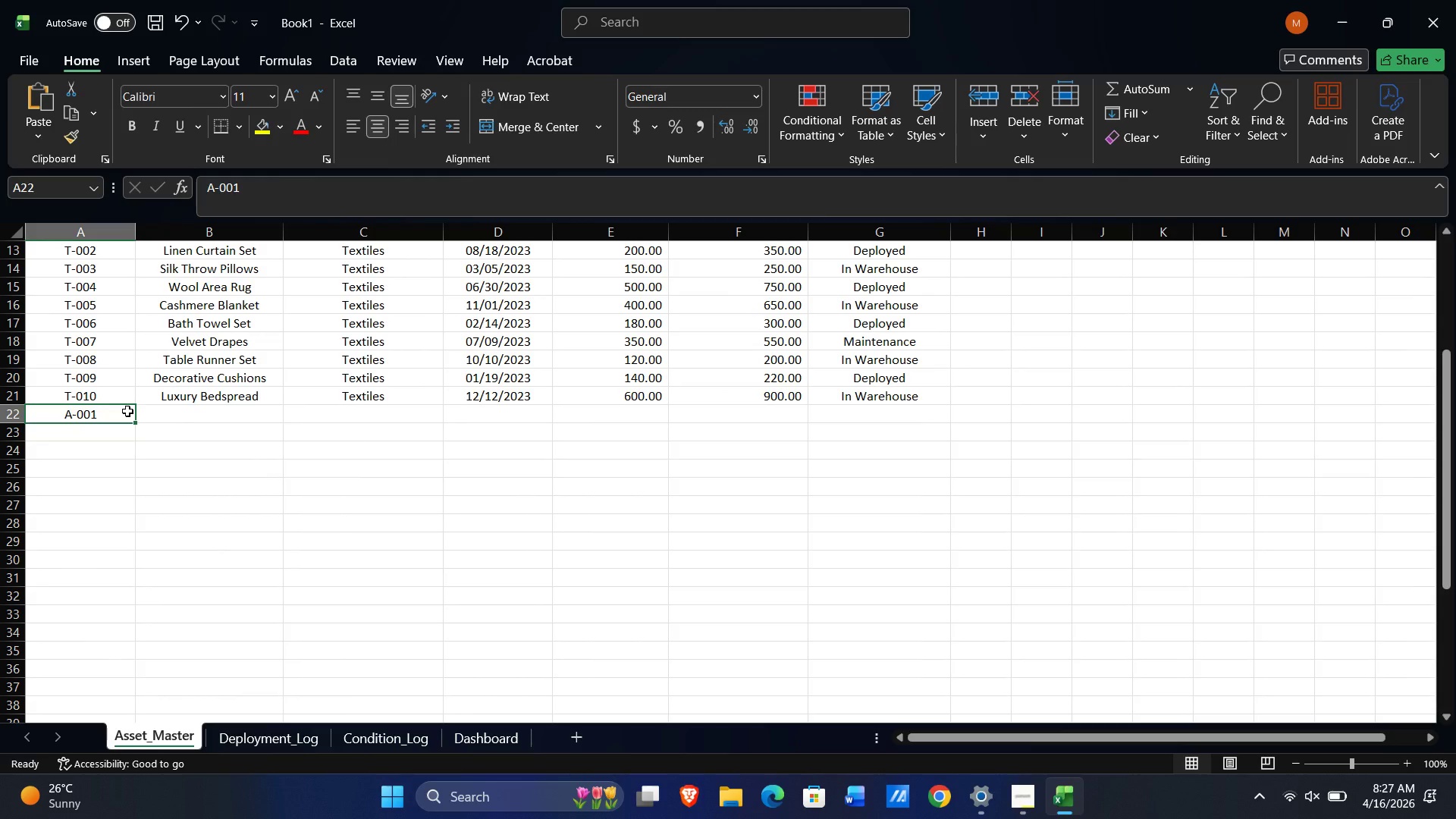 
left_click_drag(start_coordinate=[133, 422], to_coordinate=[108, 592])
 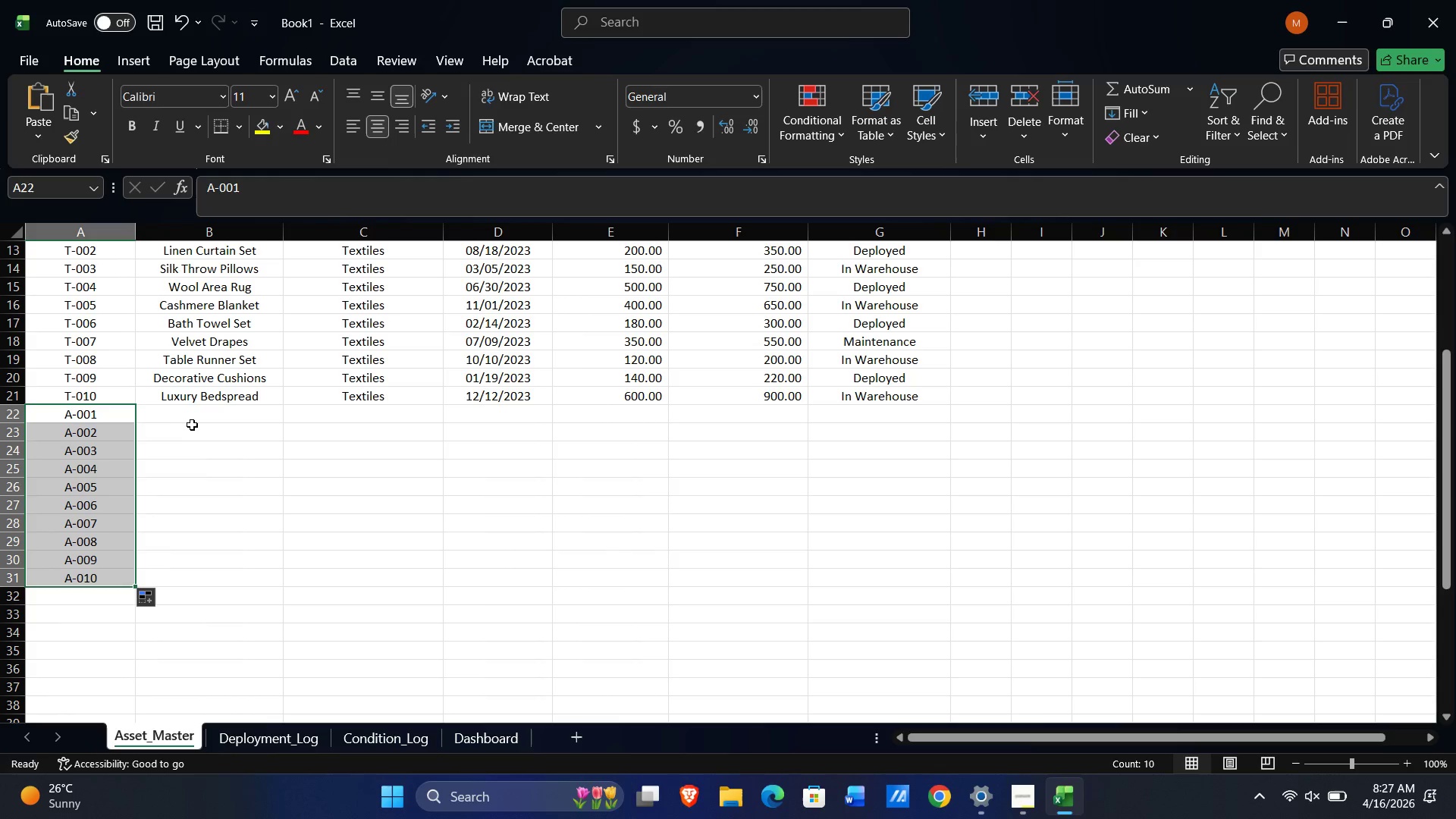 
left_click([193, 409])
 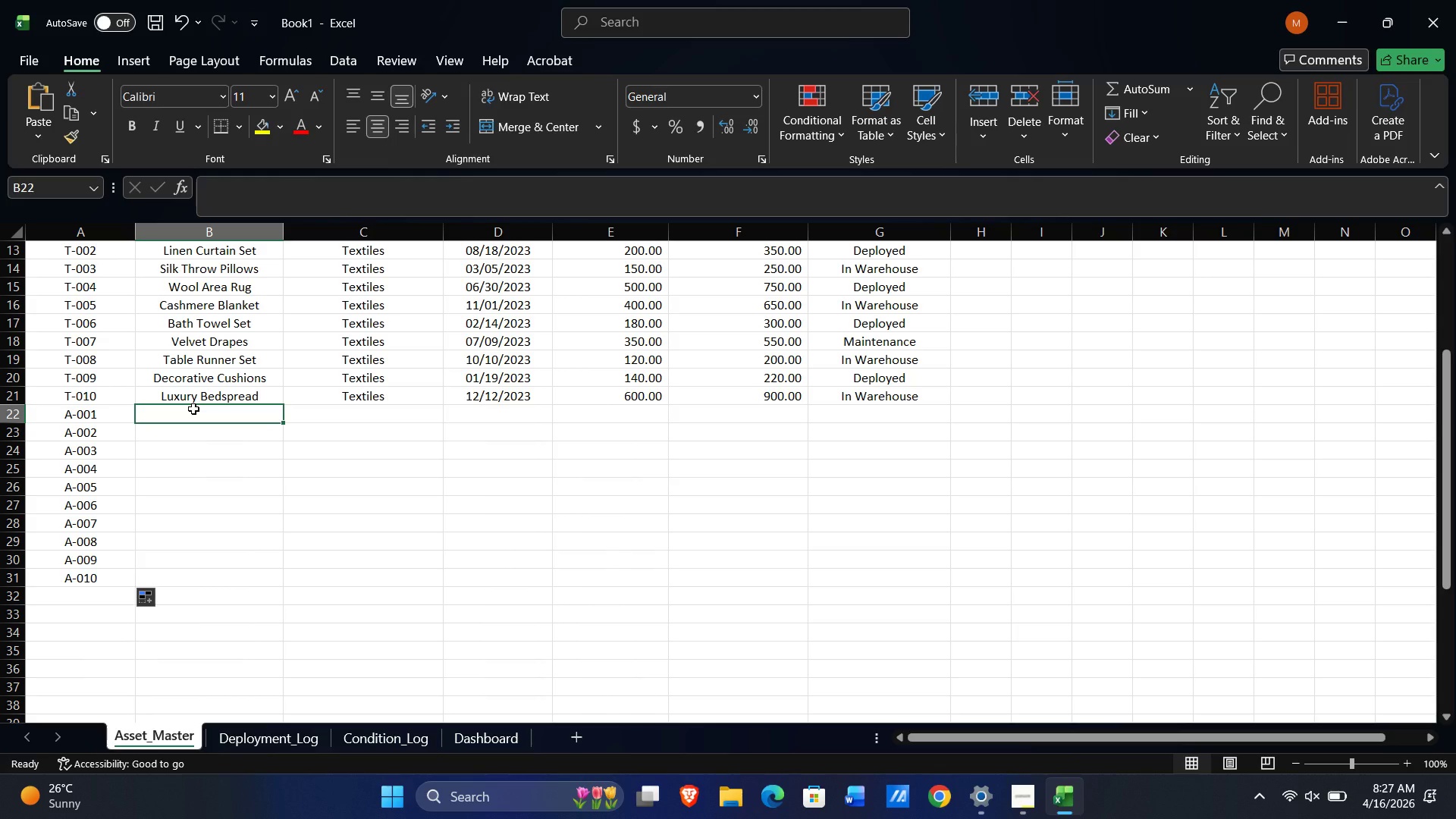 
type(Abstract Canvas Painting)
key(Tab)
type(Art)
key(Tab)
 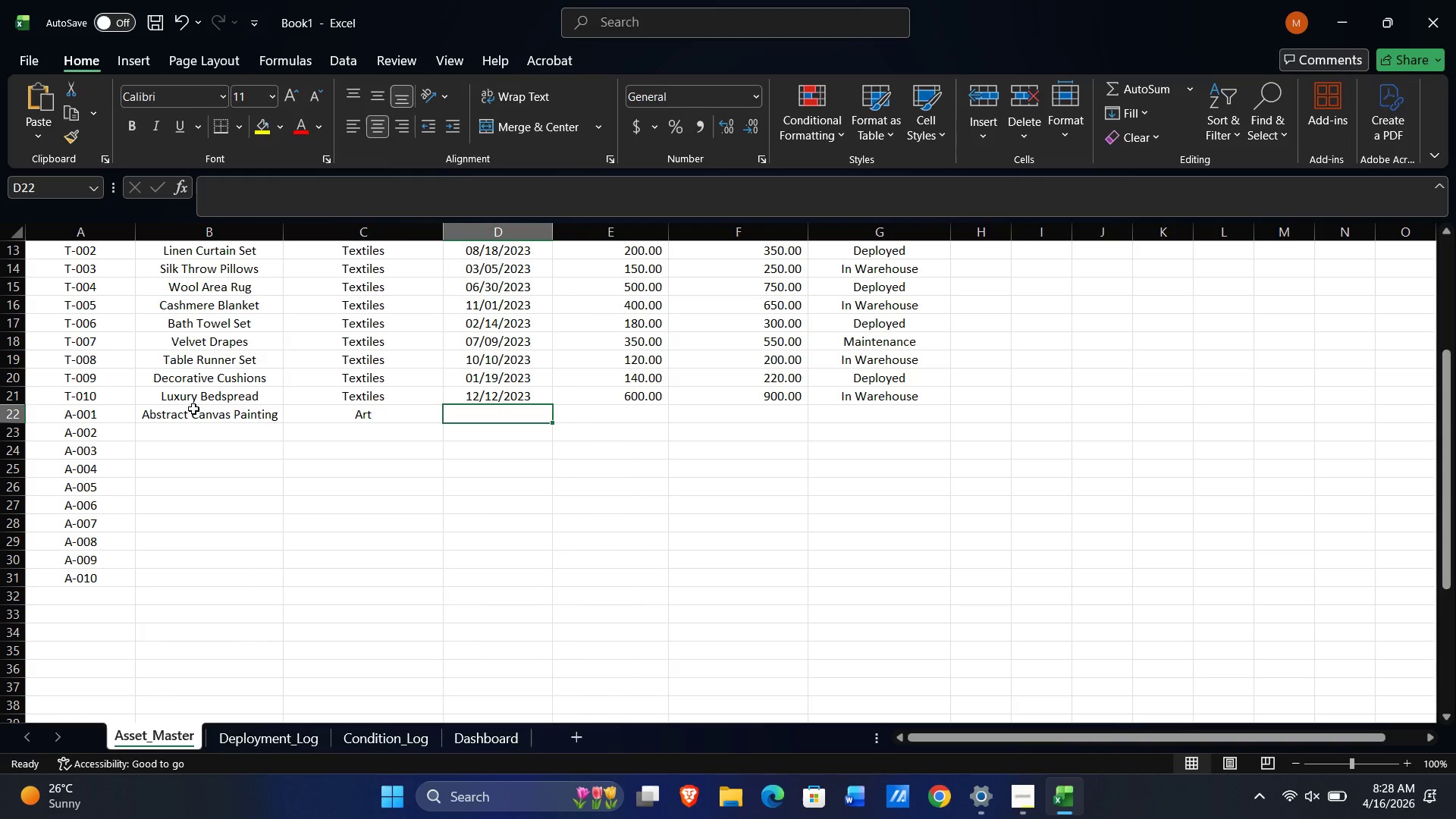 
key(Quote)
 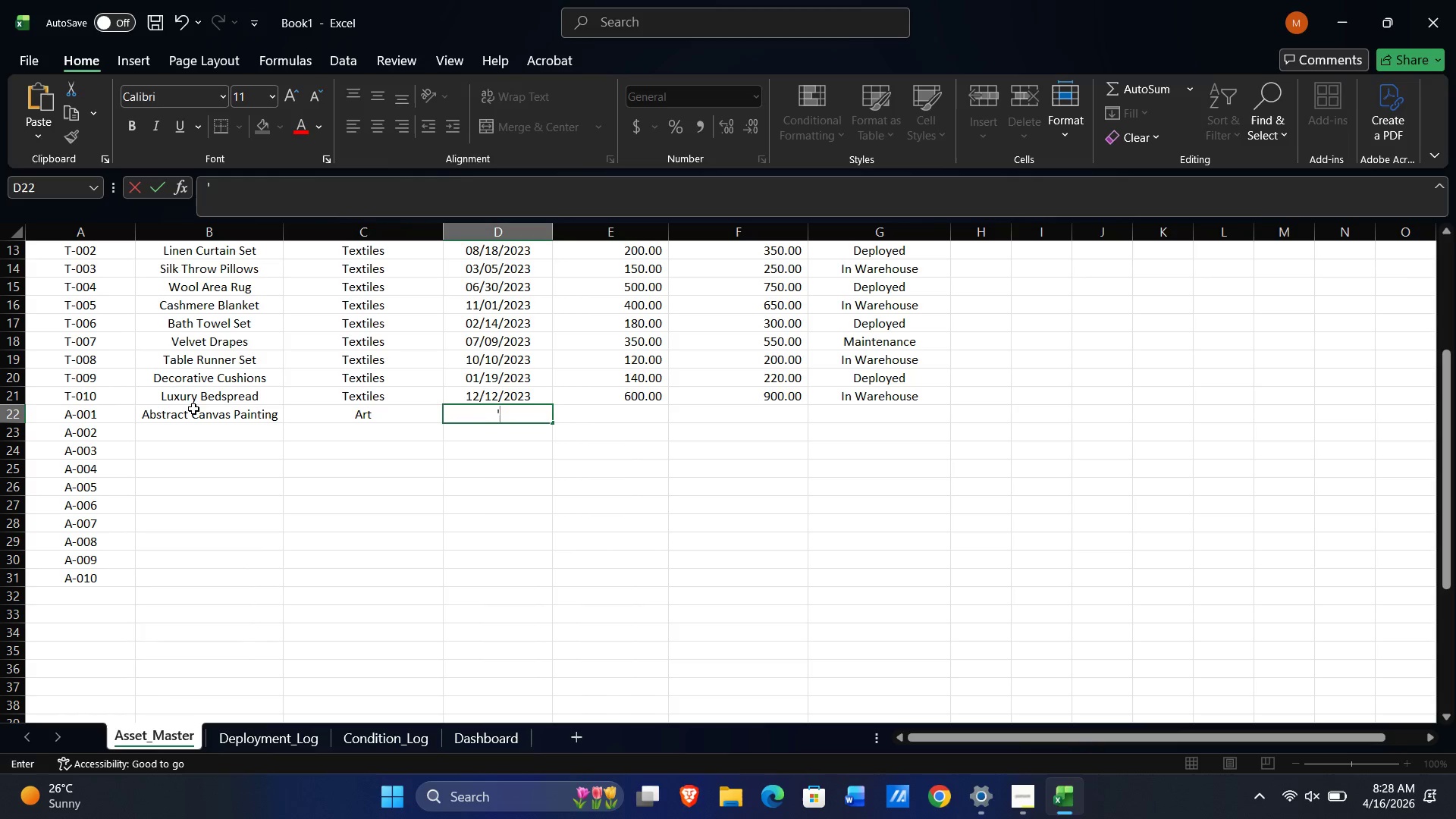 
key(Numpad0)
 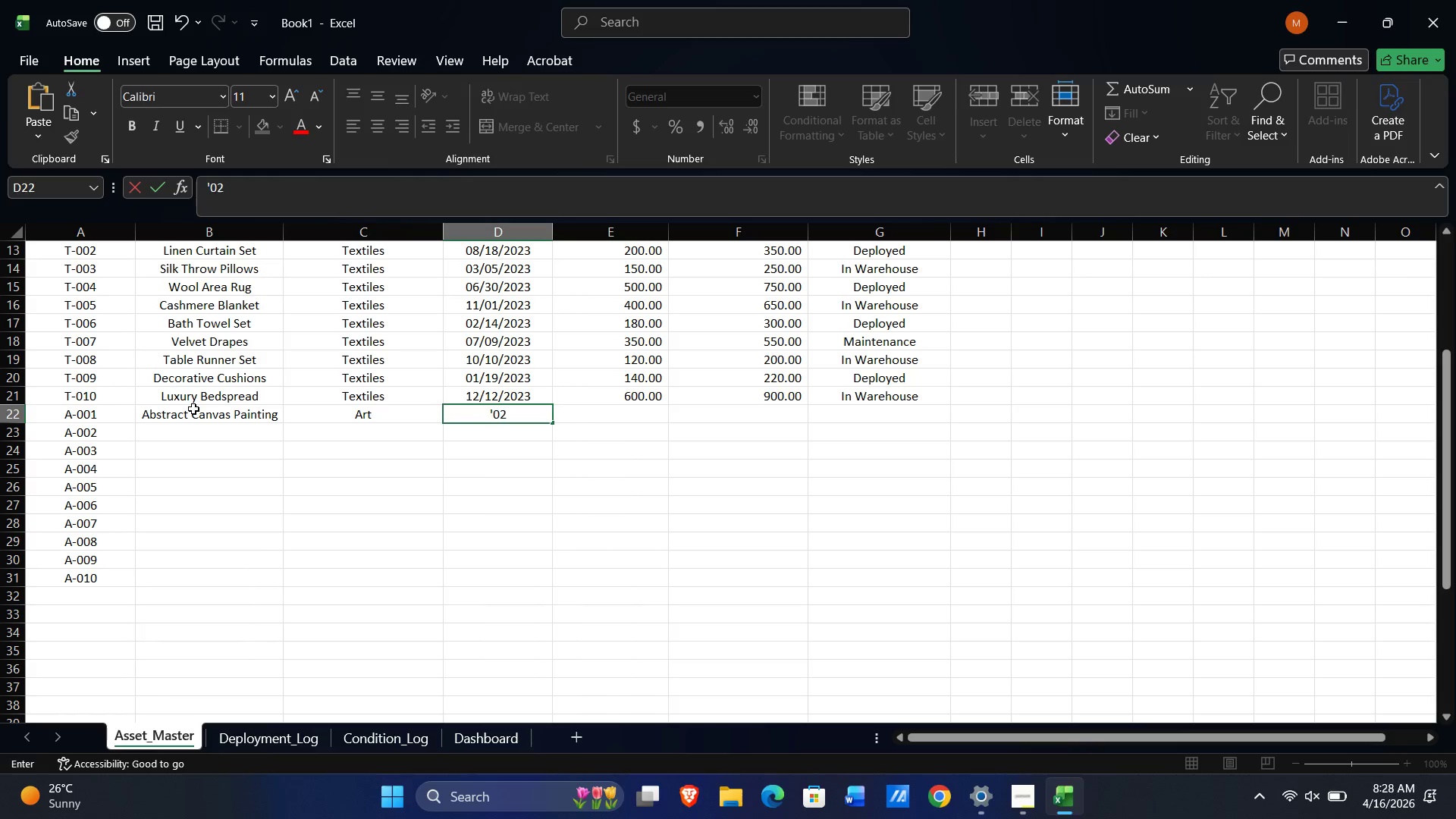 
key(Numpad2)
 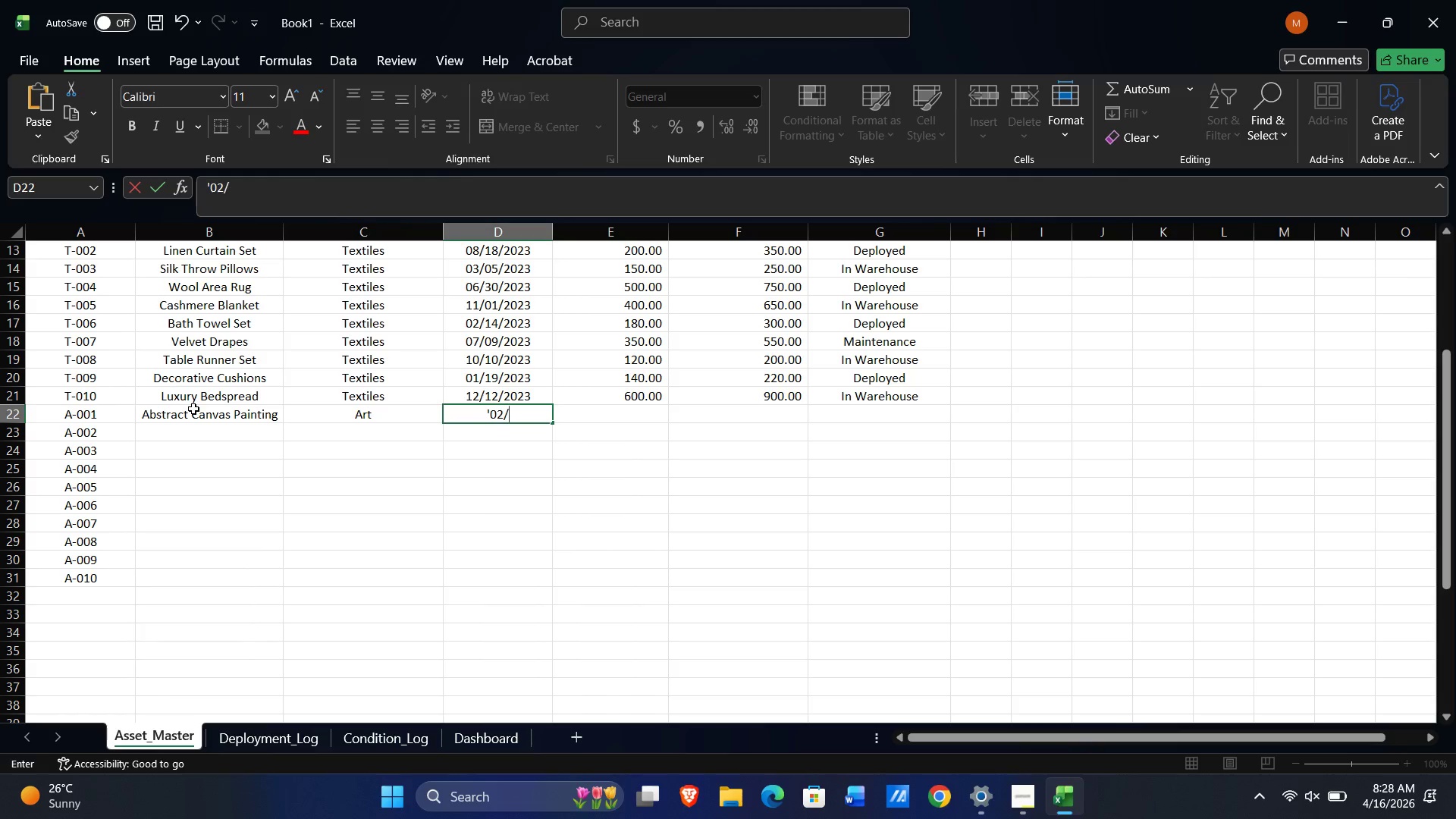 
key(NumpadDivide)
 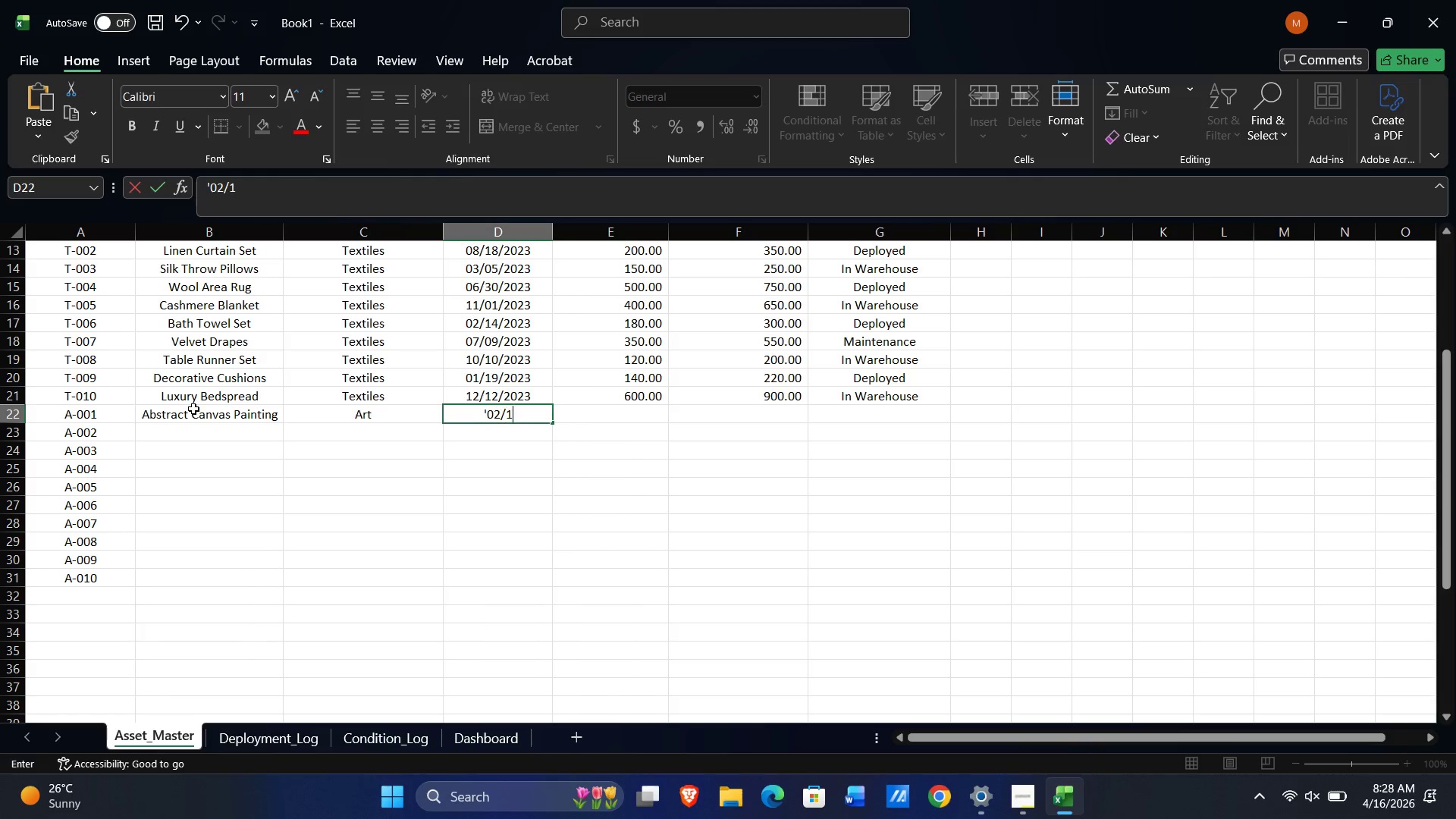 
key(Numpad1)
 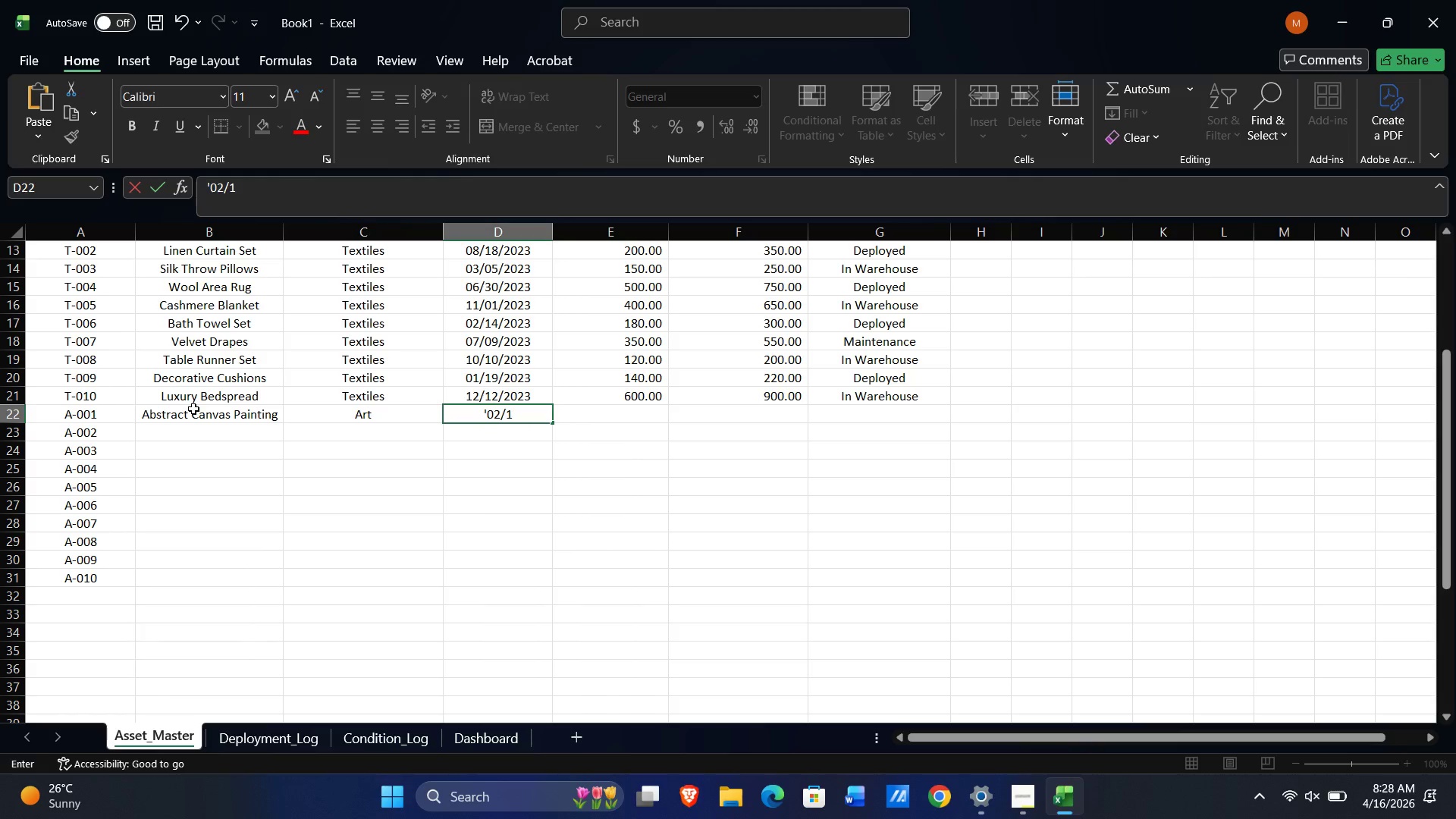 
key(Numpad4)
 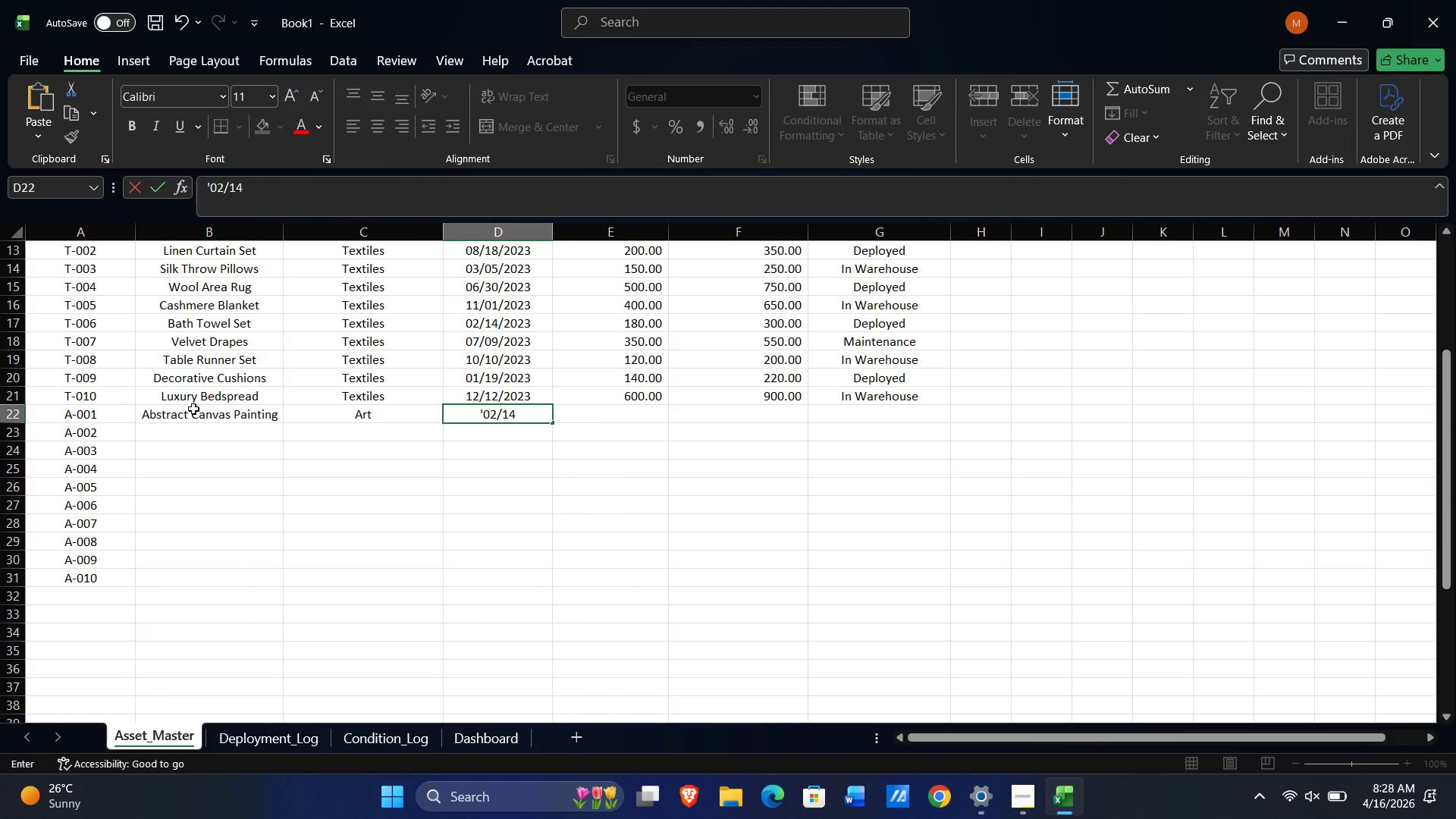 
key(NumpadDivide)
 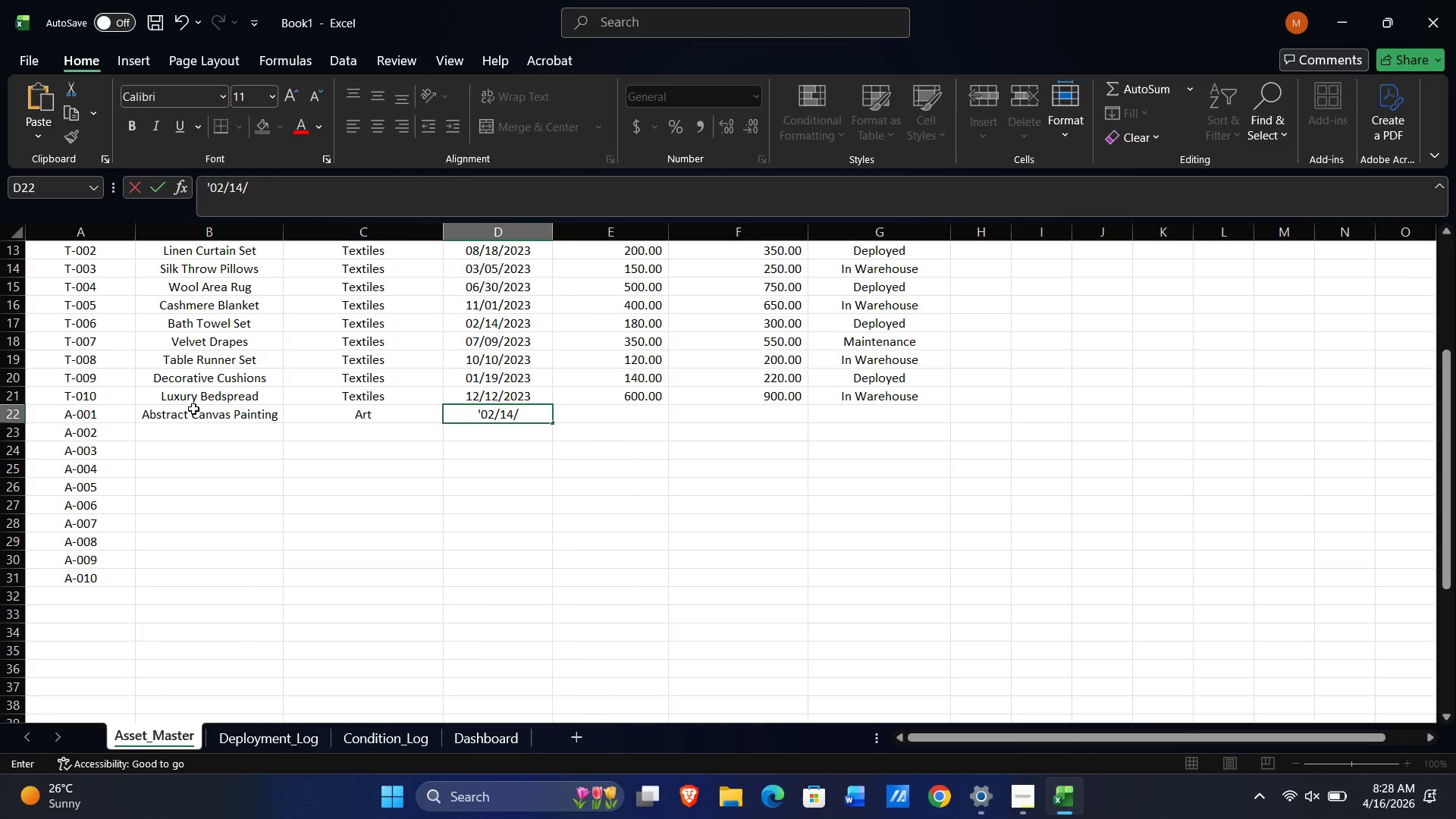 
key(Numpad2)
 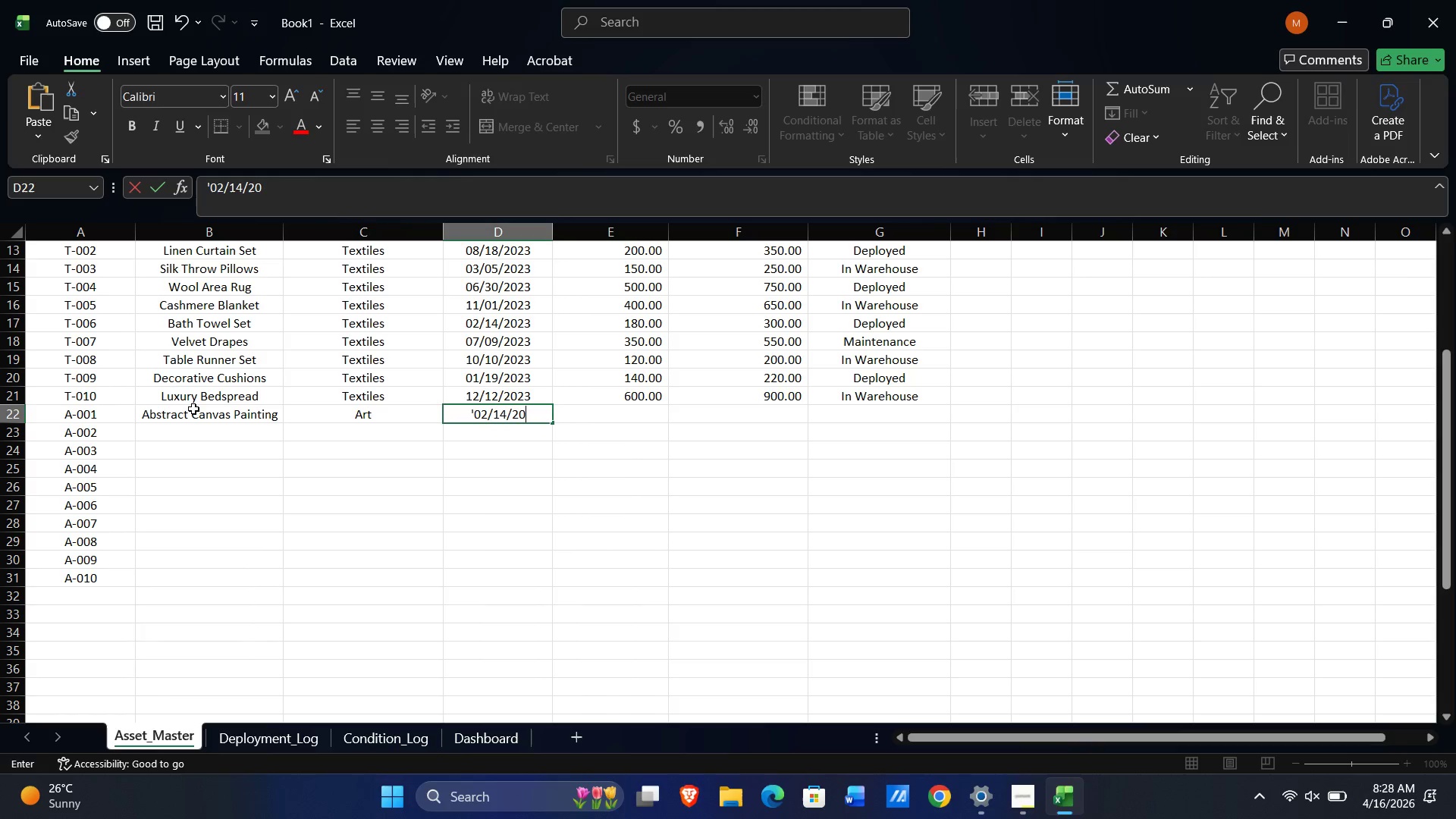 
key(Numpad0)
 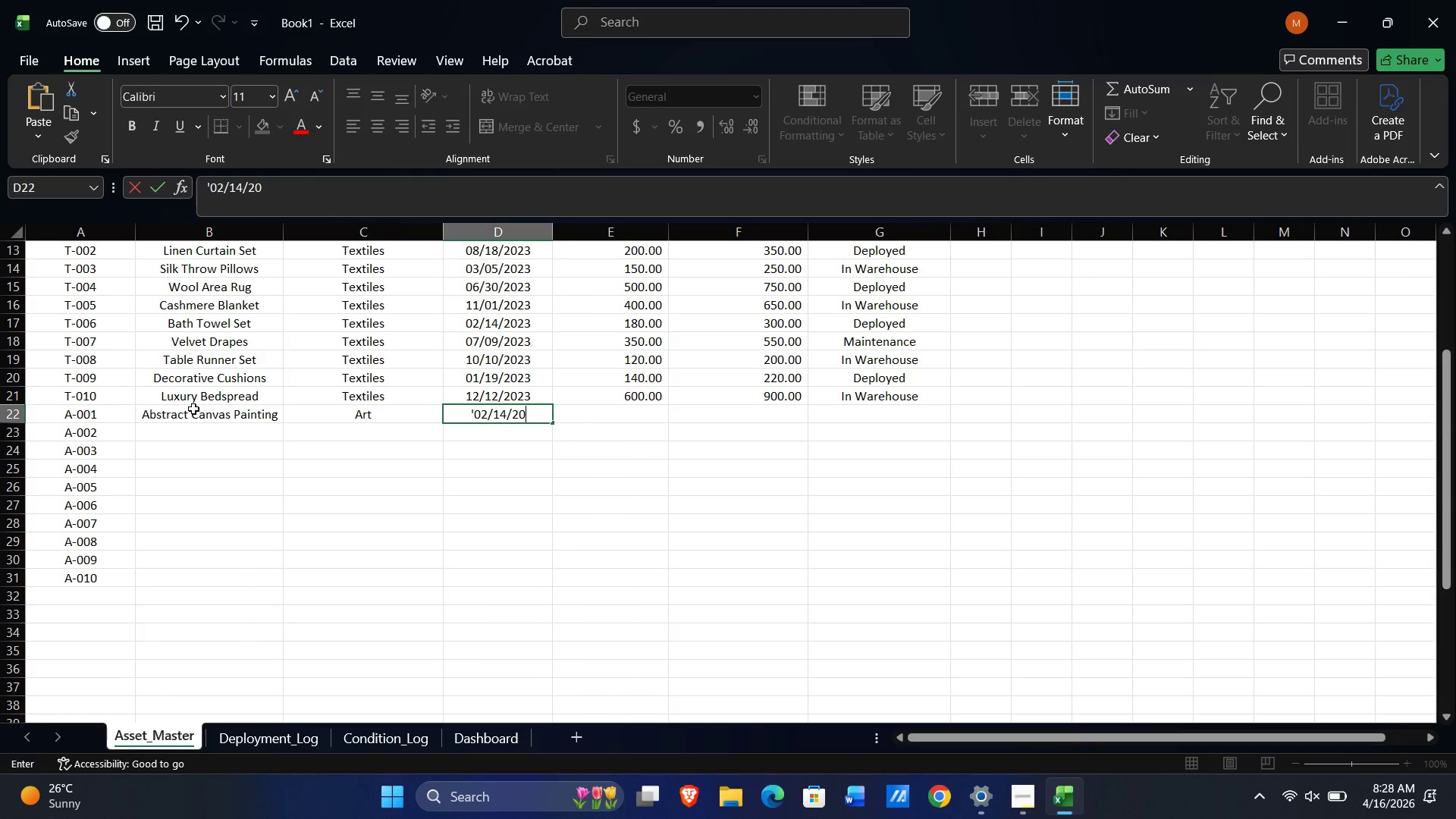 
key(Numpad2)
 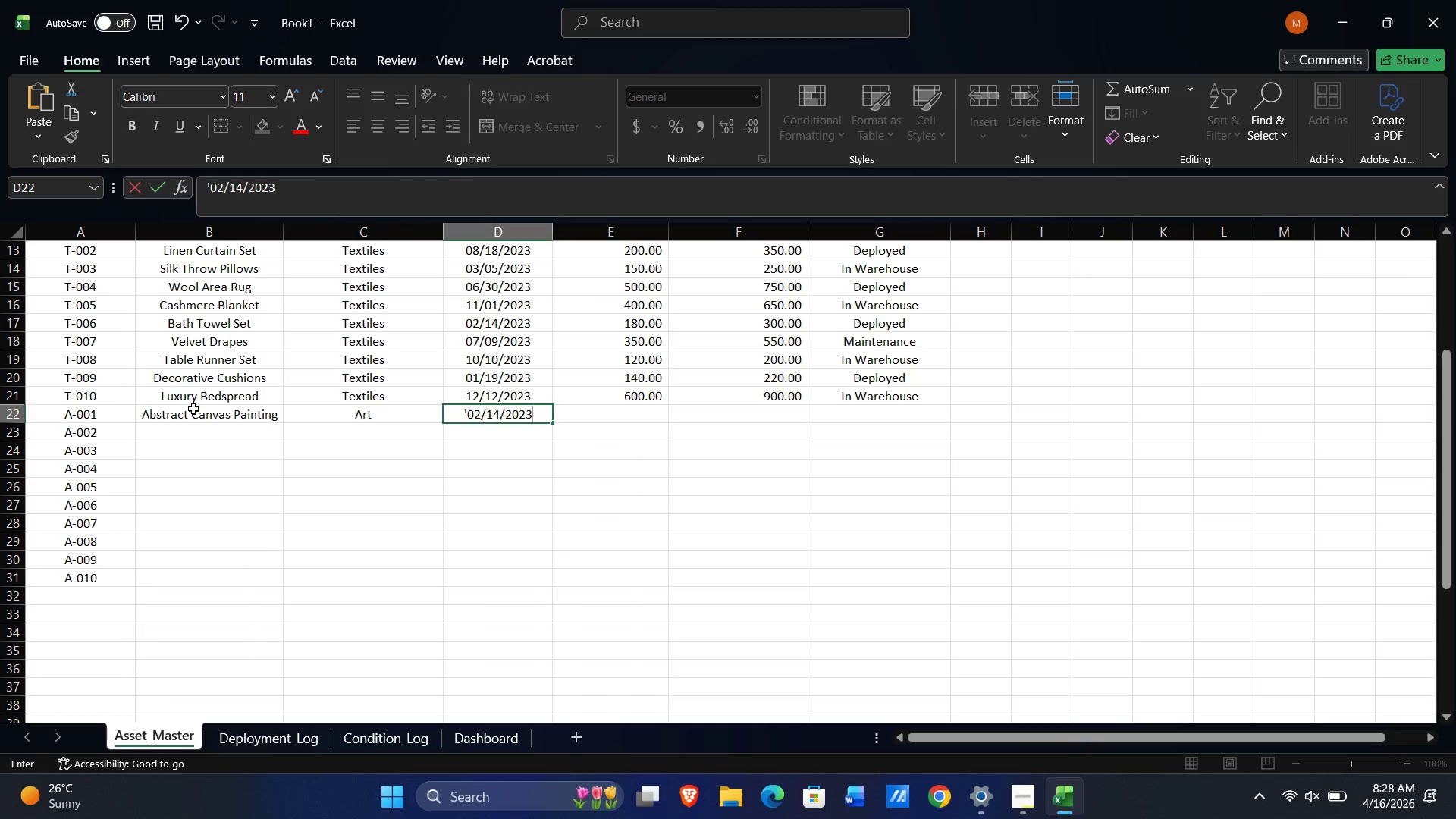 
key(Numpad3)
 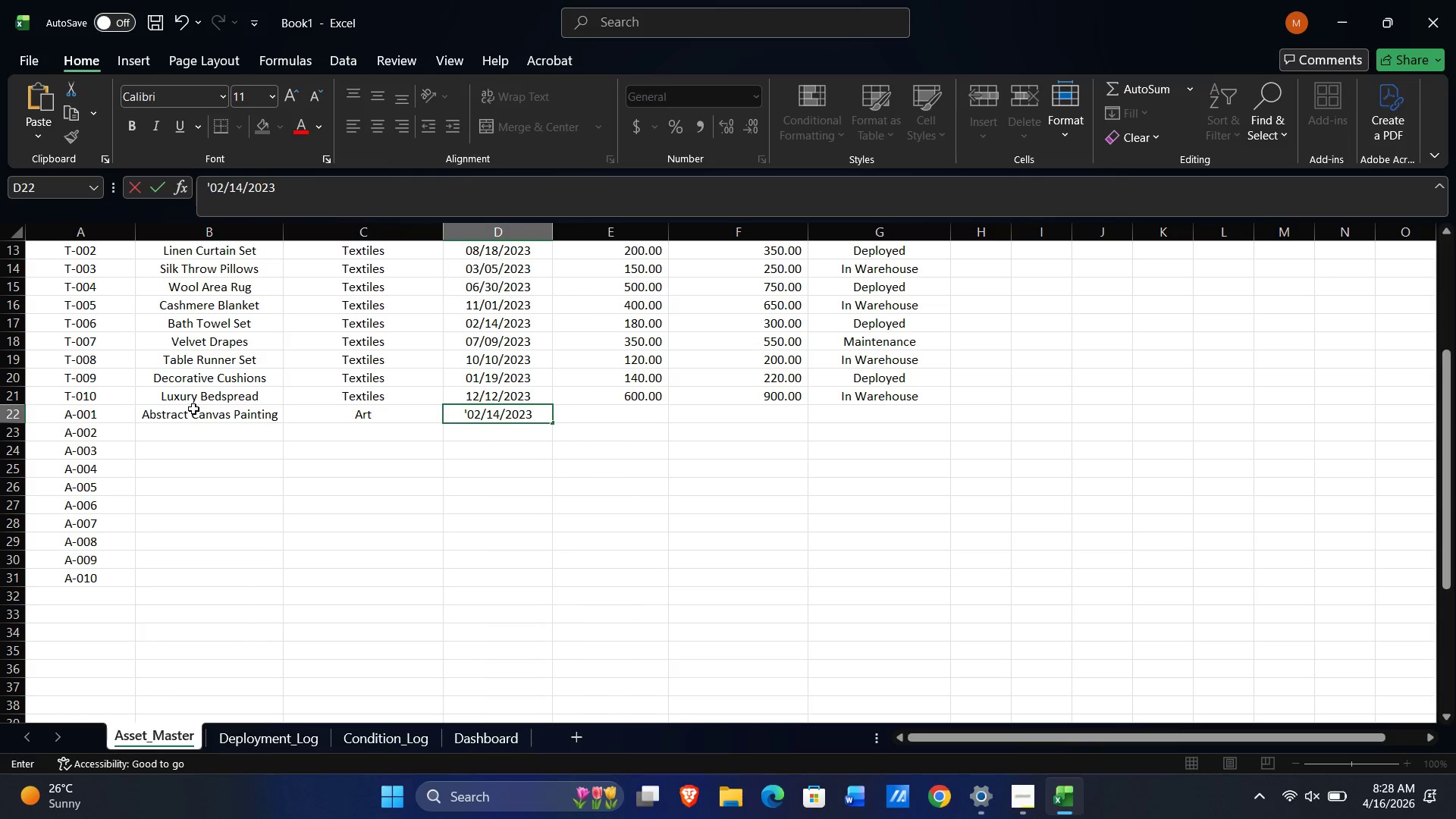 
key(Tab)
 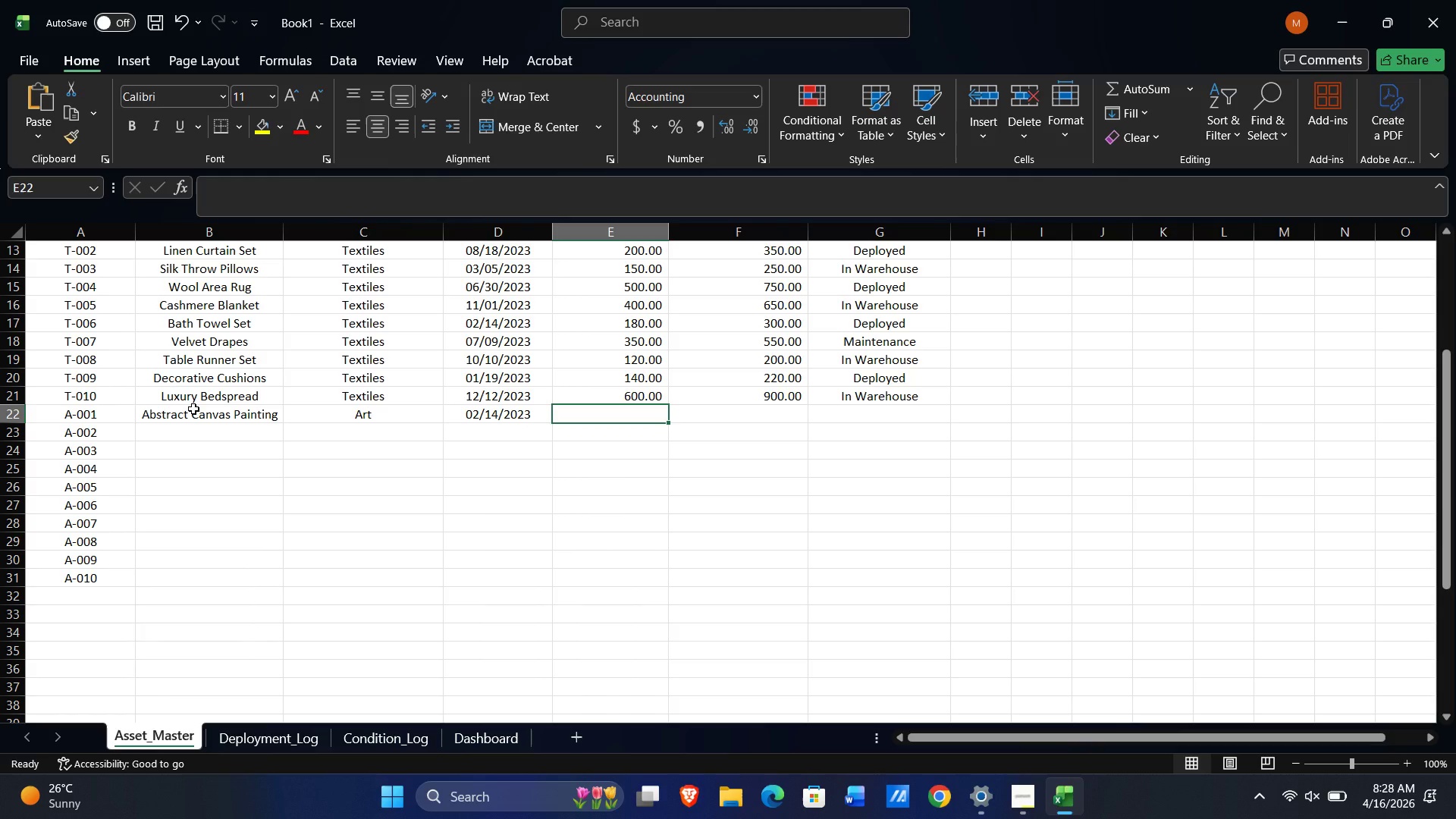 
key(Numpad8)
 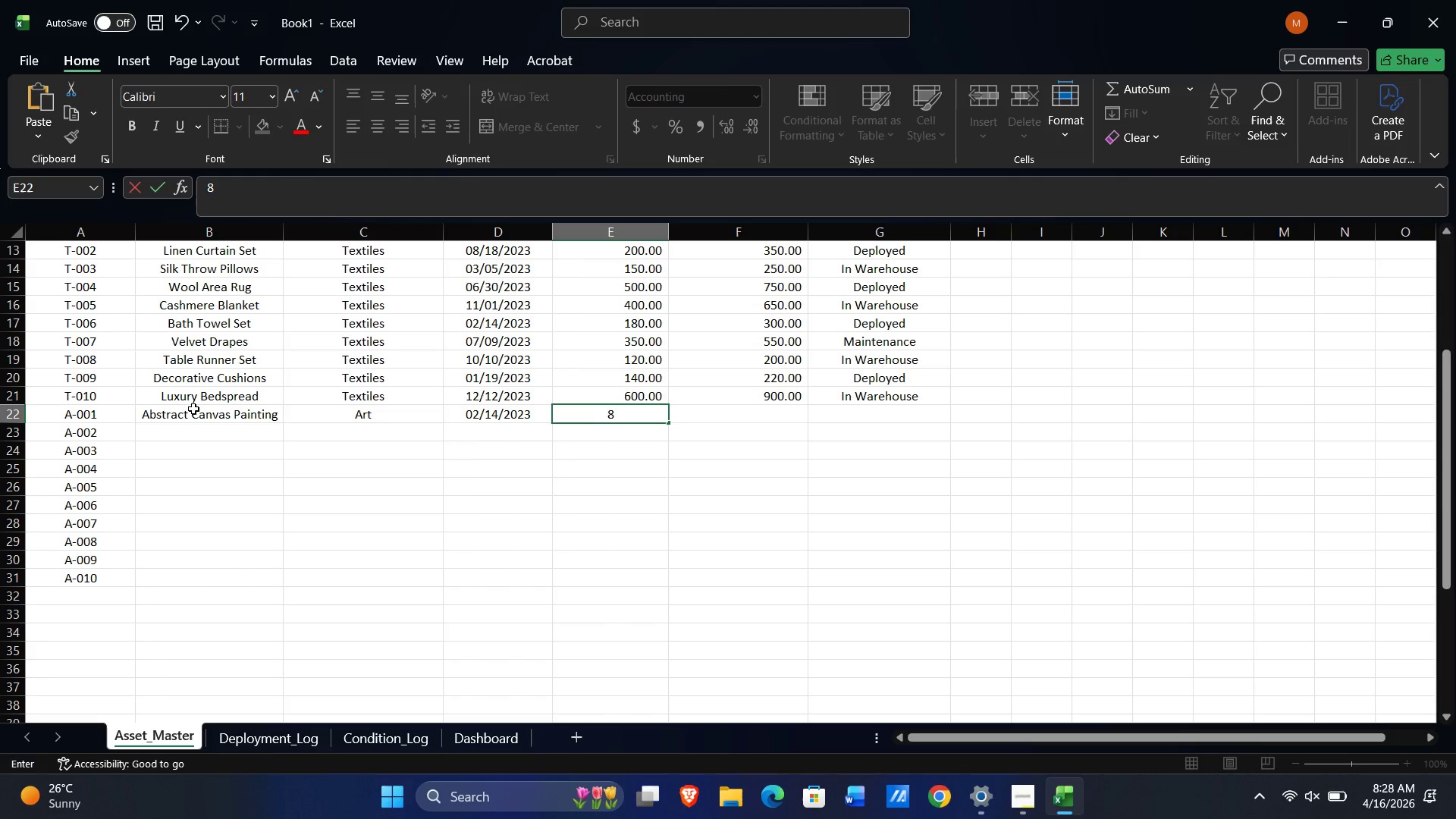 
key(Numpad0)
 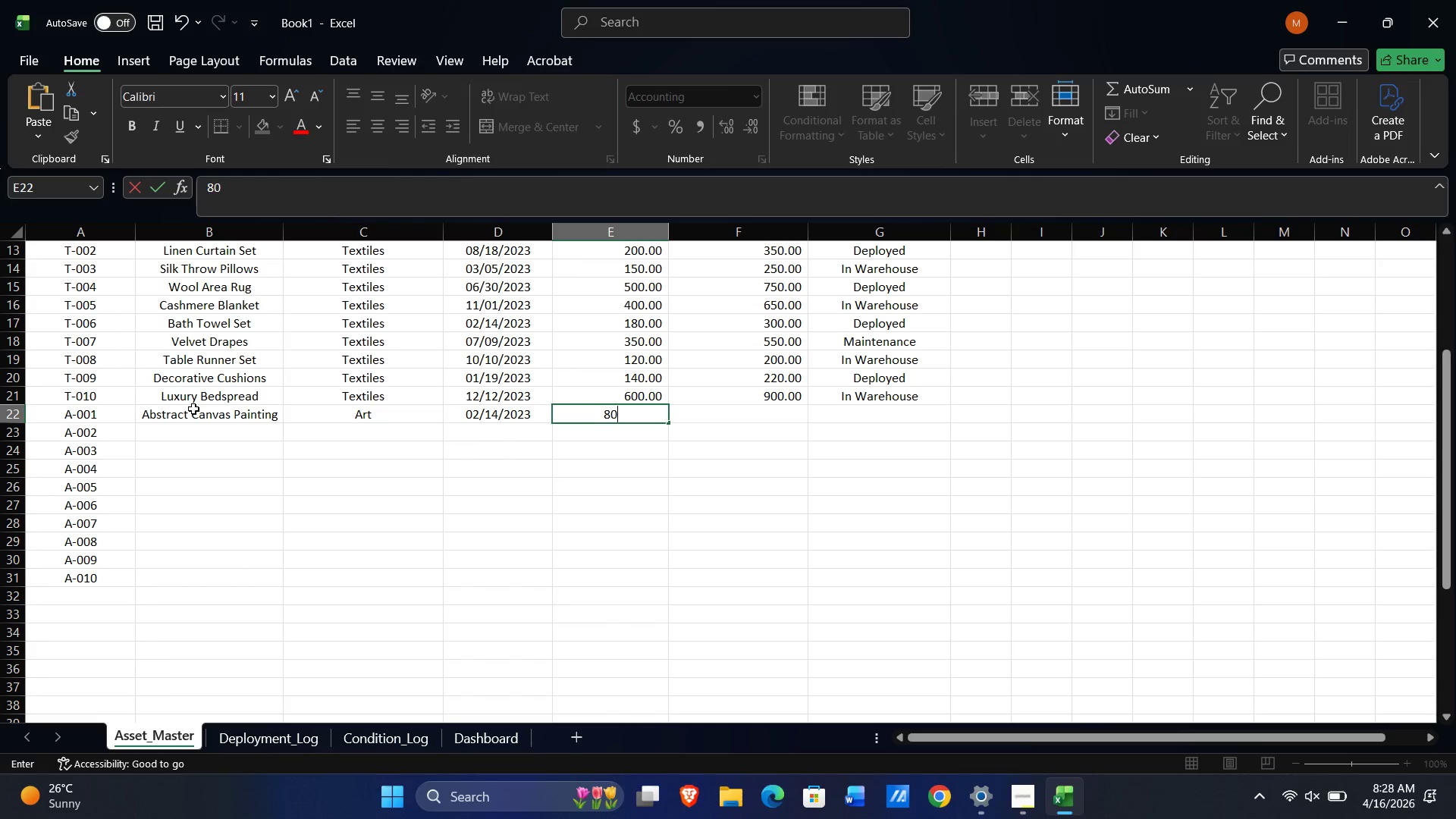 
key(Numpad0)
 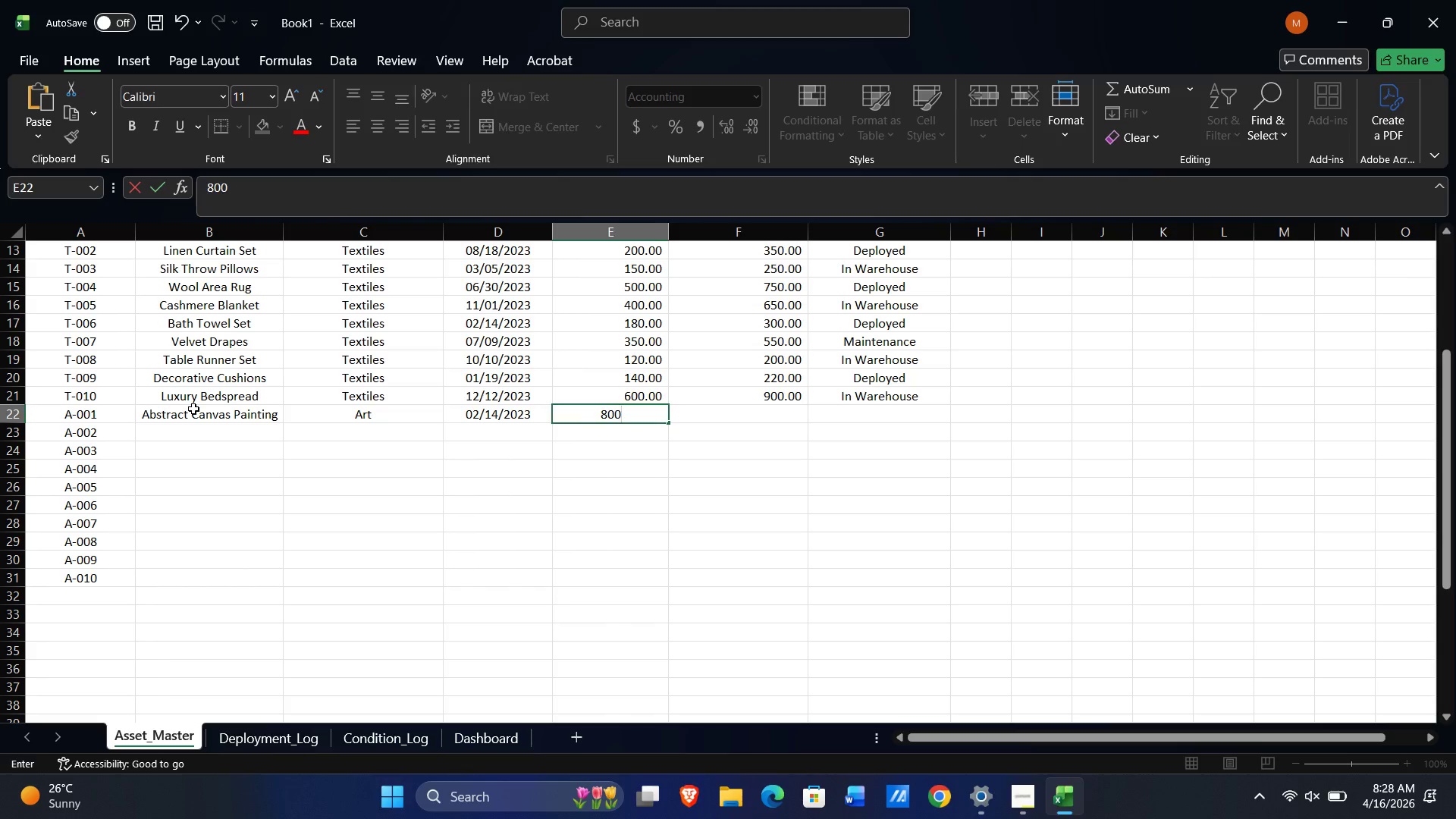 
key(Tab)
 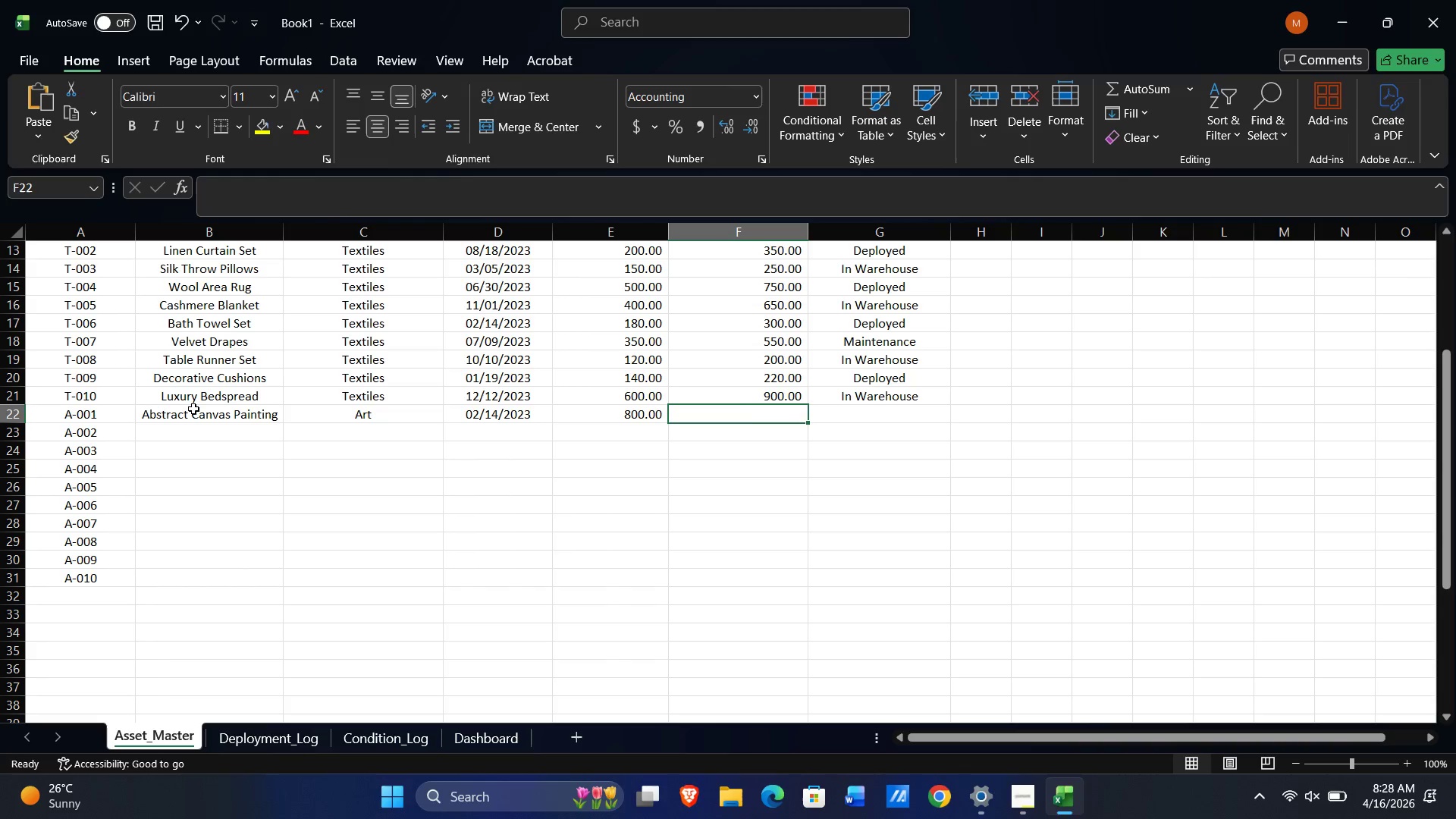 
key(Numpad1)
 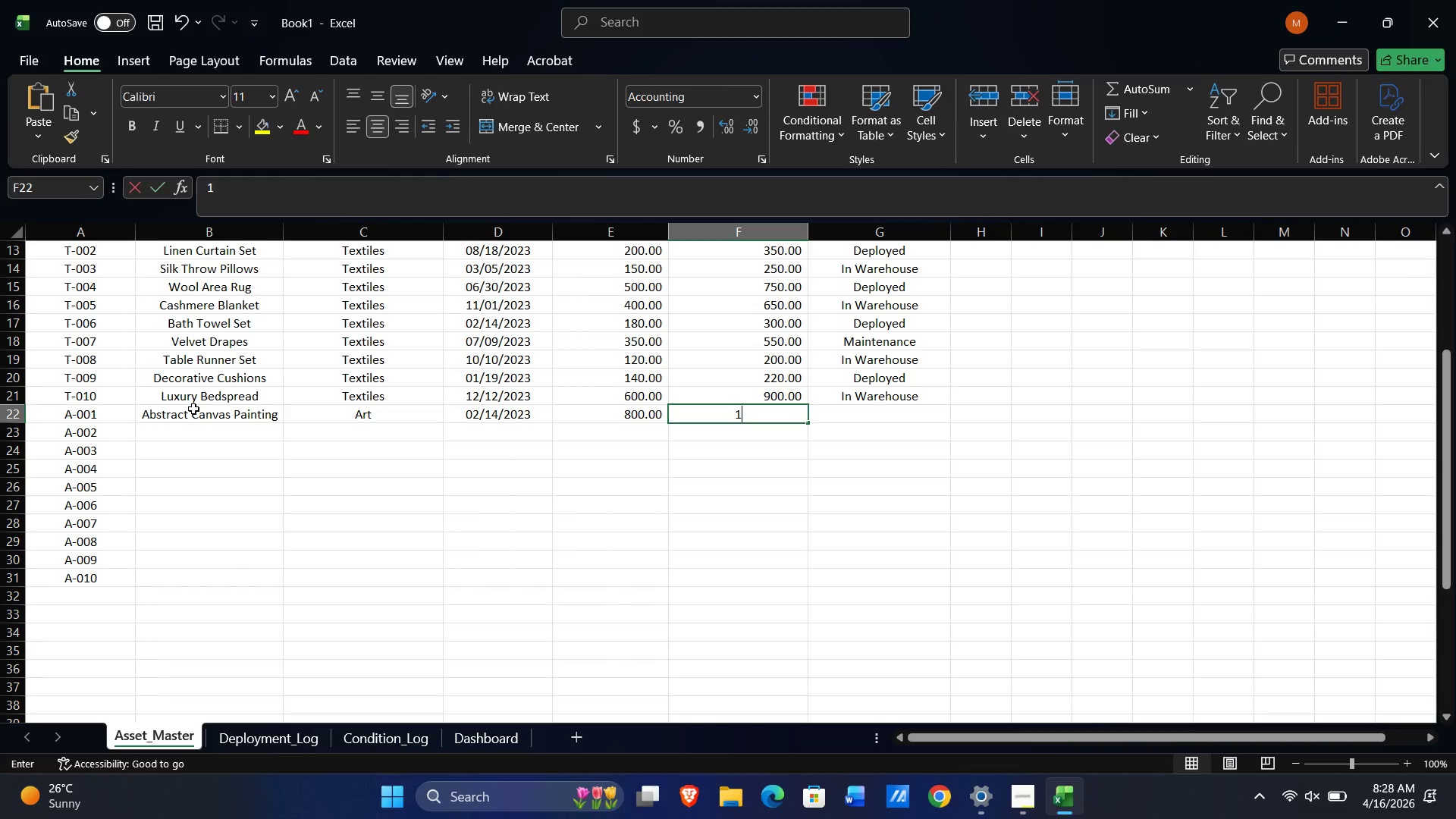 
key(Numpad2)
 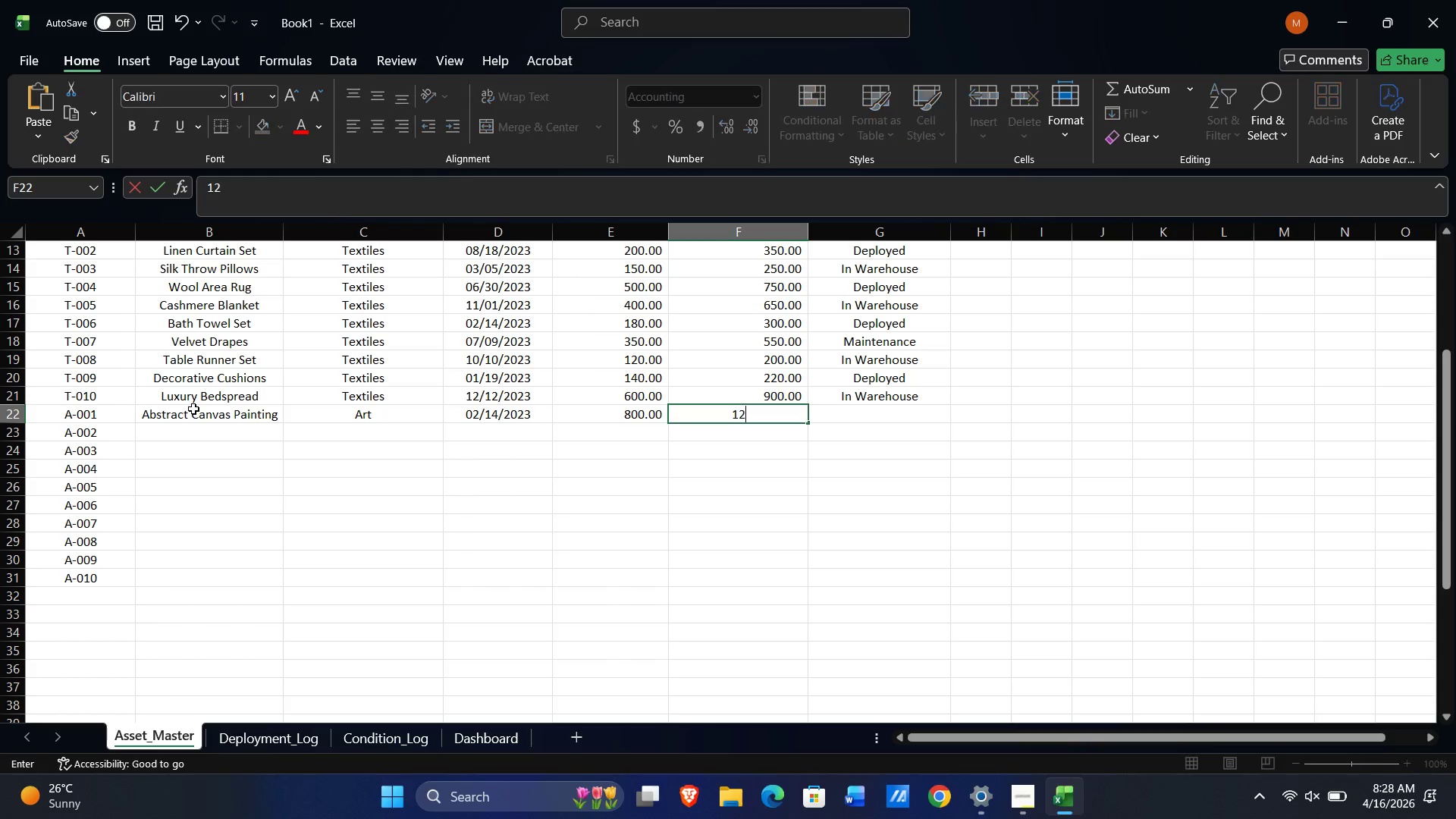 
key(Numpad0)
 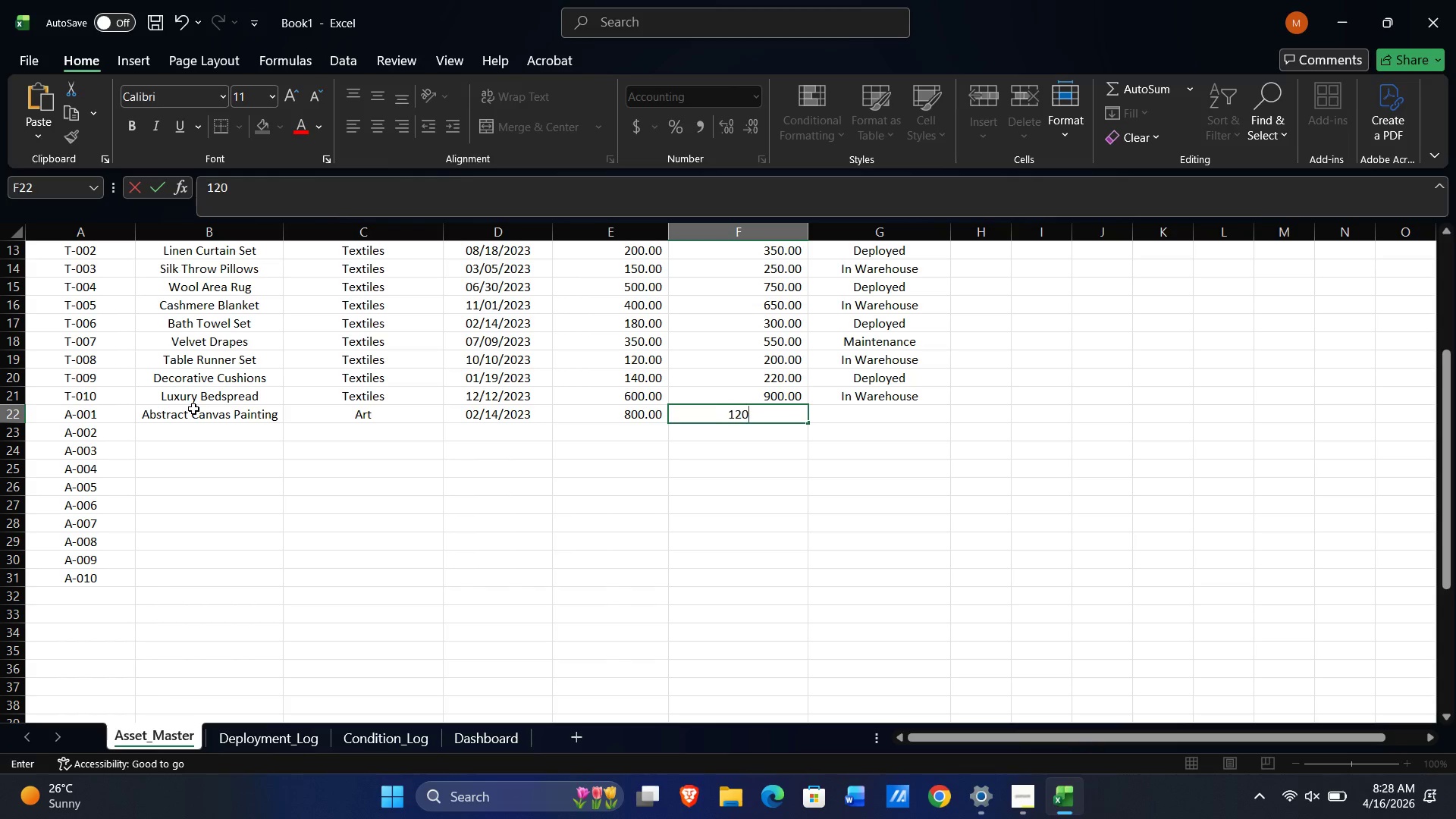 
key(Numpad0)
 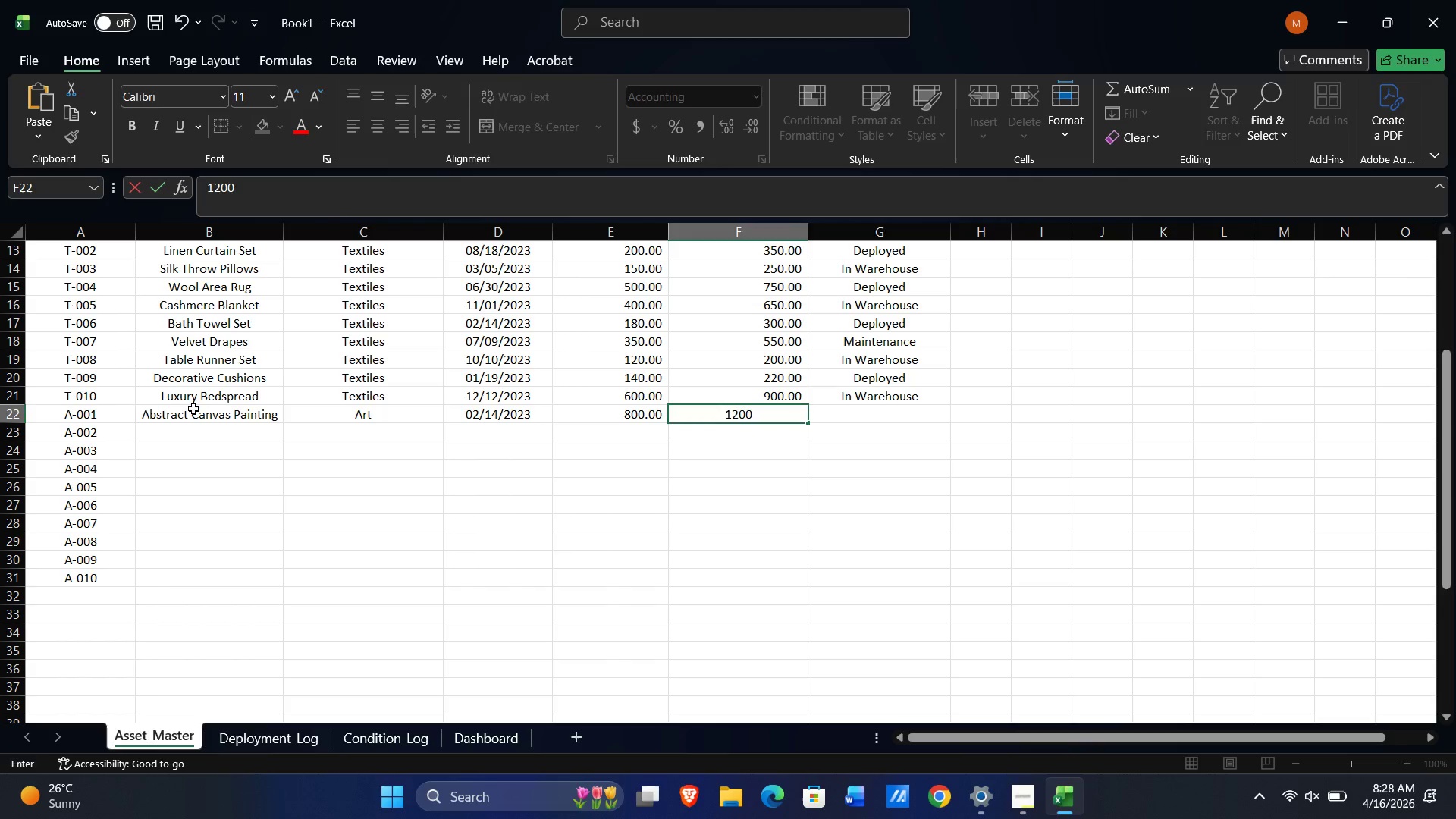 
key(Tab)
 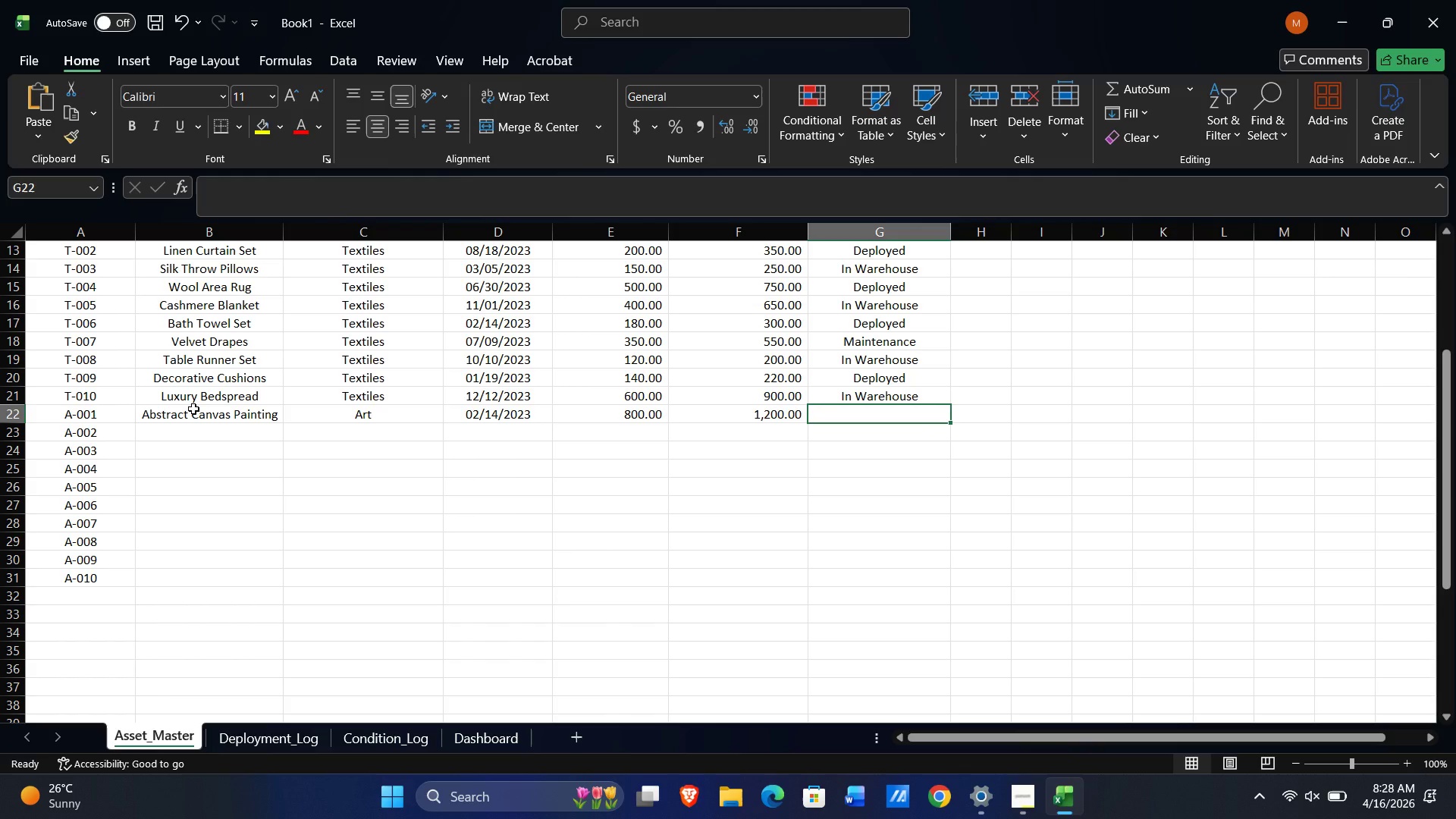 
key(Shift+ShiftLeft)
 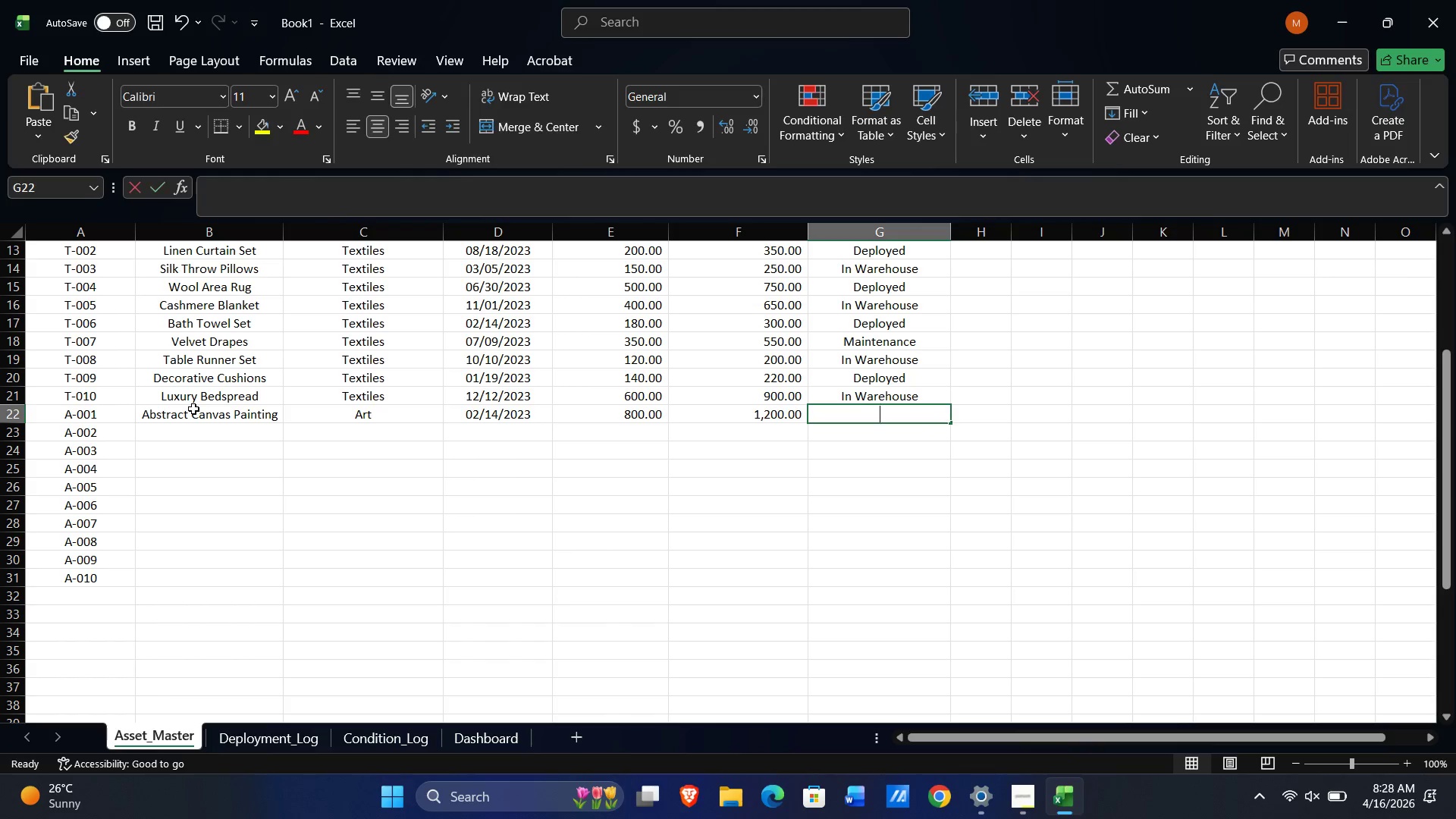 
key(Shift+D)
 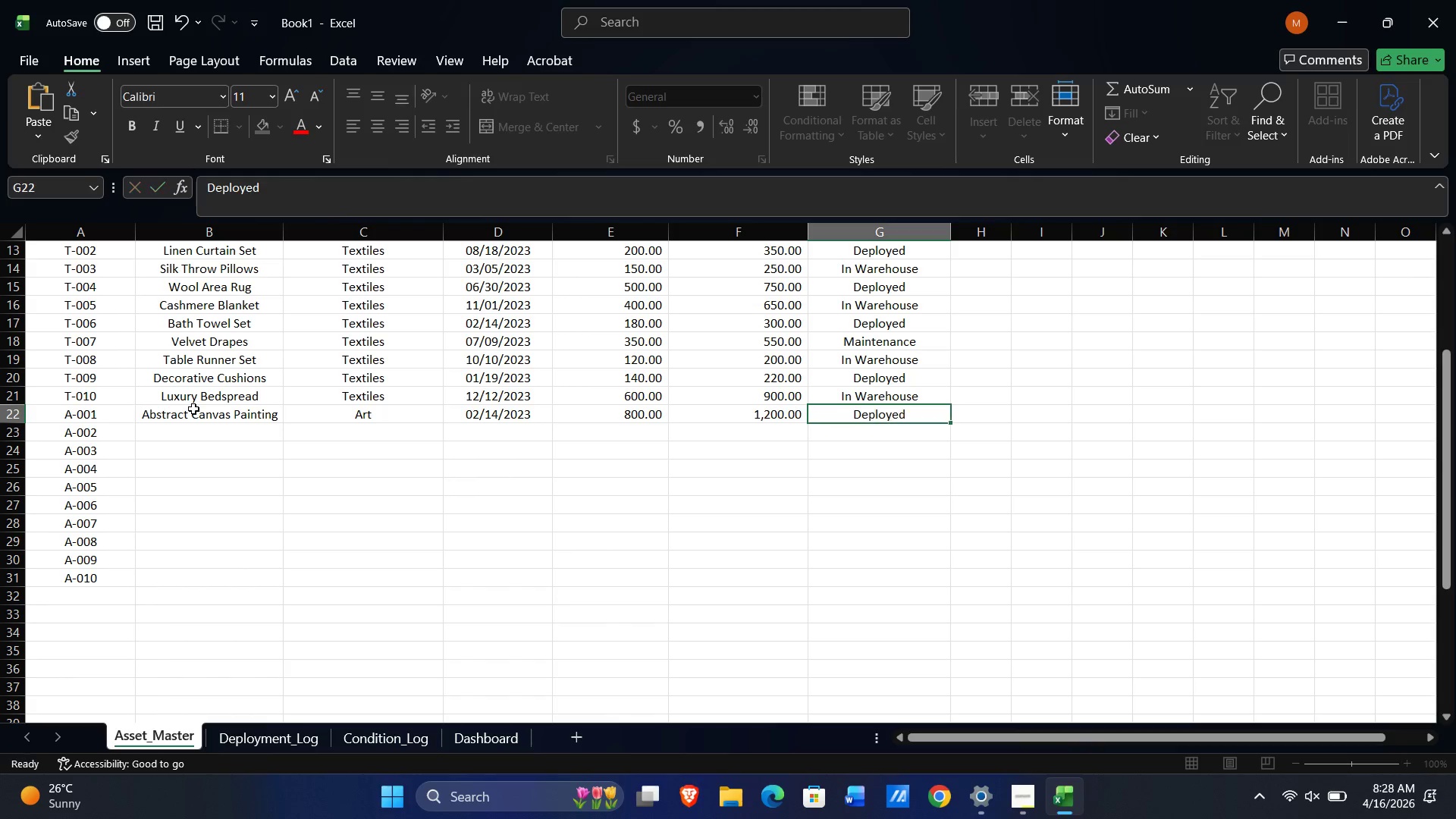 
key(NumpadEnter)
 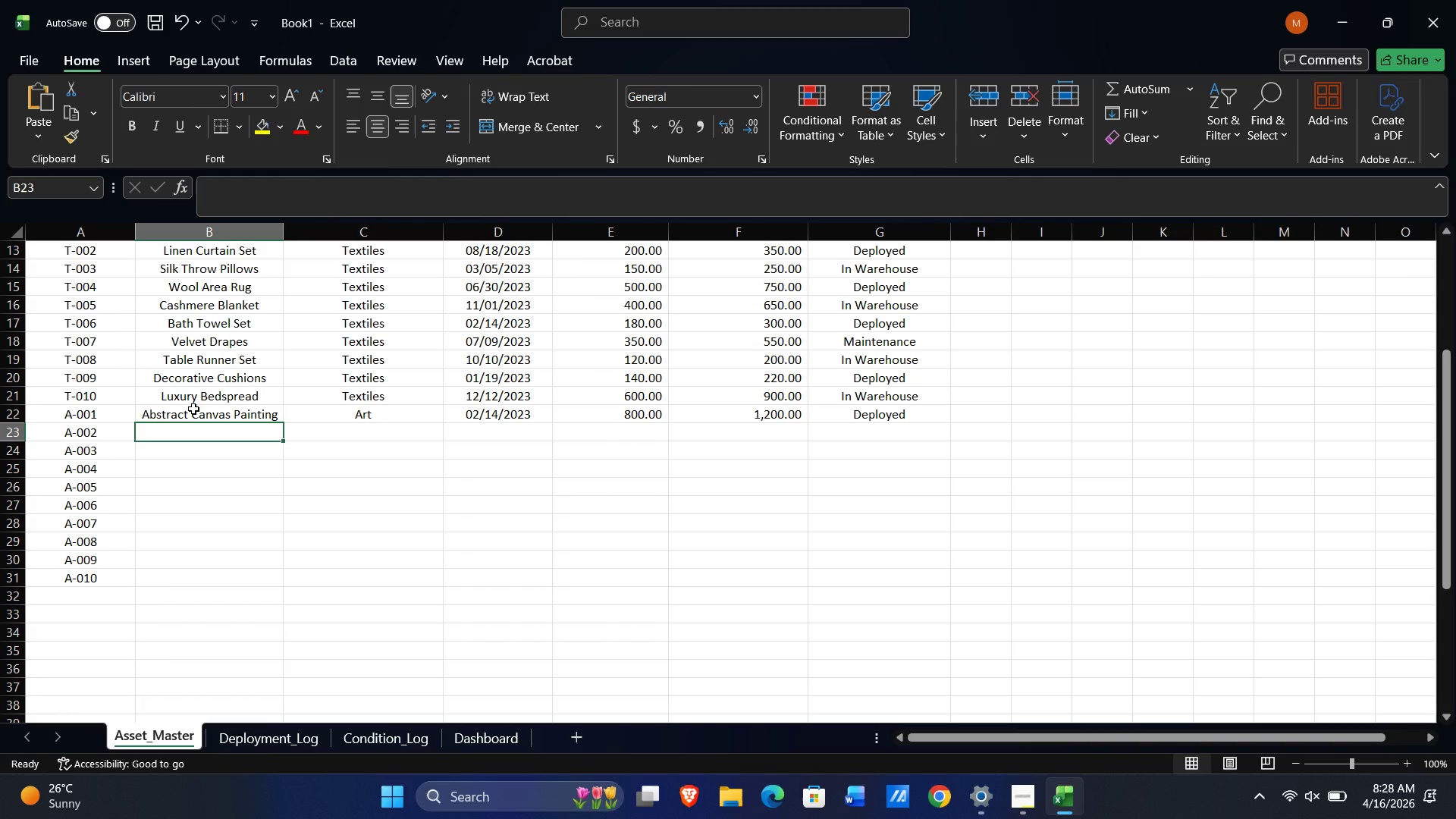 
type(Modern Sculpti)
key(Backspace)
type(ure)
key(Tab)
type(A)
key(Tab)
 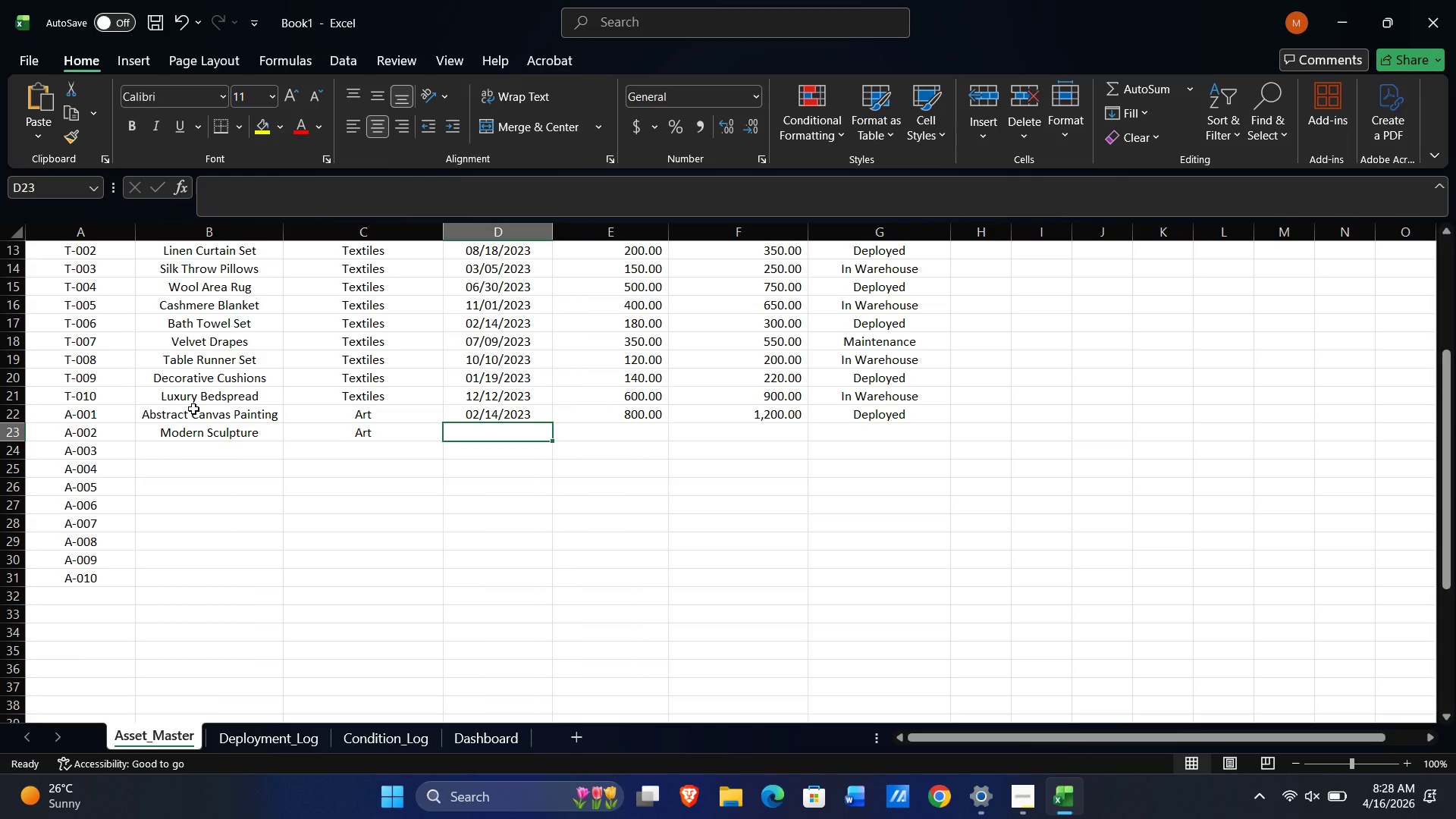 
key(Quote)
 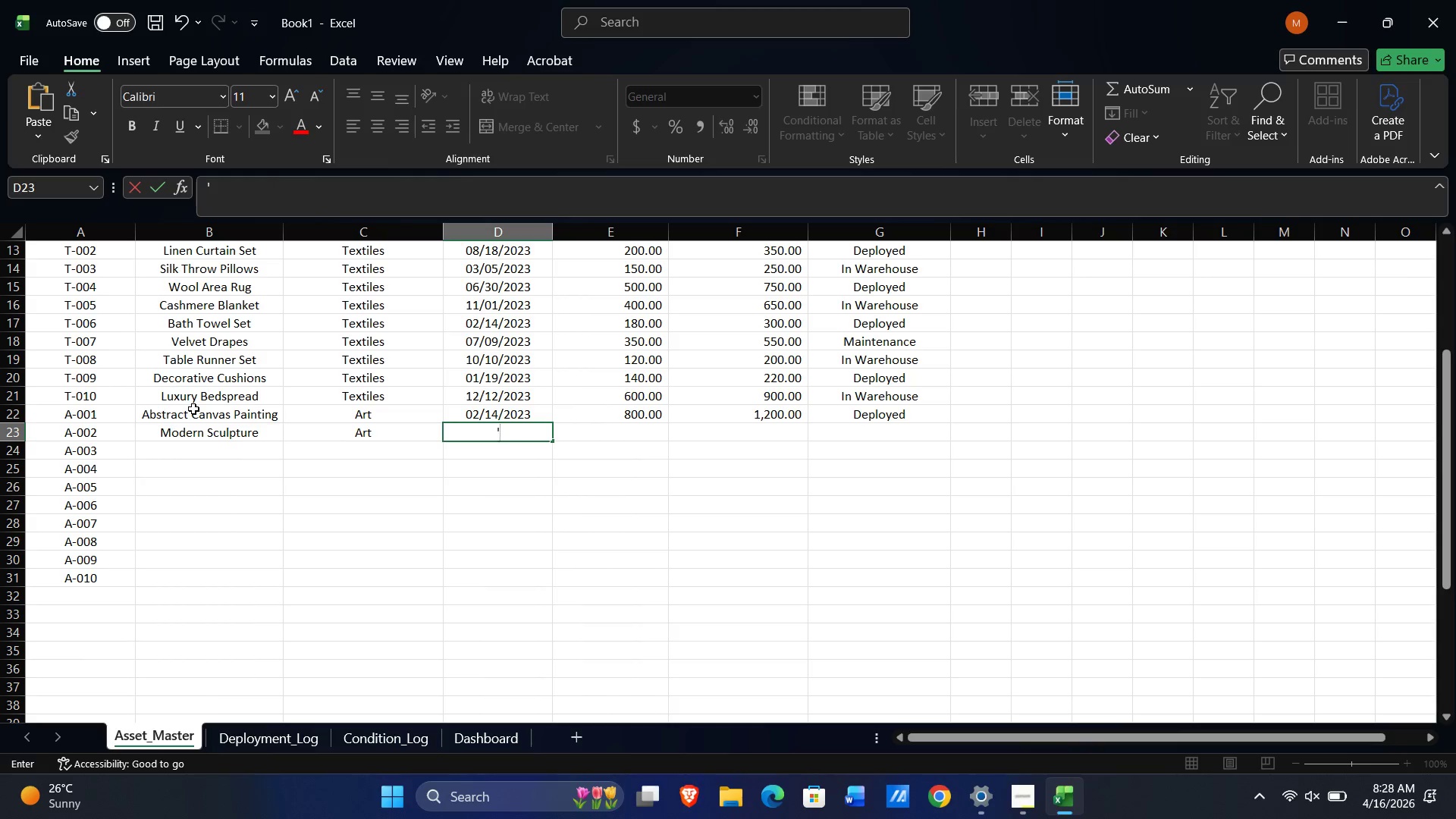 
key(Numpad0)
 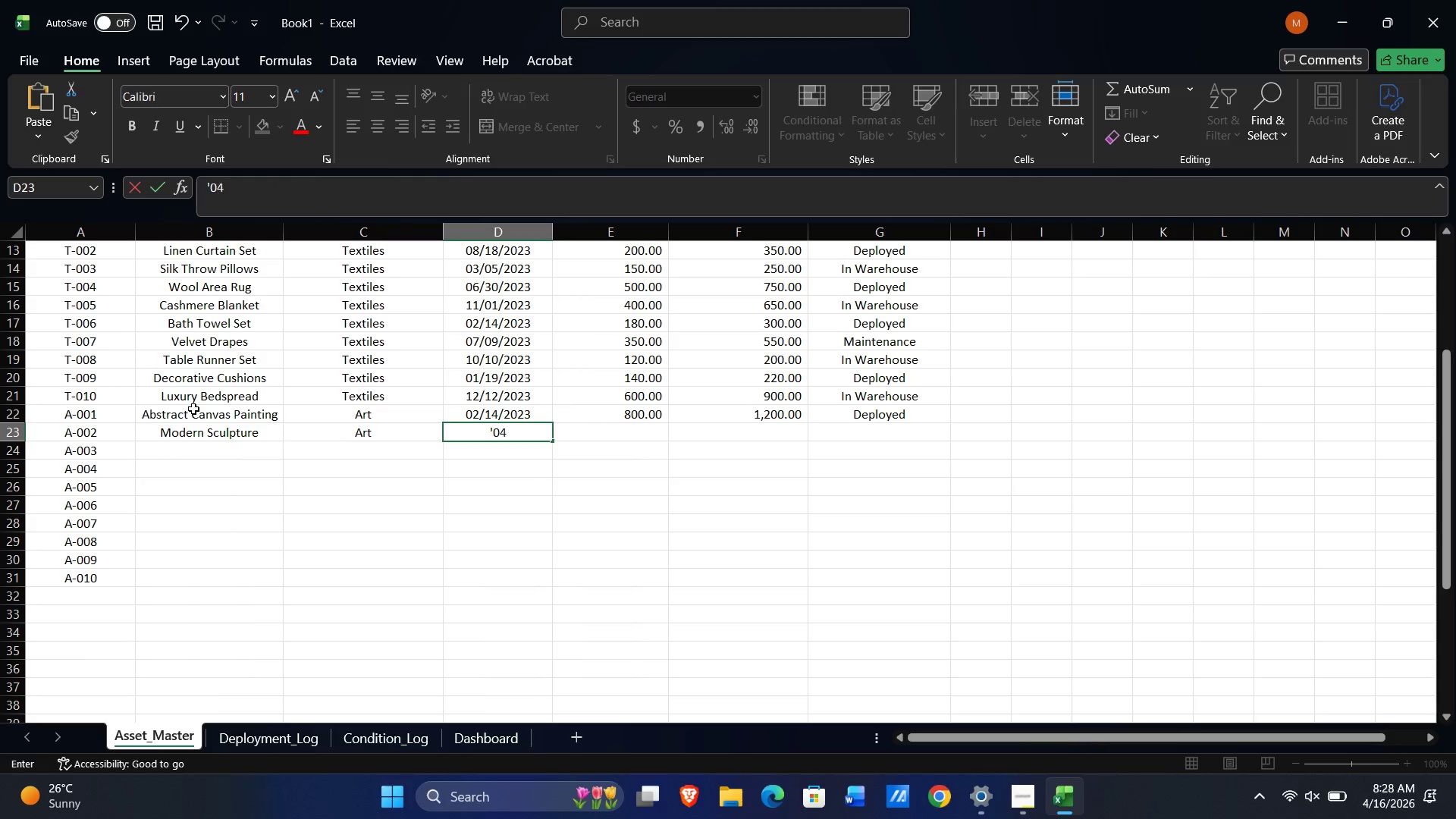 
key(Numpad4)
 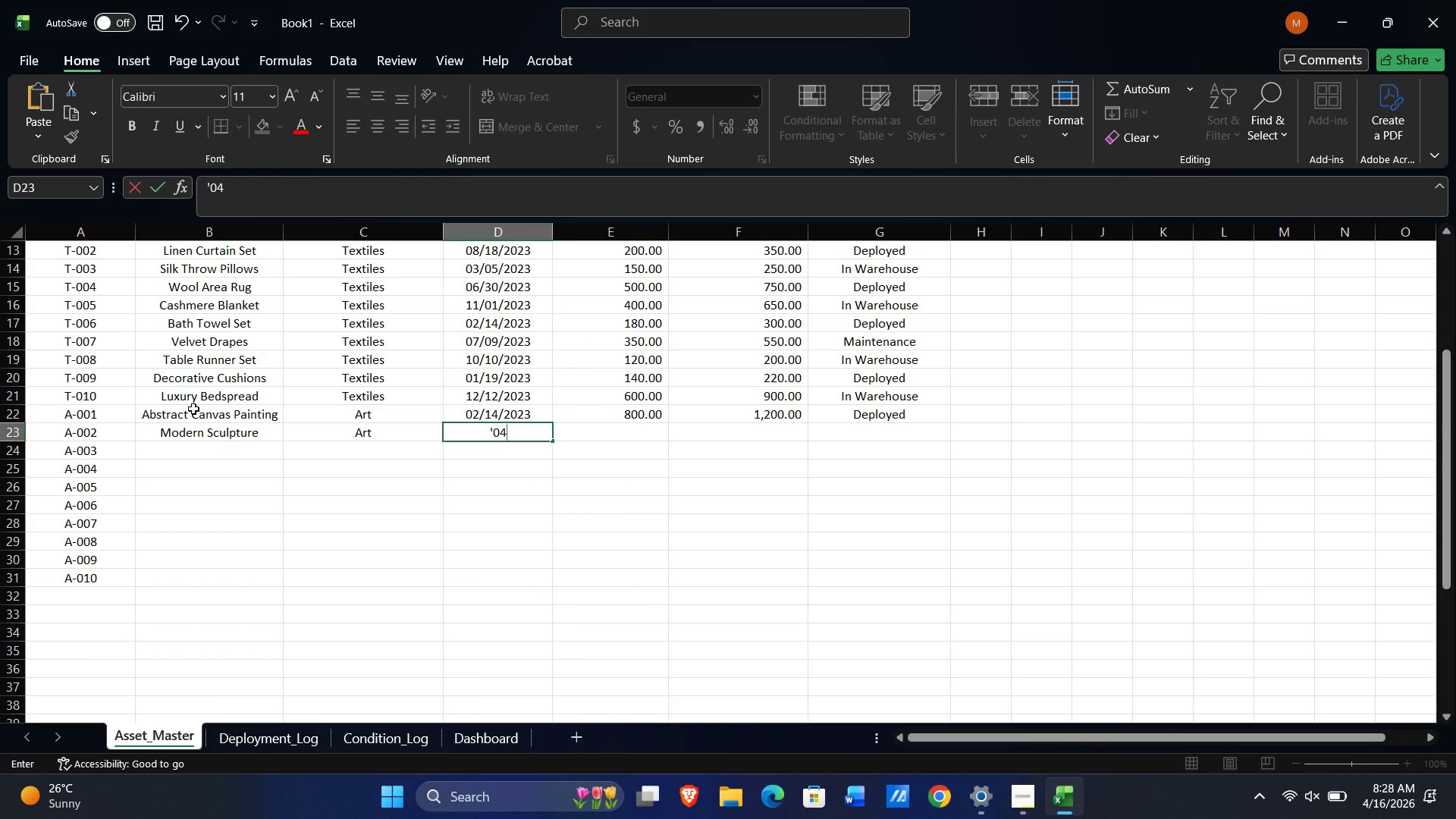 
key(NumpadDivide)
 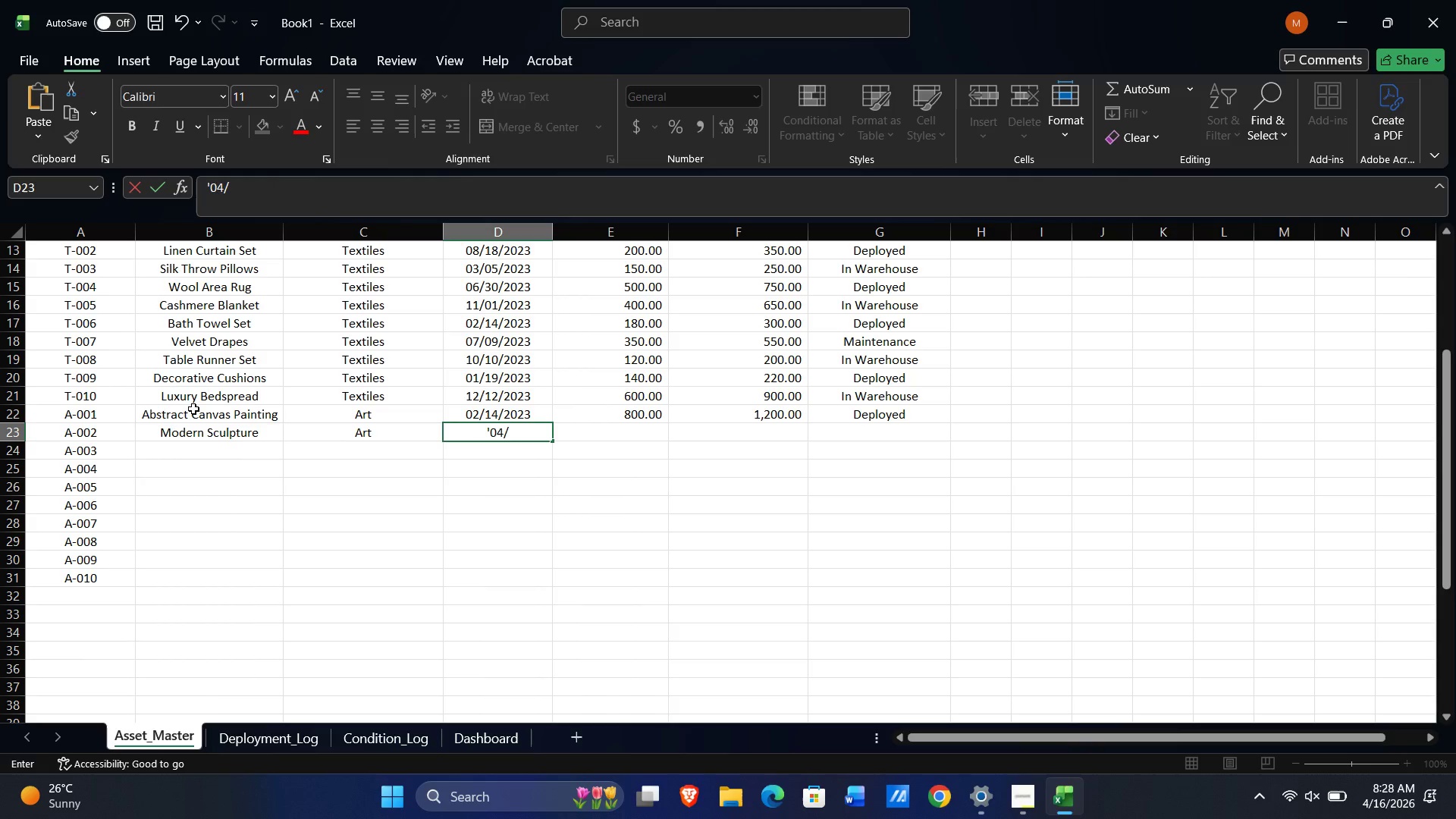 
key(Numpad1)
 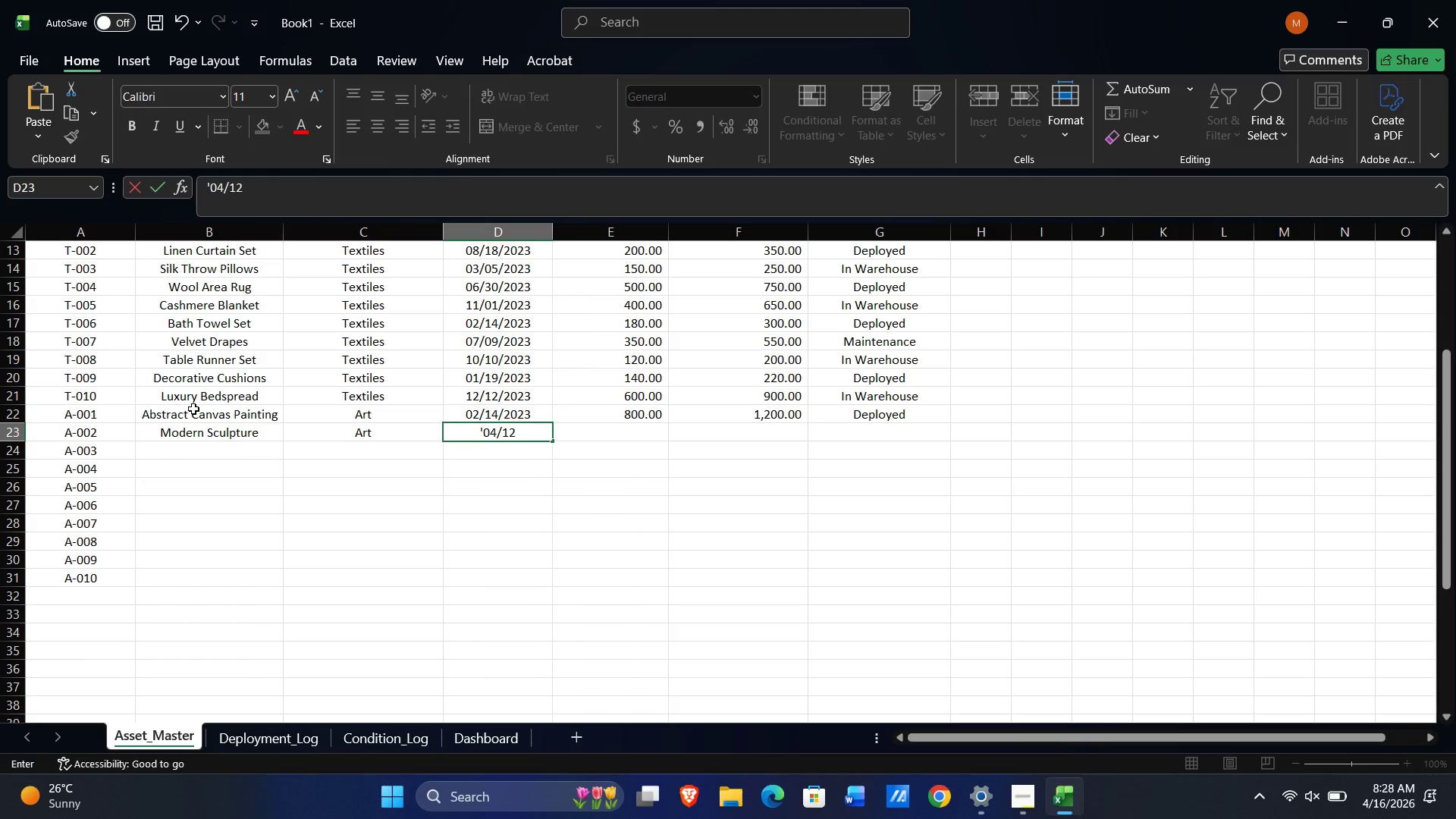 
key(Numpad2)
 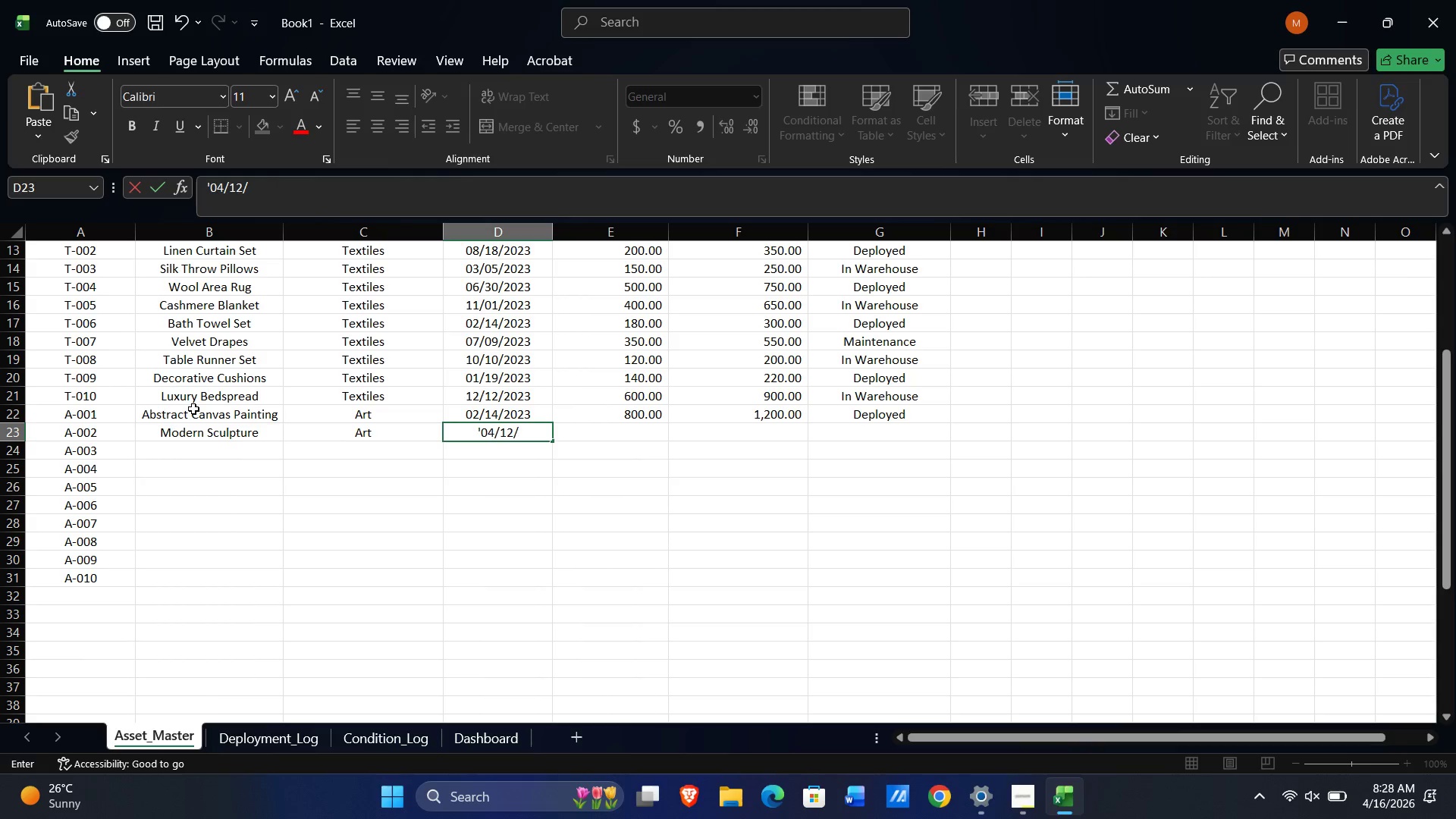 
key(NumpadDivide)
 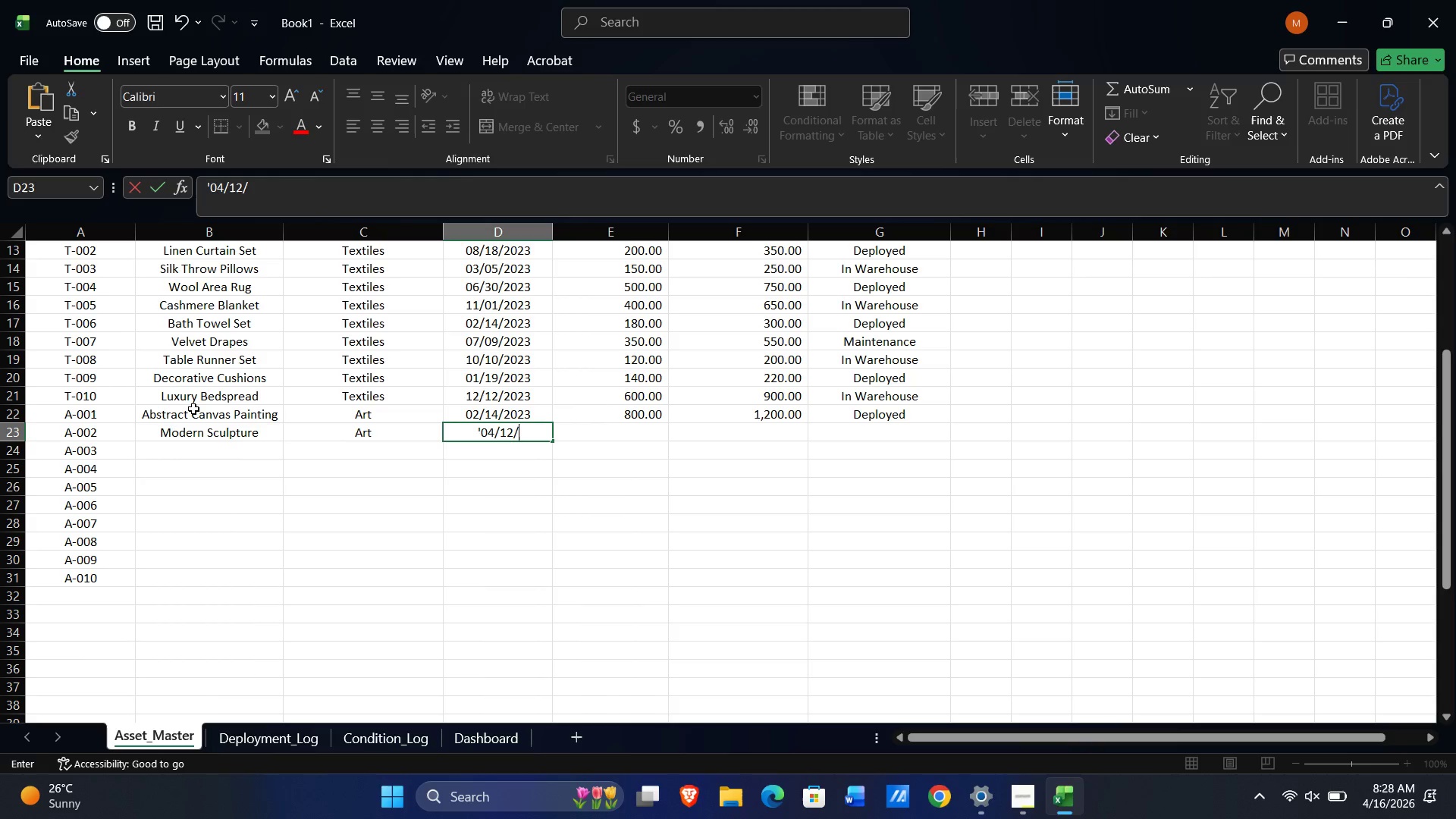 
key(Numpad2)
 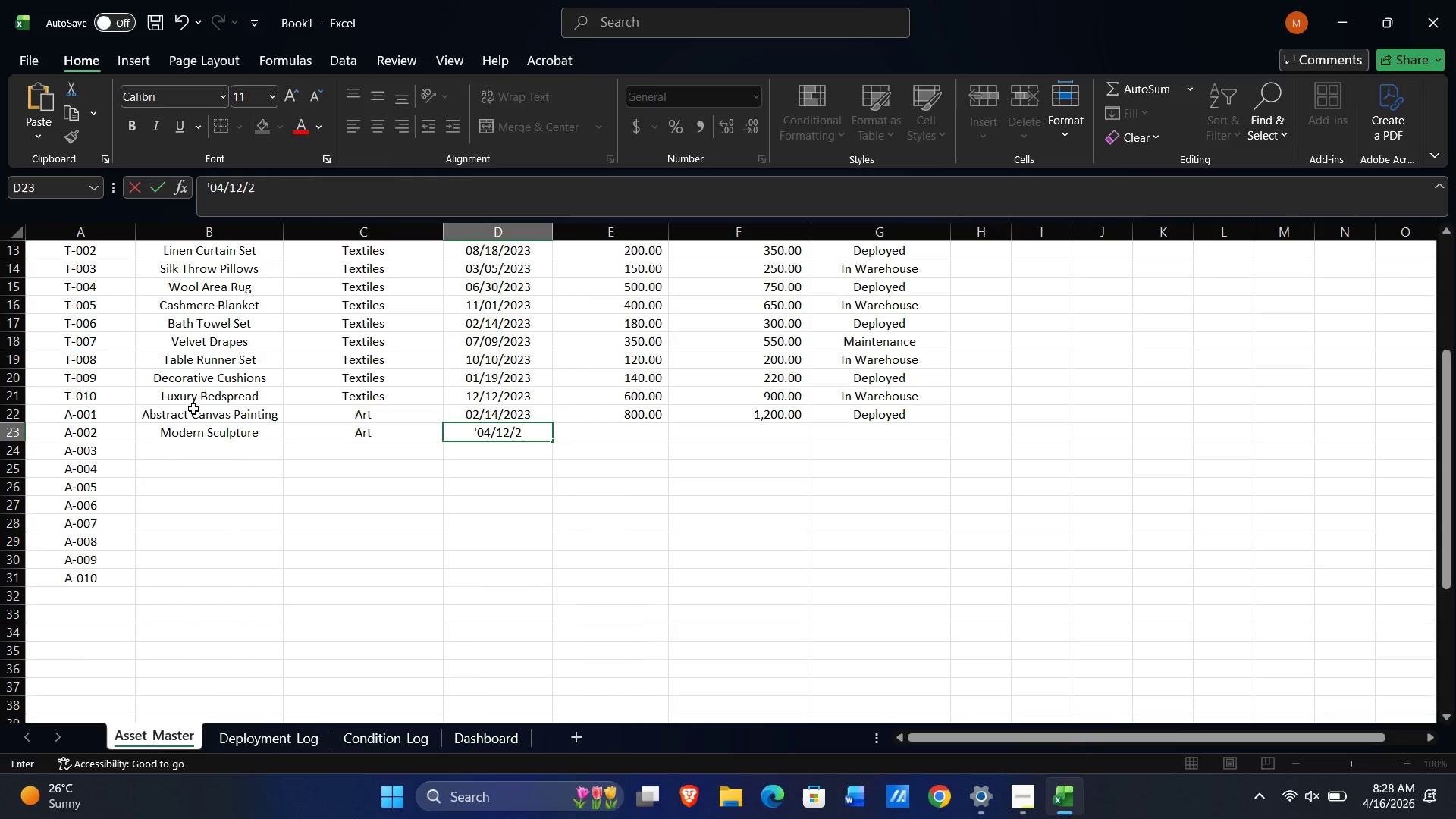 
key(Numpad0)
 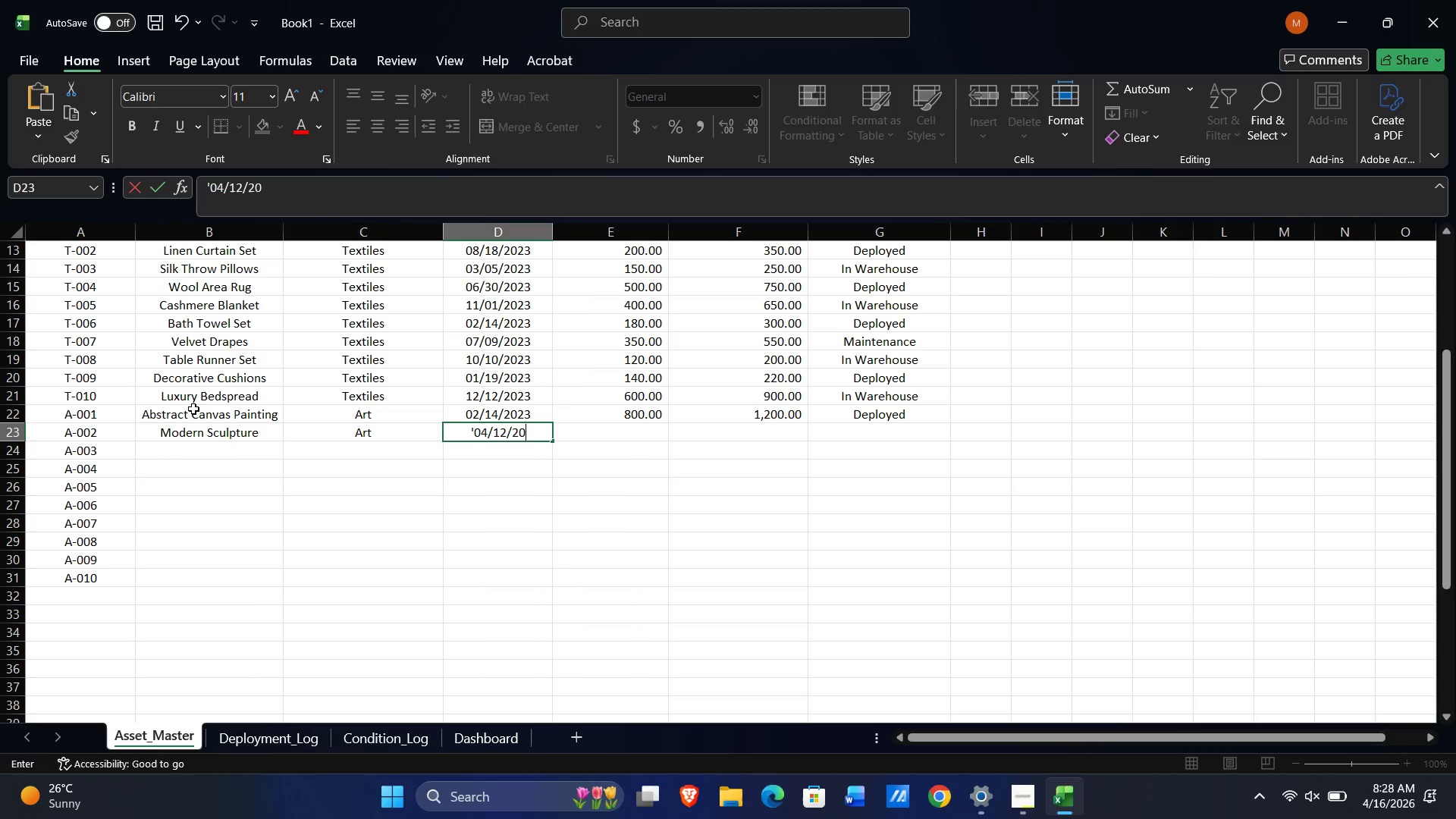 
key(Numpad2)
 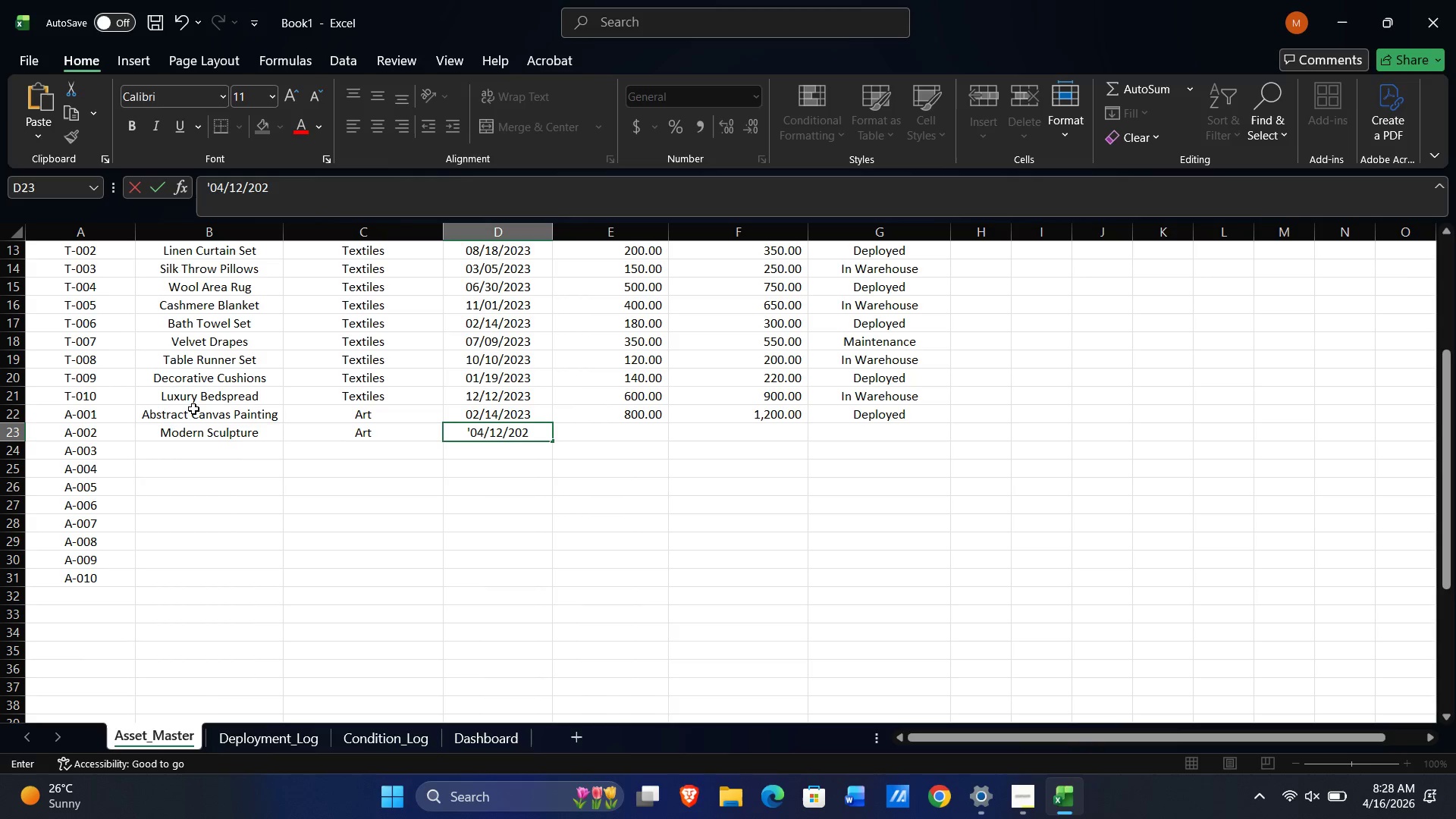 
key(Numpad3)
 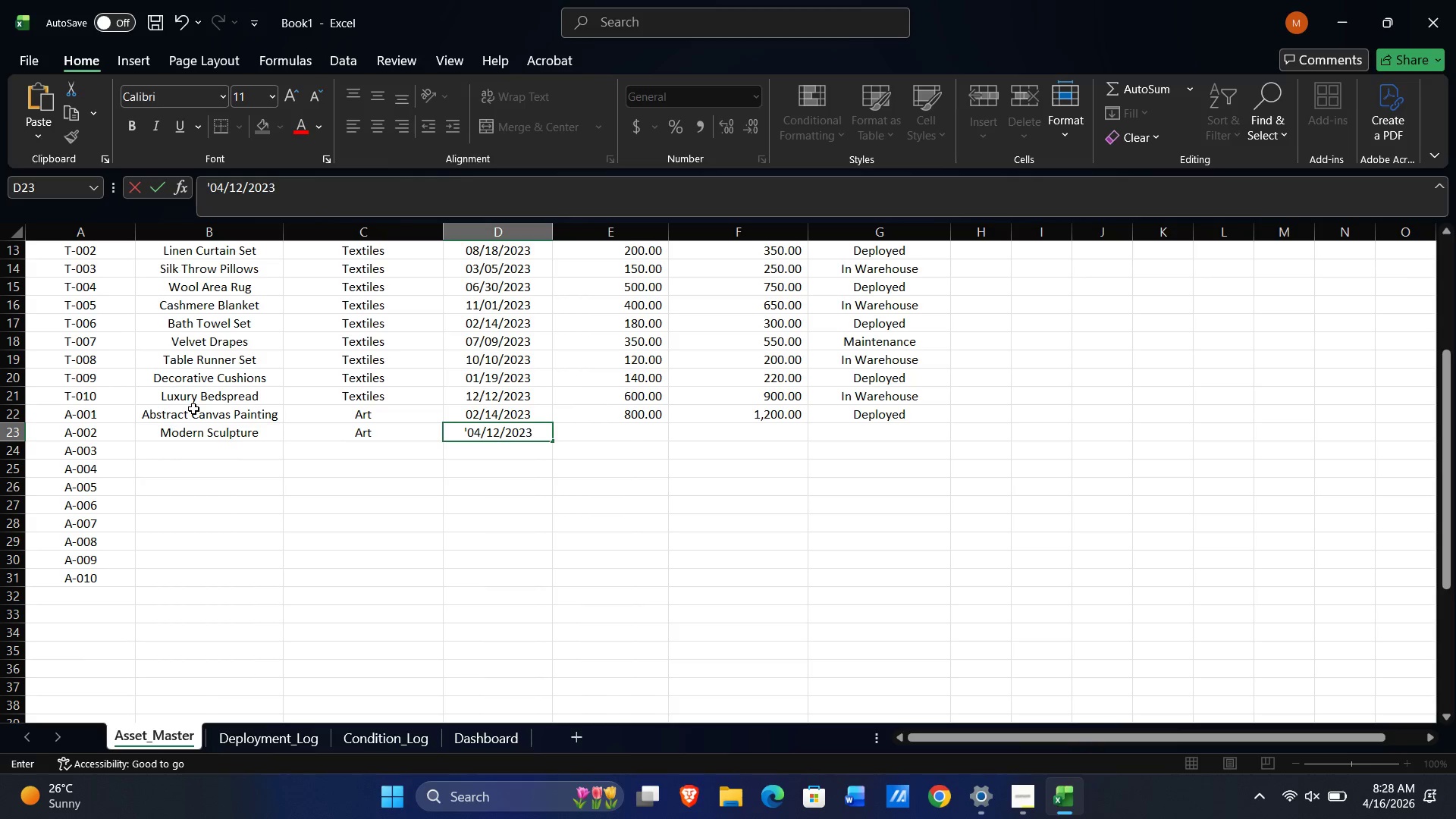 
key(Tab)
 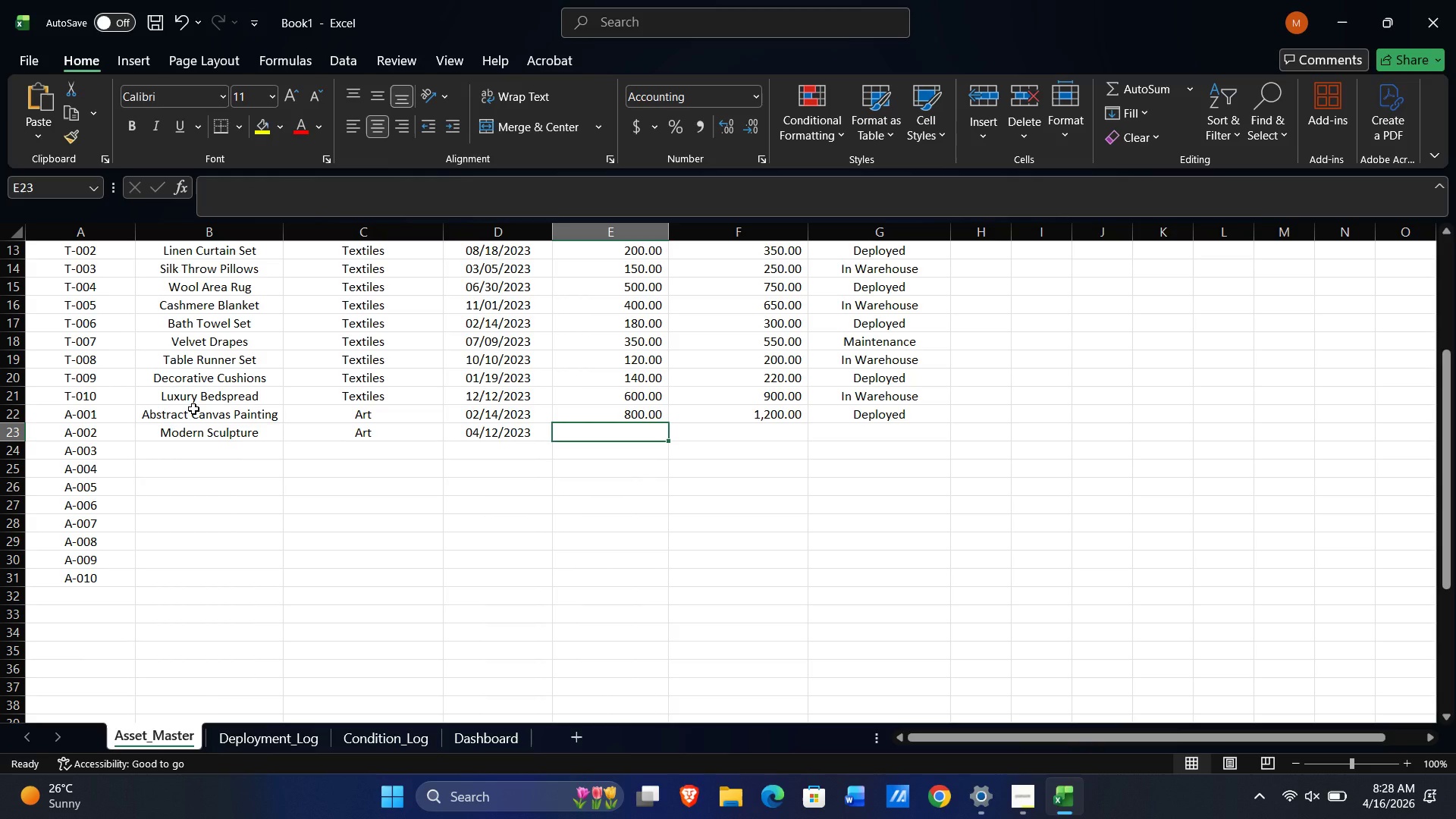 
key(Numpad6)
 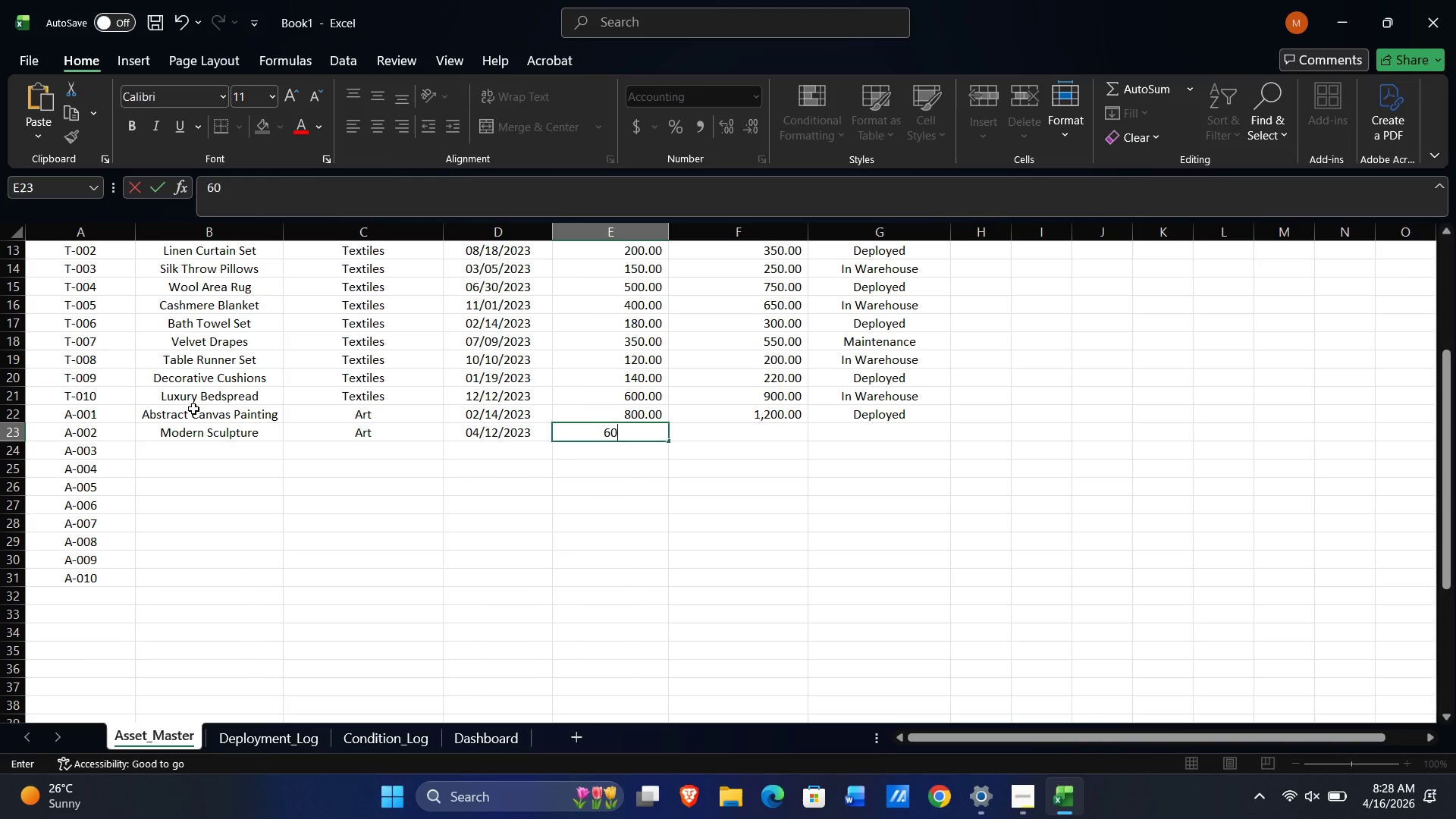 
key(Numpad0)
 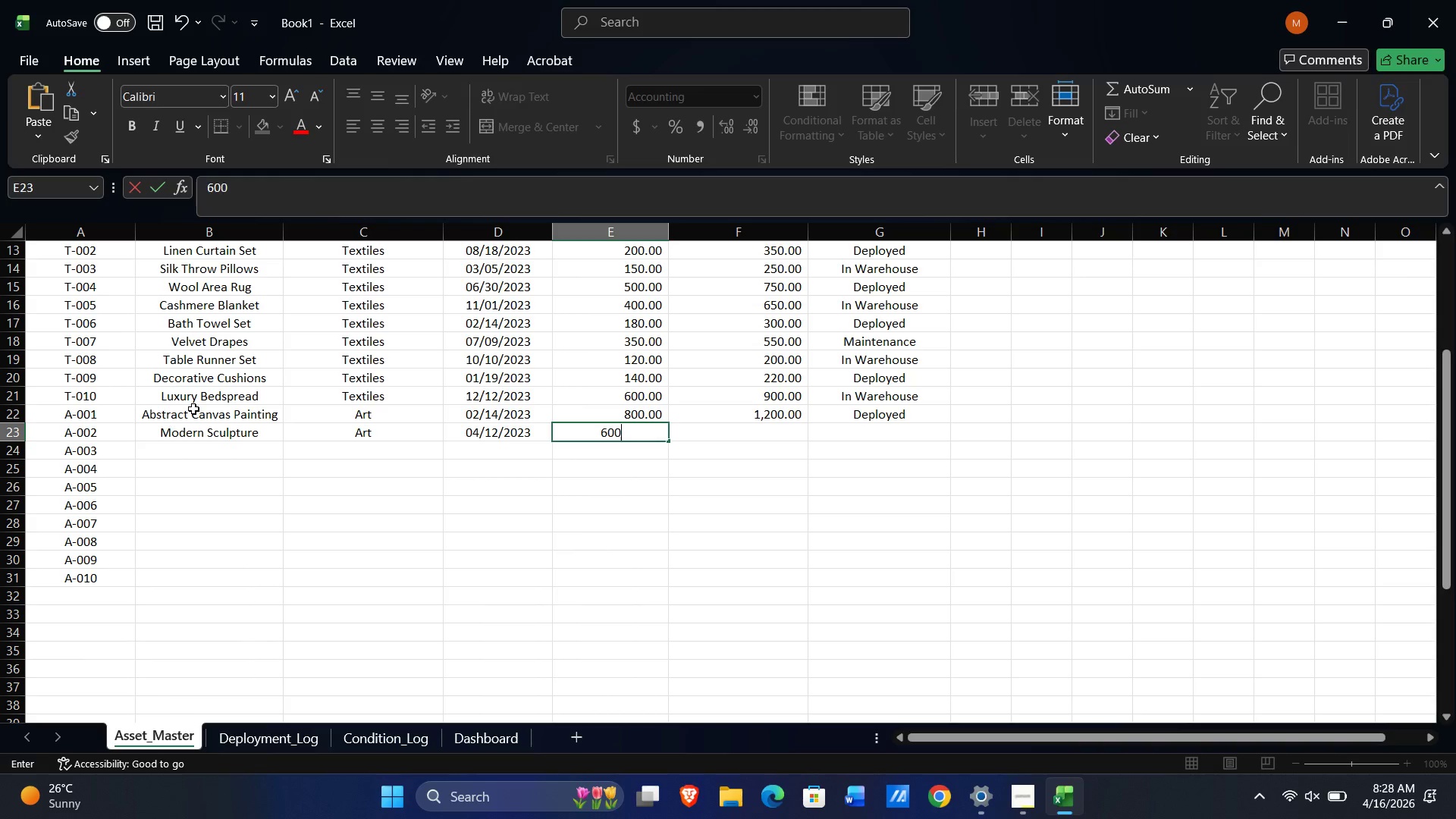 
key(Numpad0)
 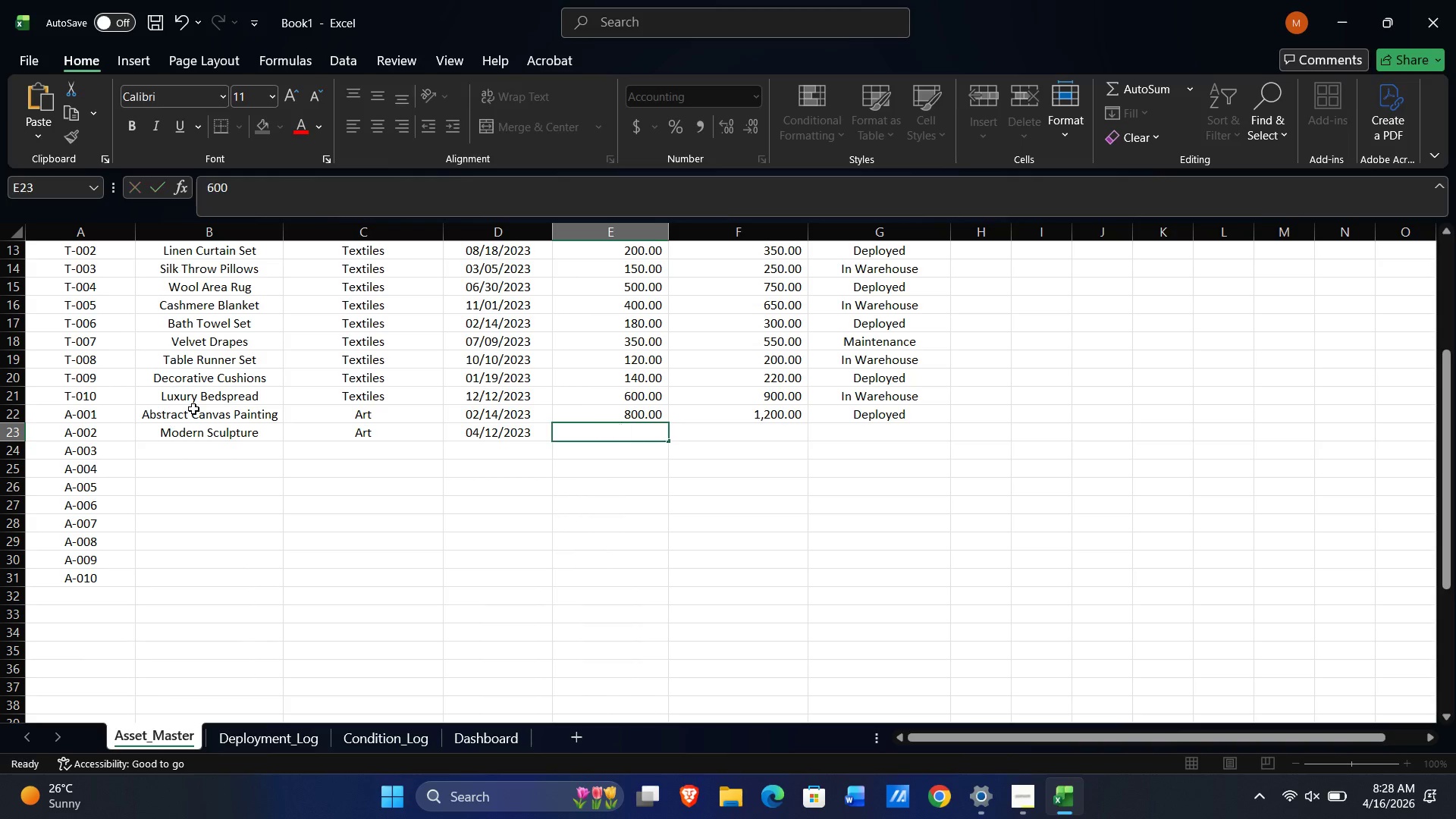 
key(Tab)
 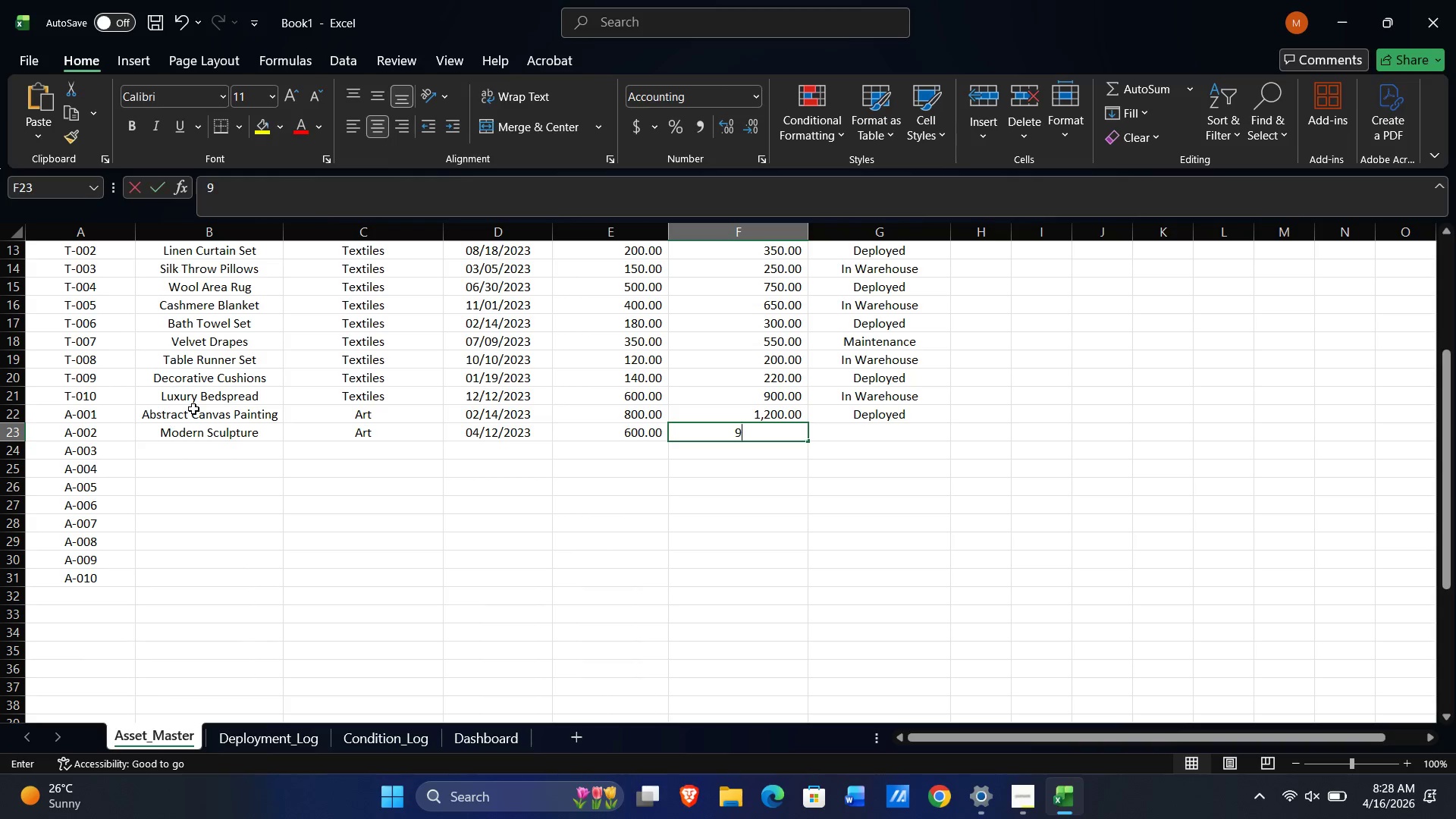 
key(Numpad9)
 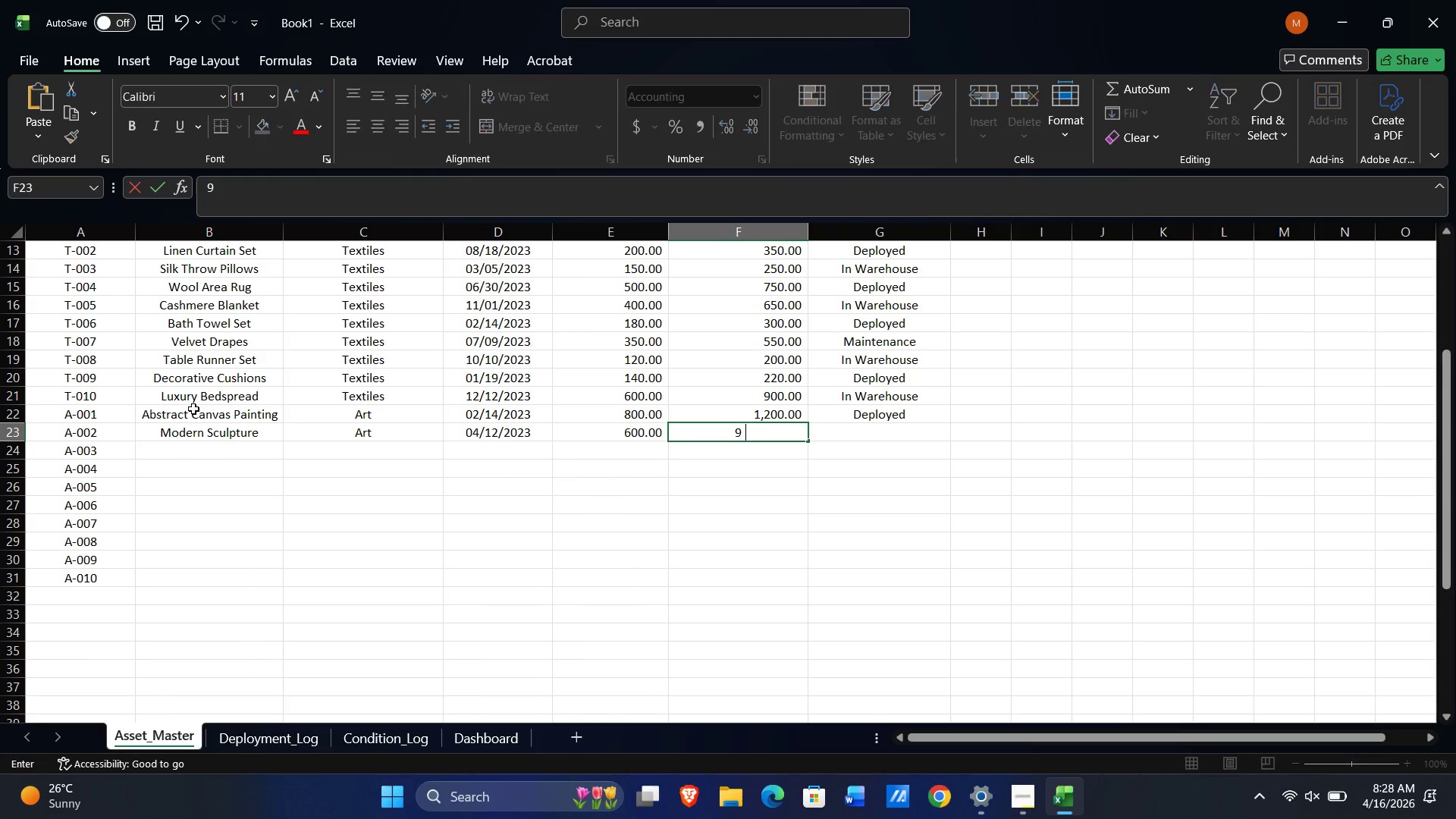 
key(Numpad5)
 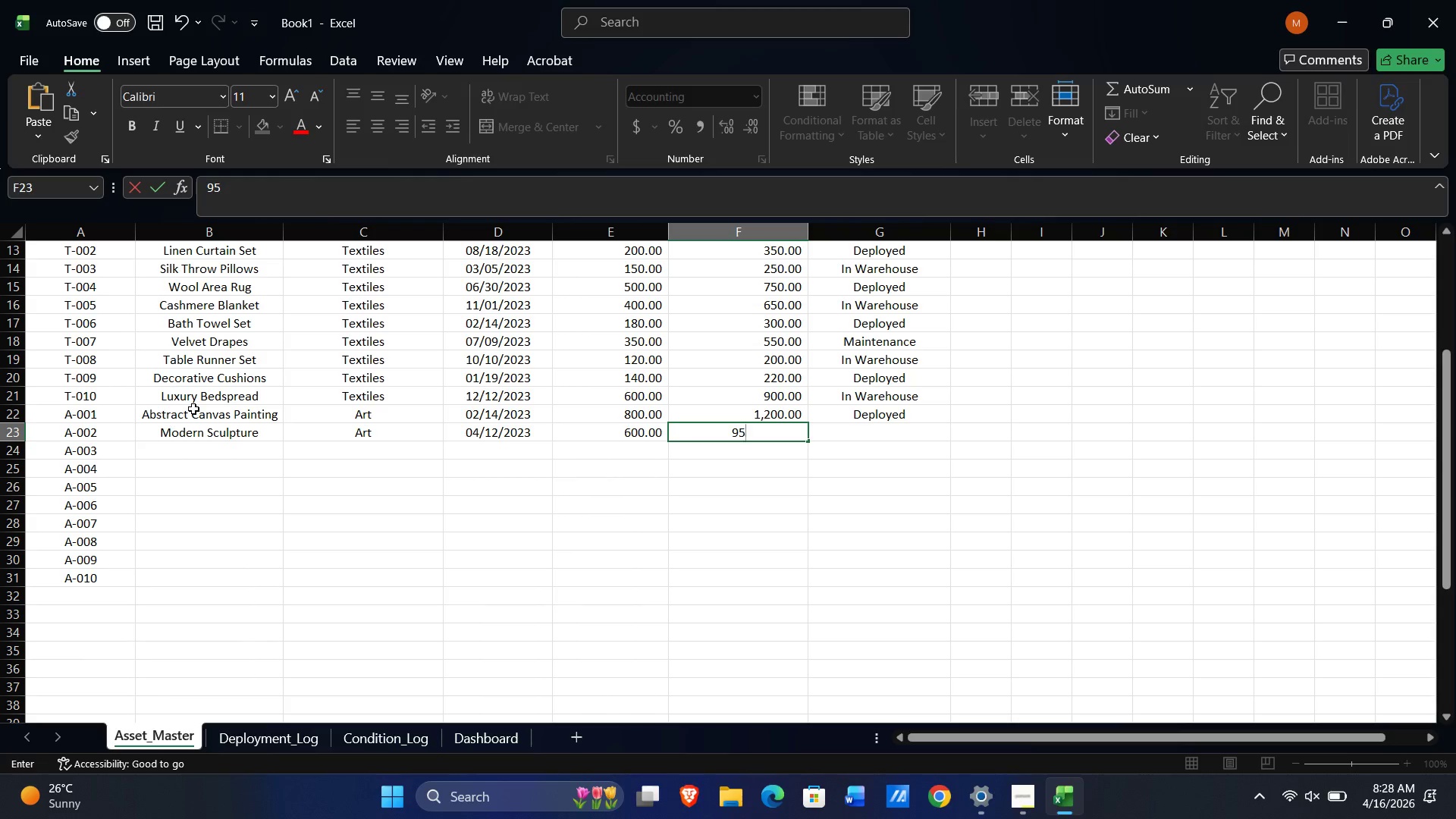 
key(Numpad0)
 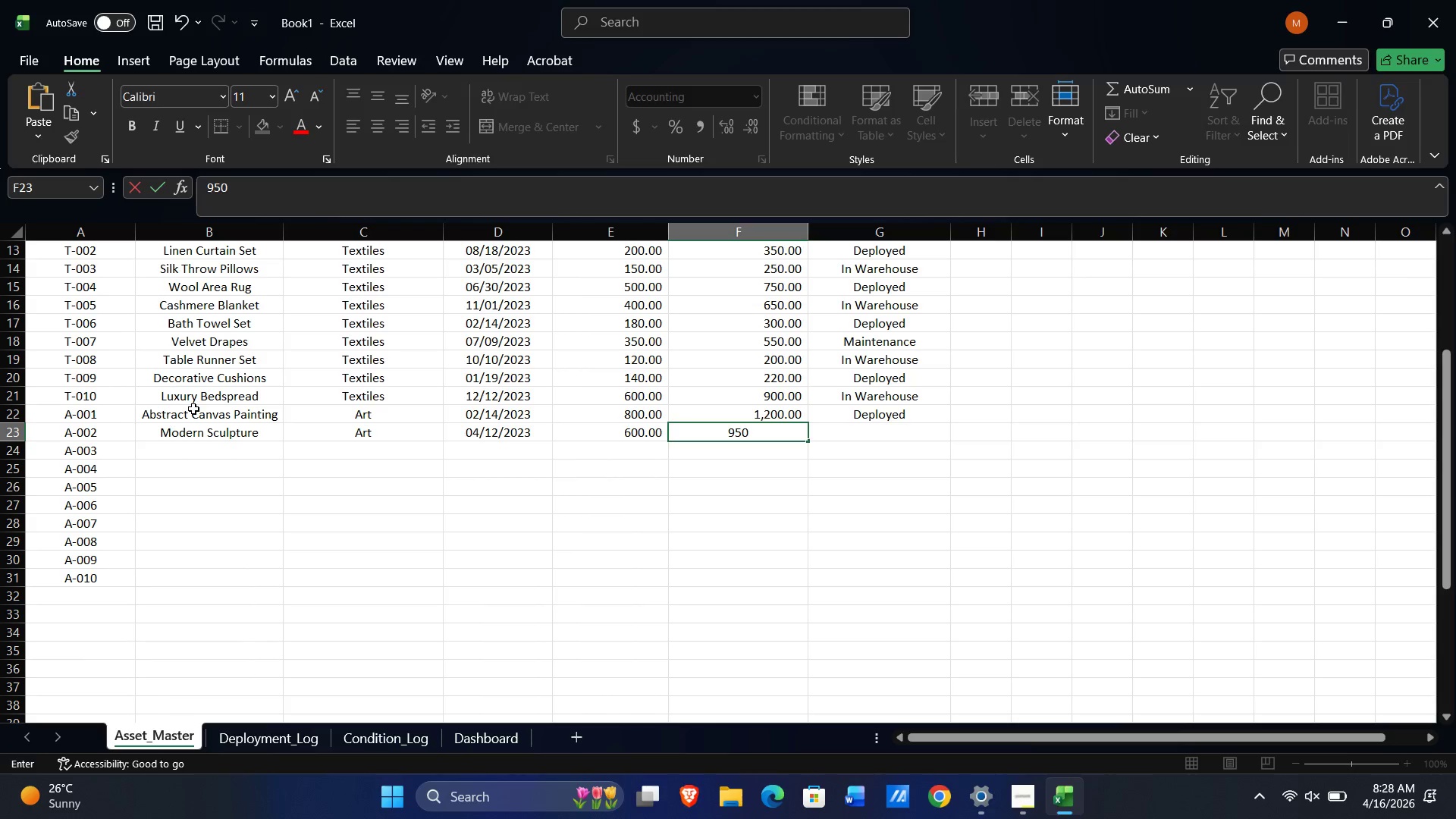 
key(Tab)
 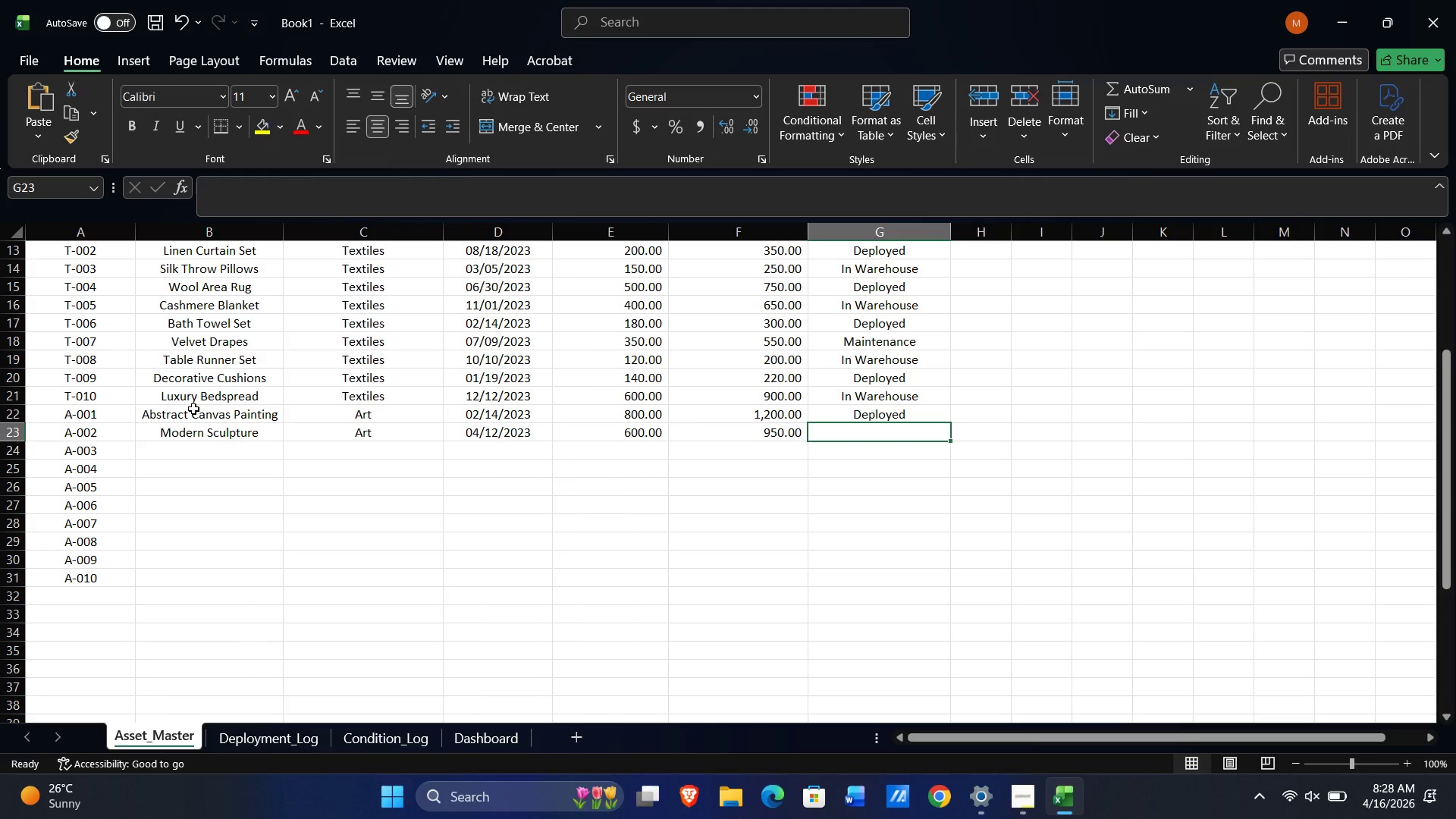 
key(Shift+M)
 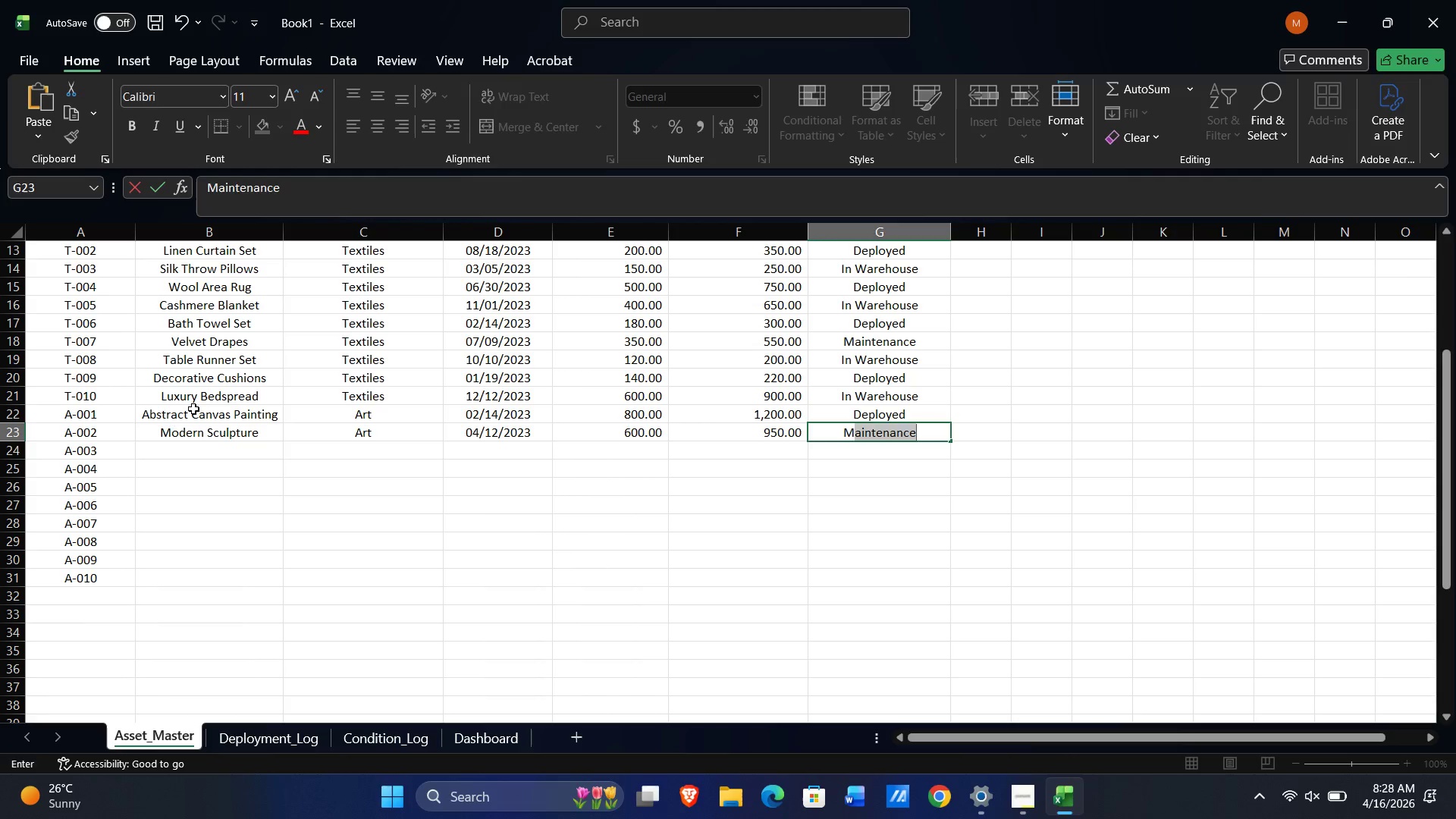 
key(NumpadEnter)
 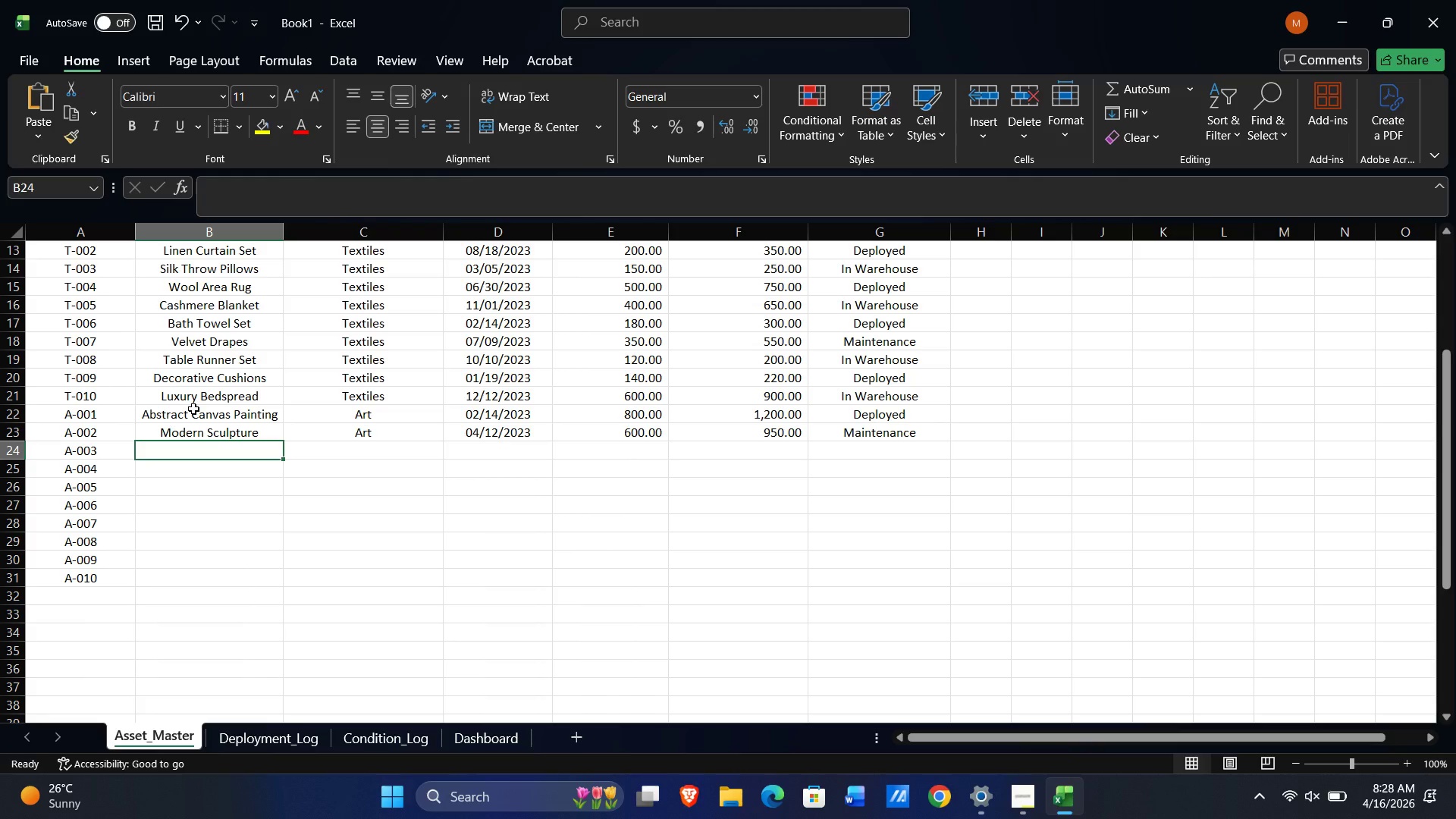 
wait(5.52)
 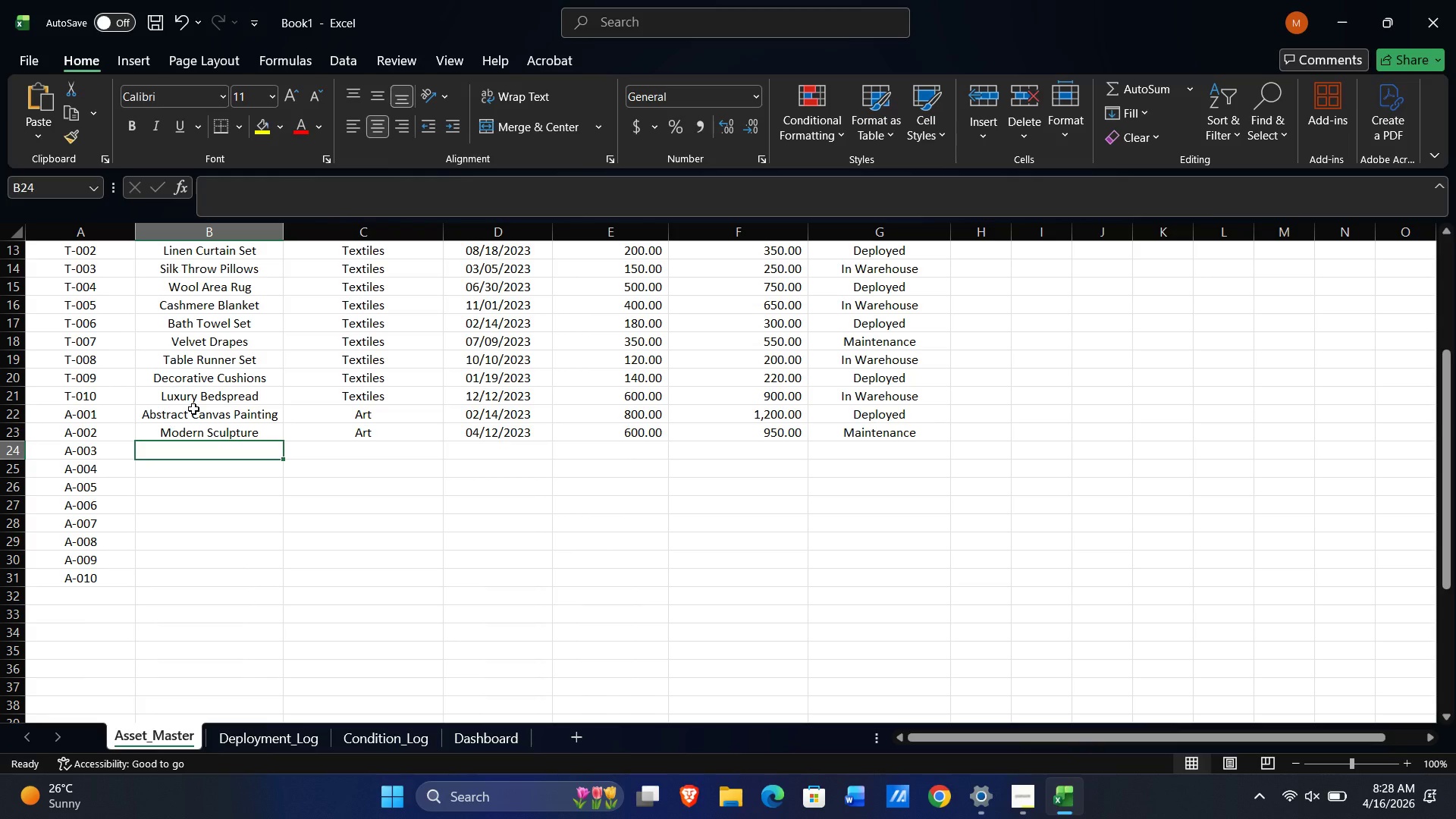 
type(Framed Lanscape Art)
key(Tab)
type(A)
key(Tab)
 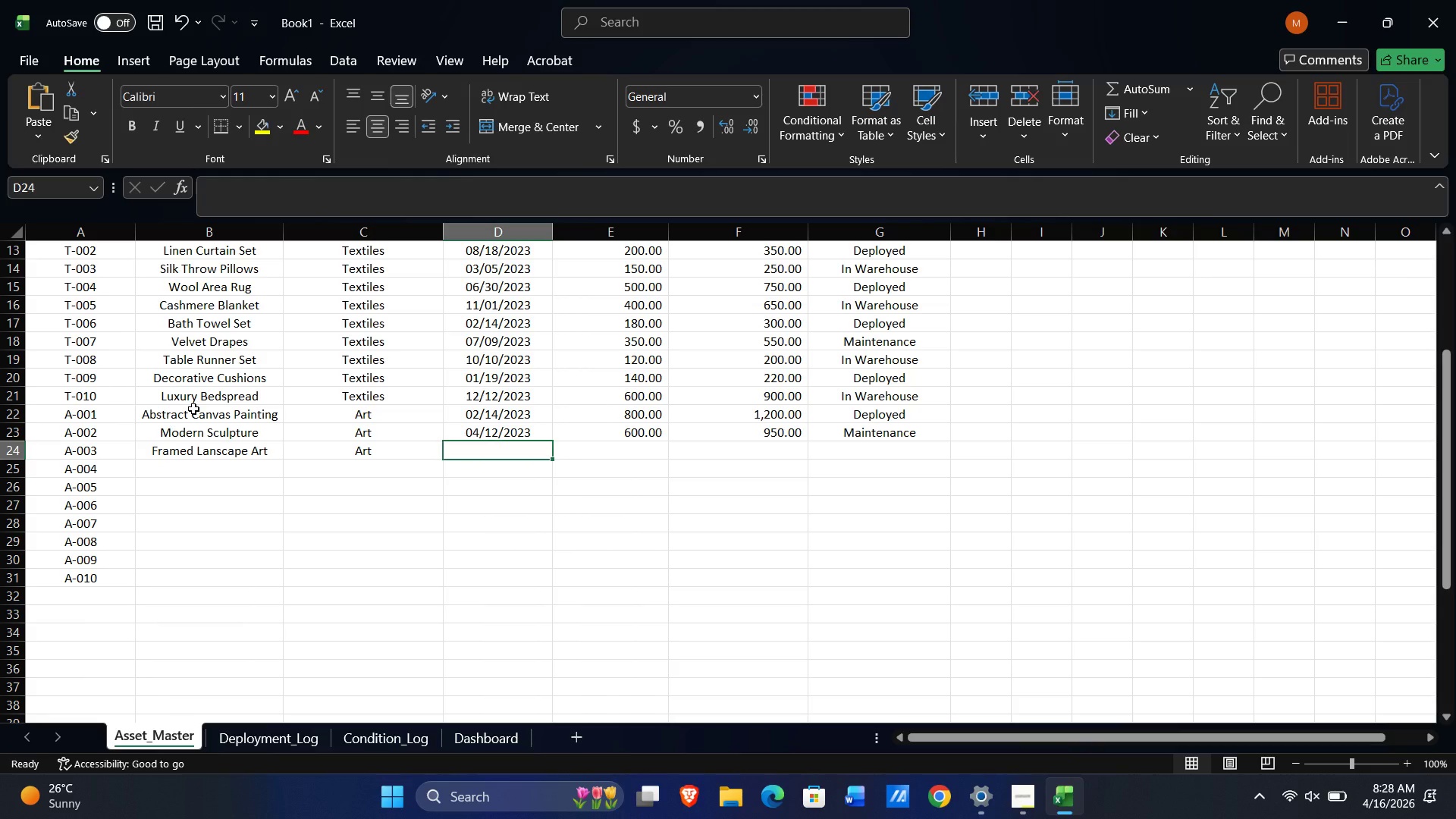 
wait(5.16)
 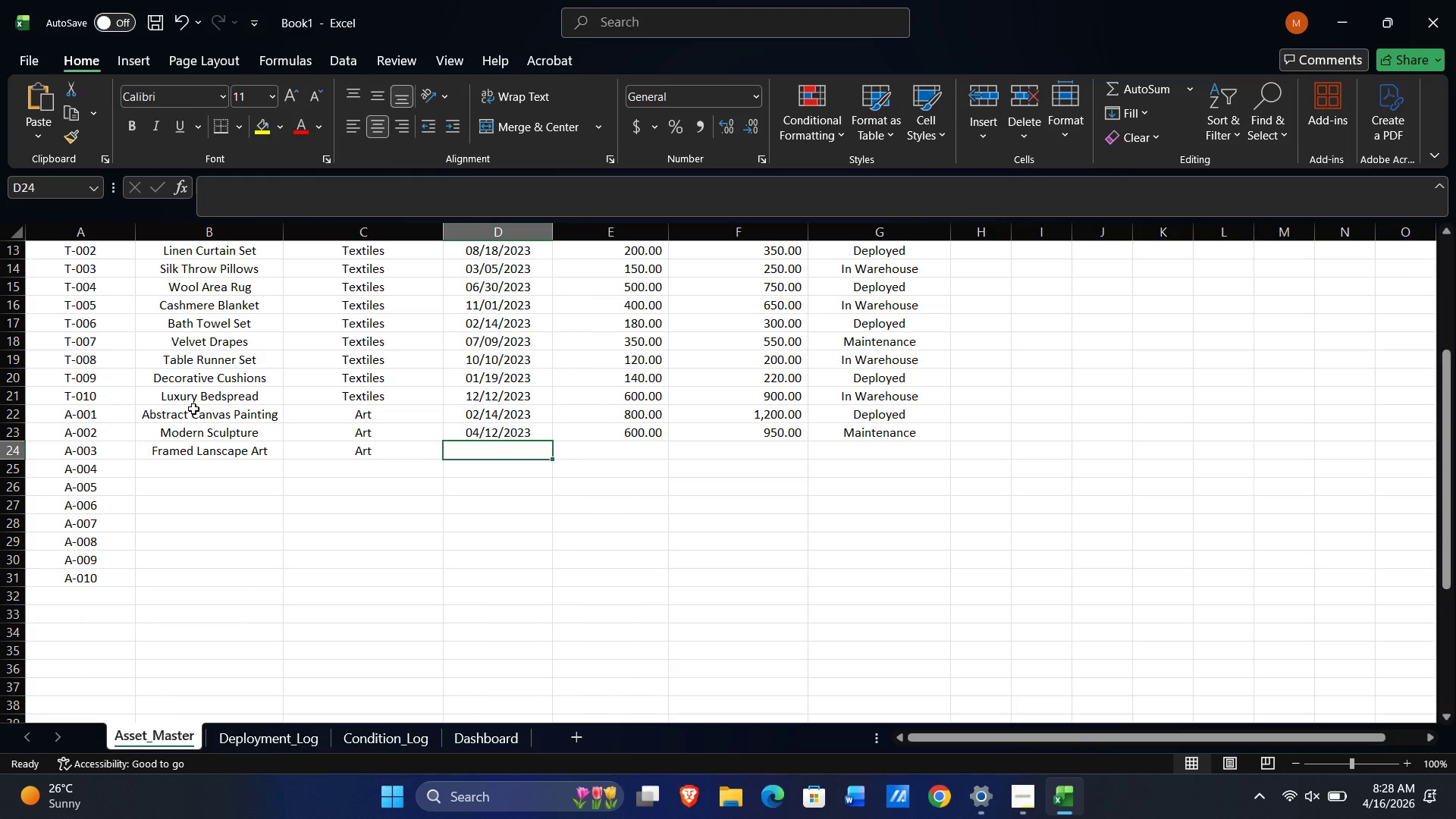 
key(Quote)
 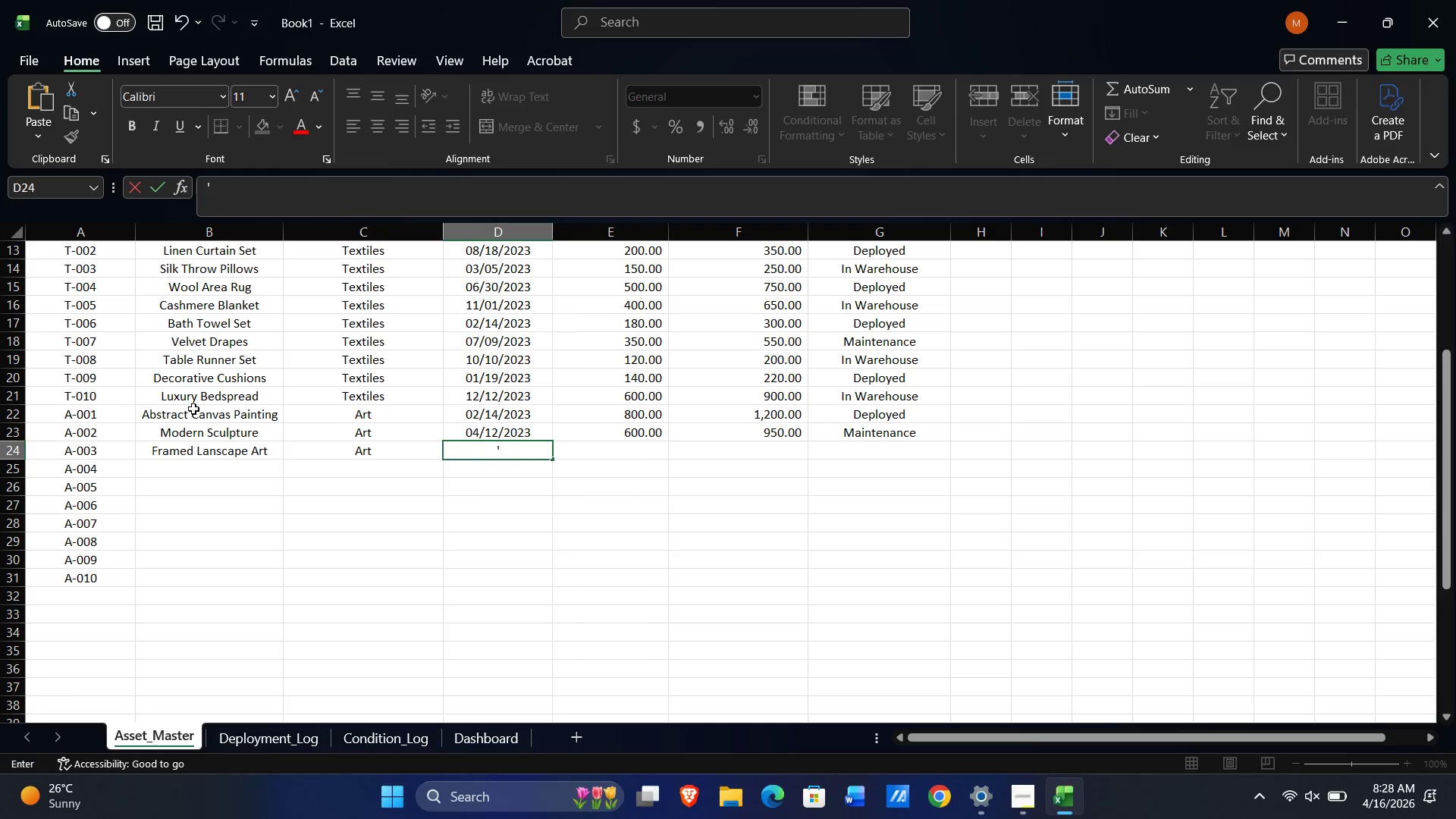 
key(Numpad0)
 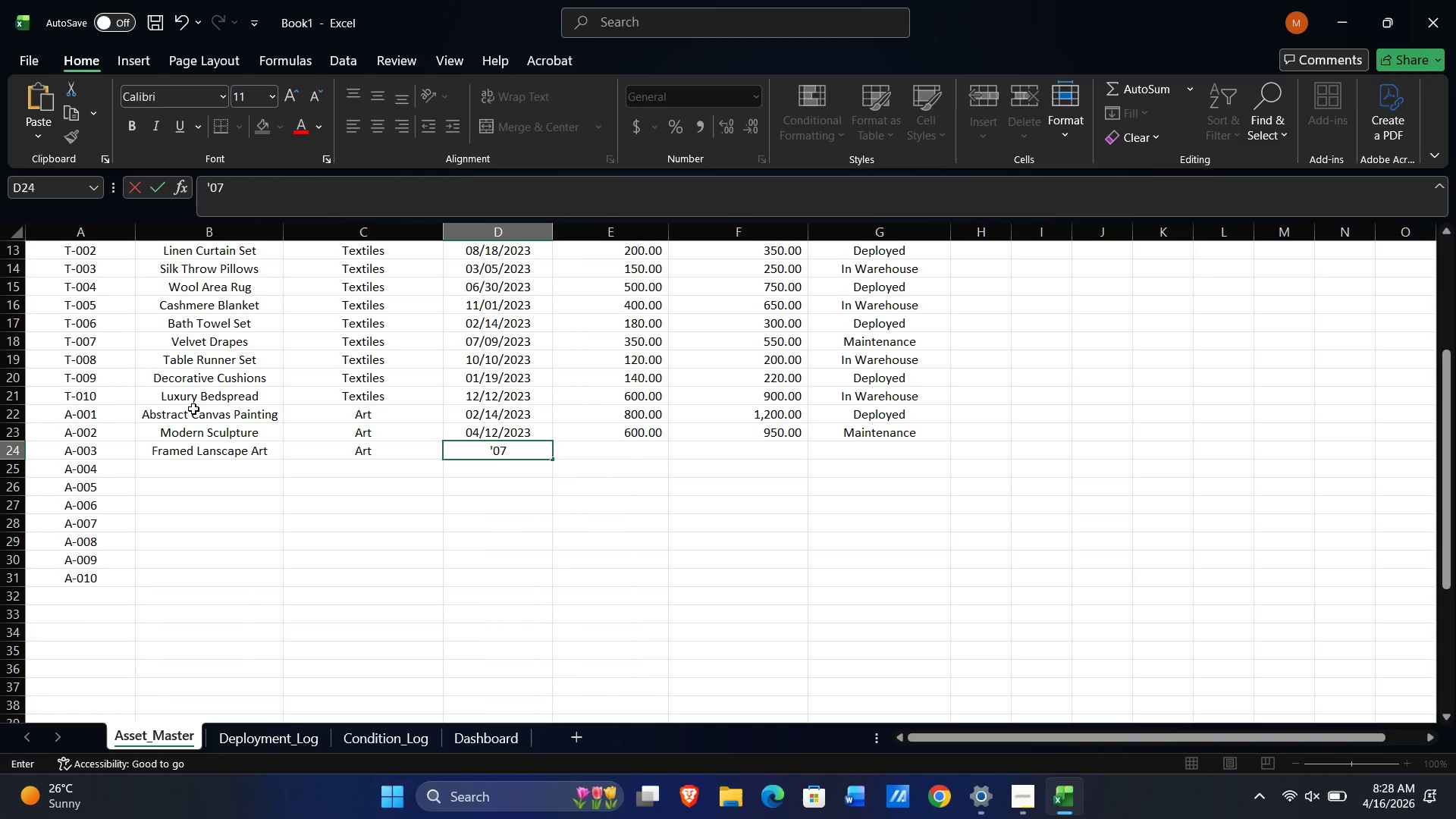 
key(Numpad7)
 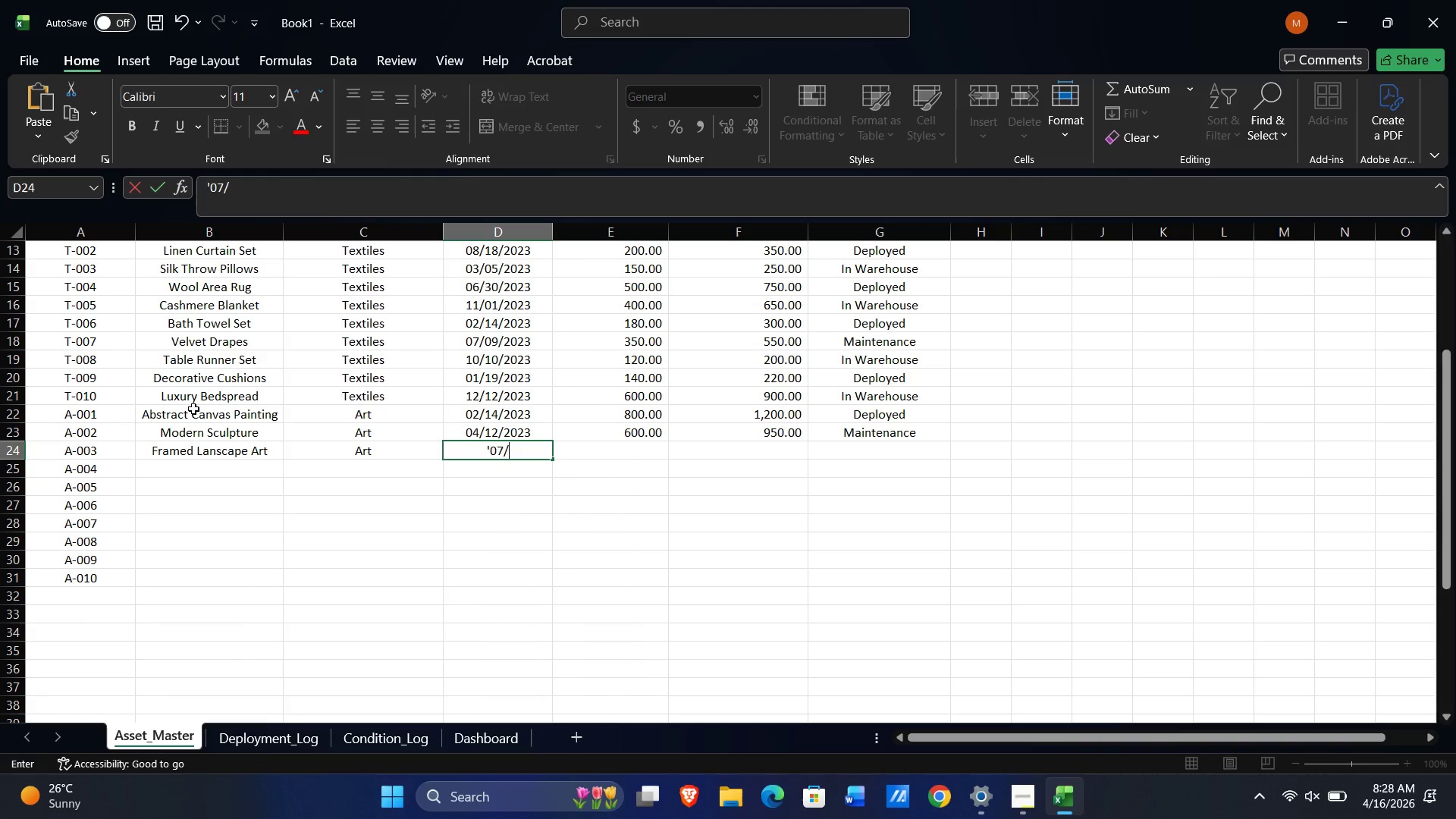 
key(NumpadDivide)
 